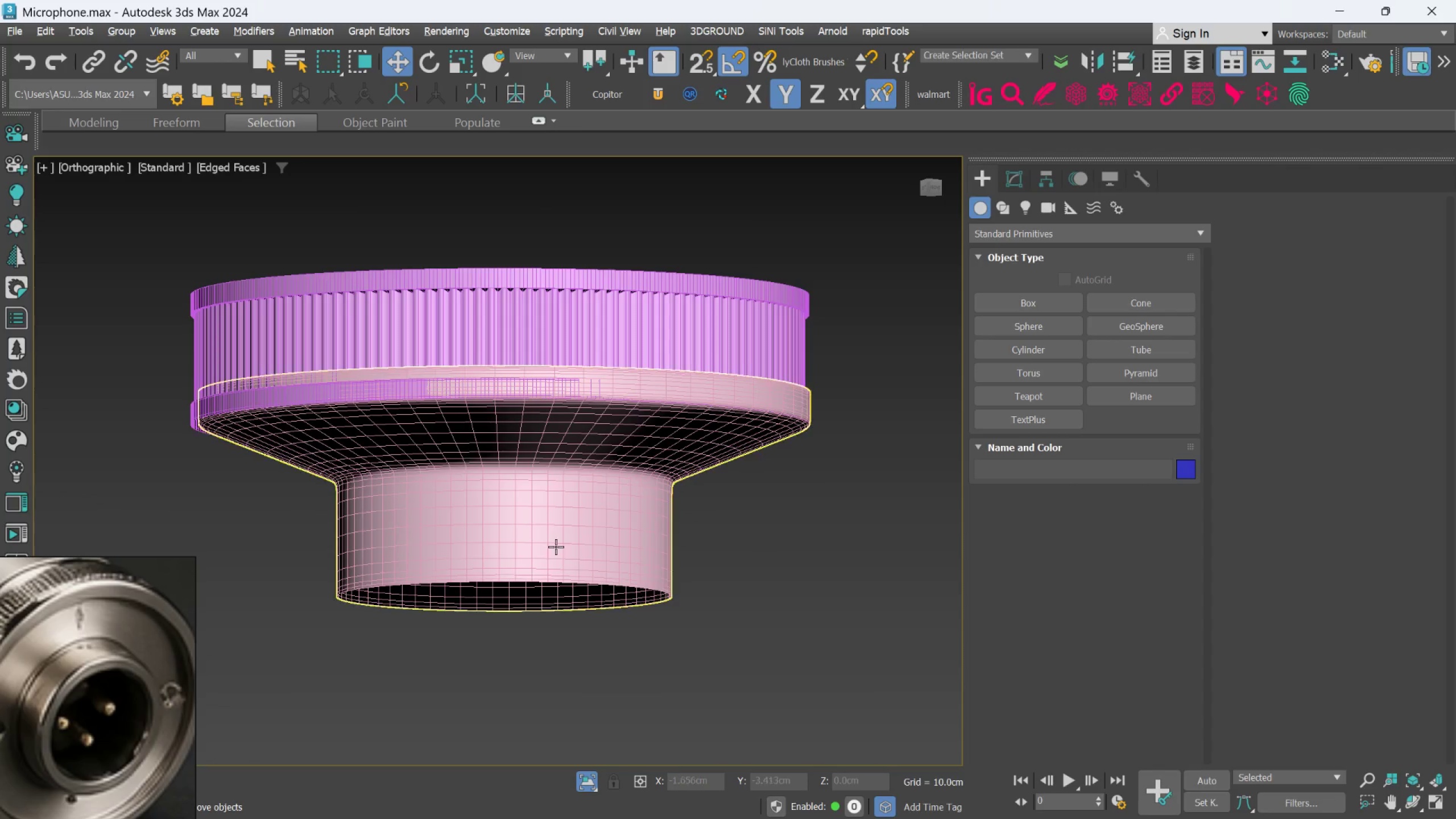 
left_click([556, 547])
 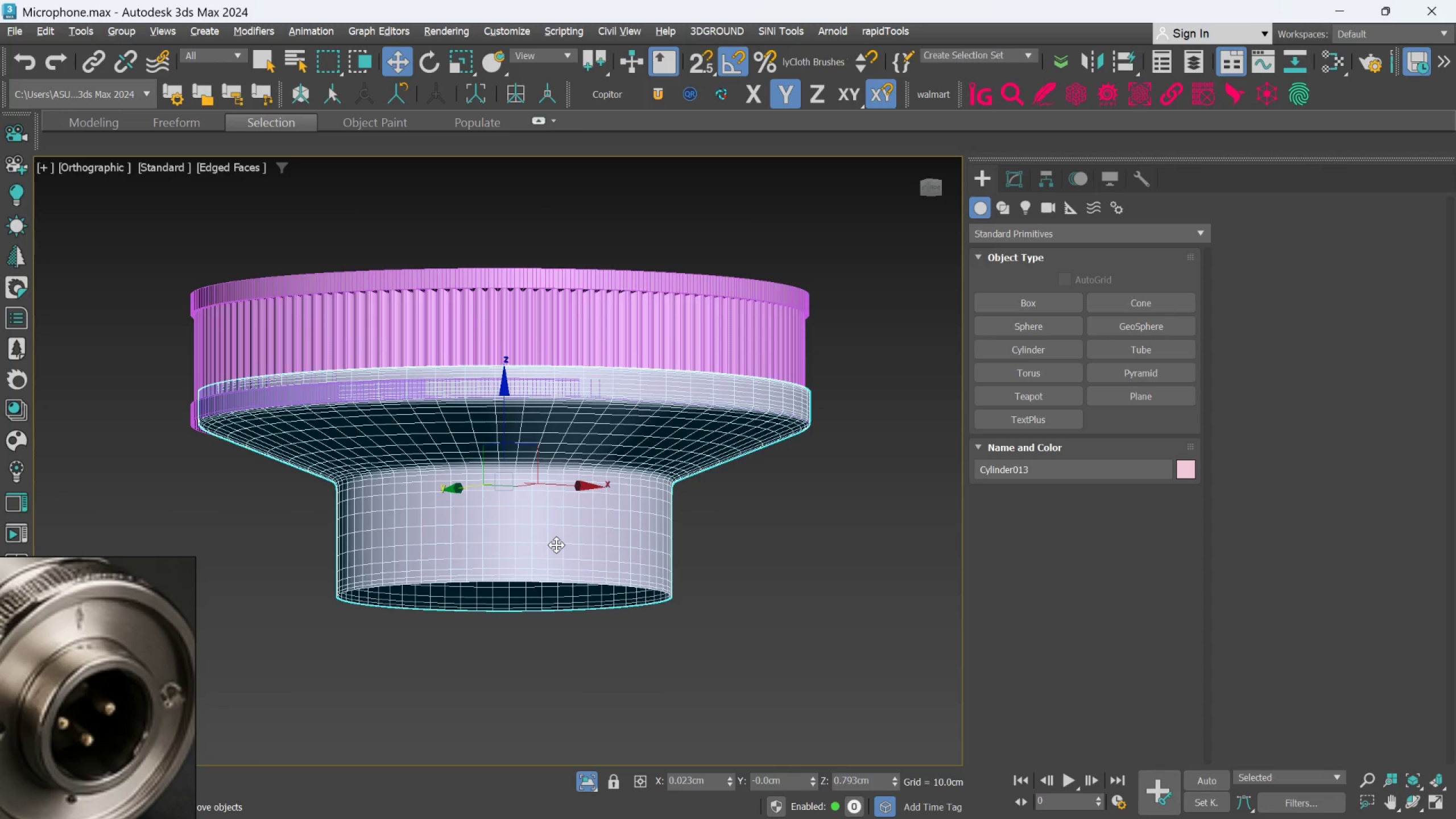 
key(R)
 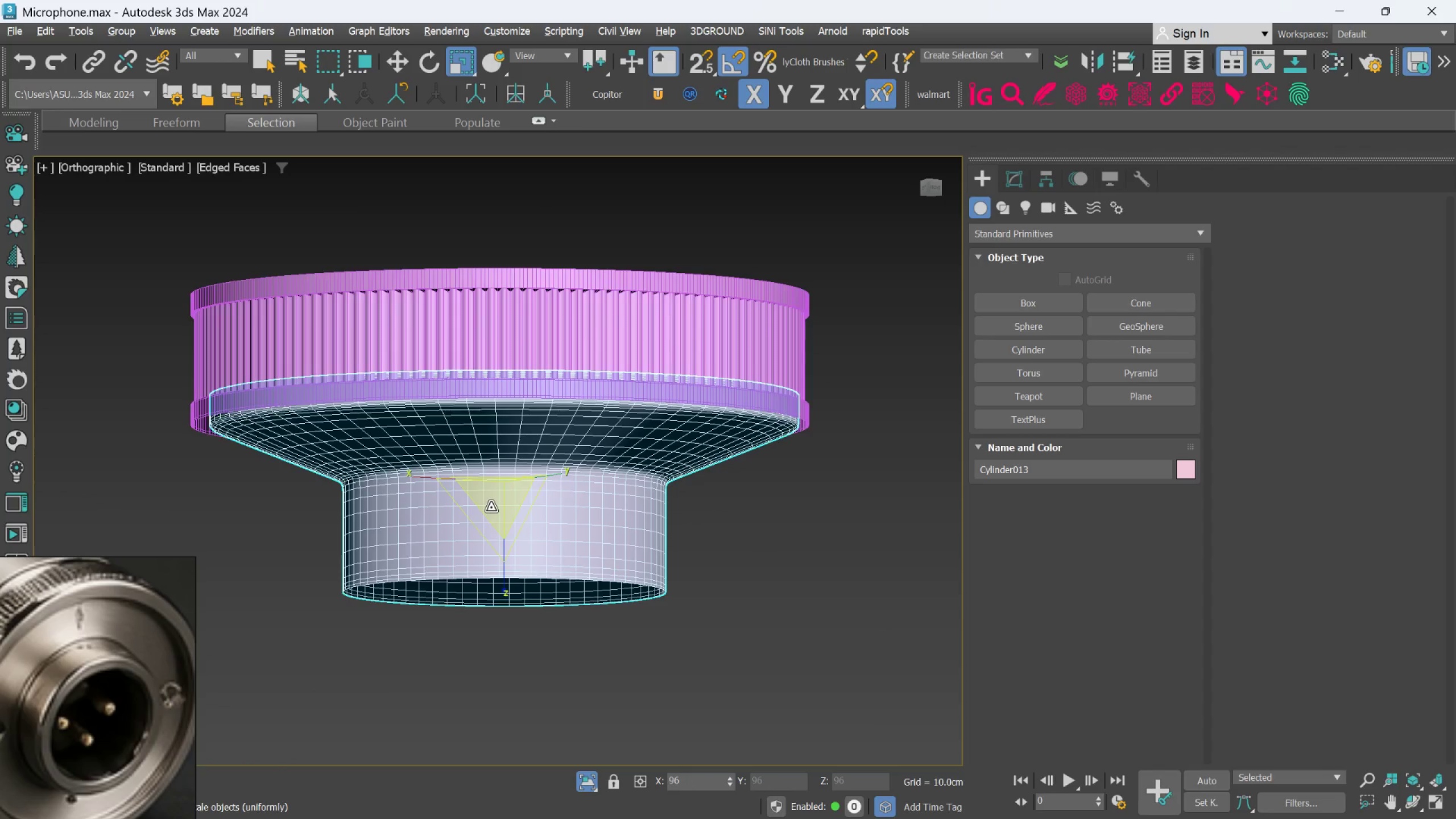 
key(Control+S)
 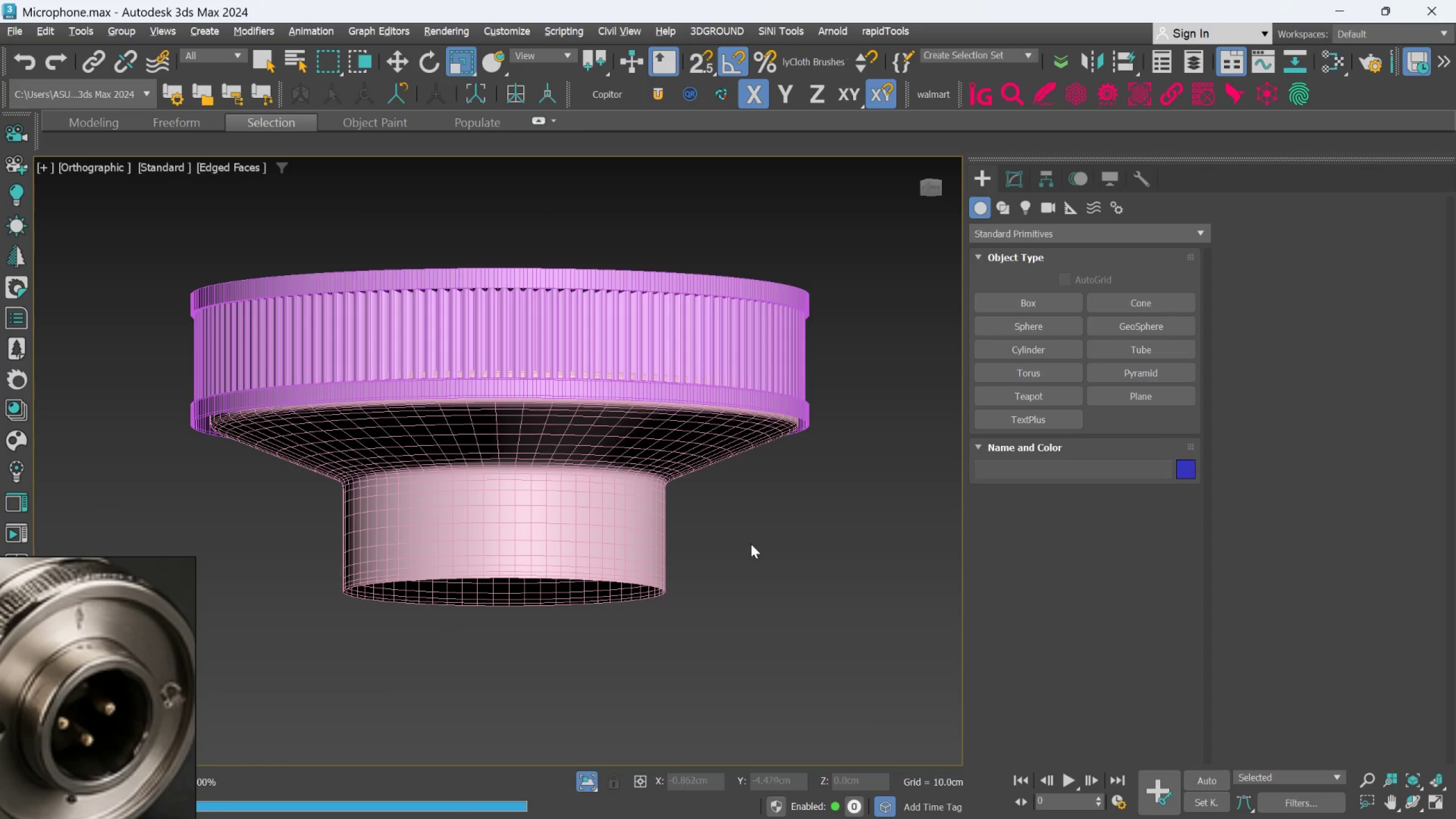 
key(Control+Z)
 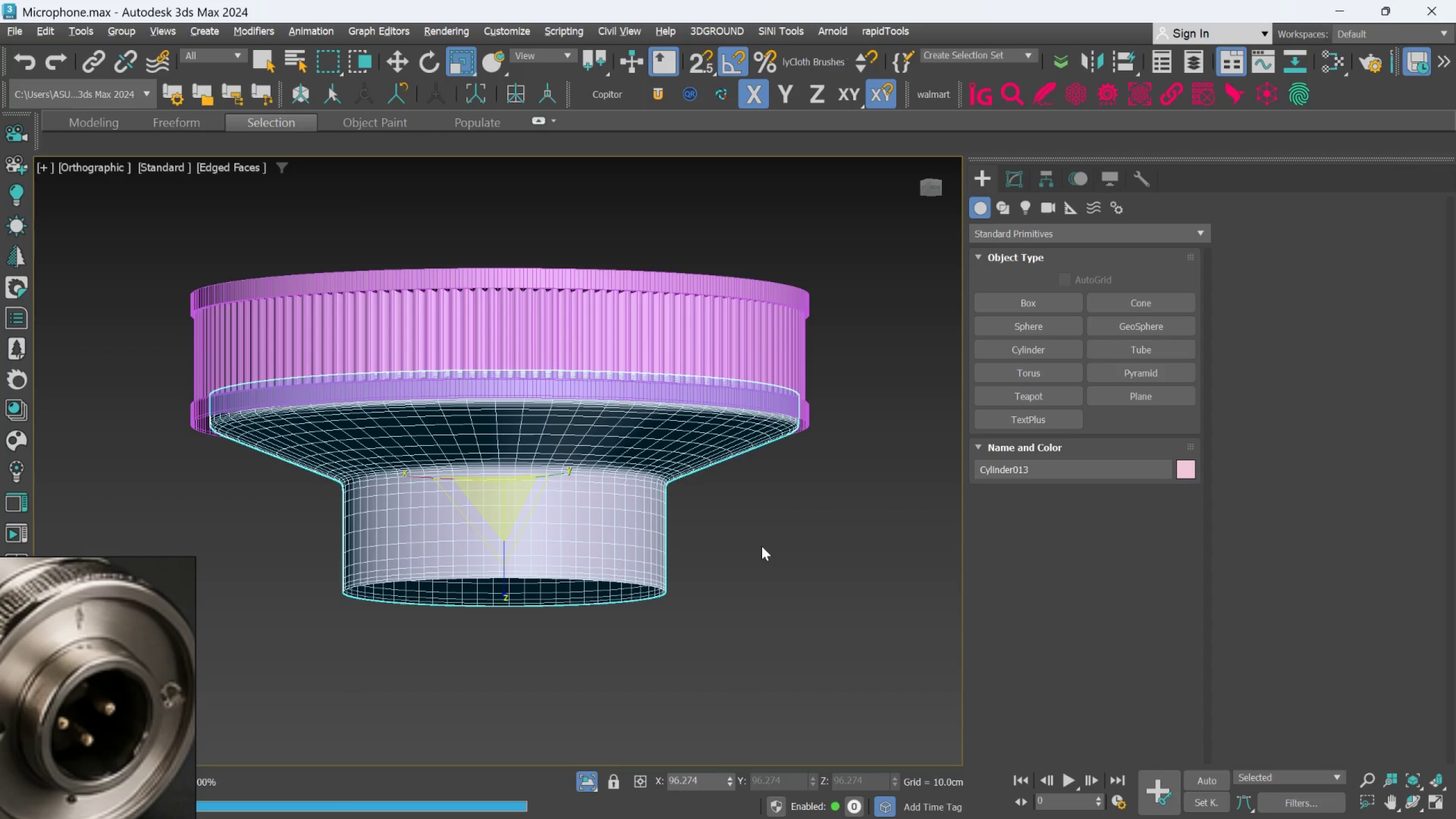 
key(Control+Z)
 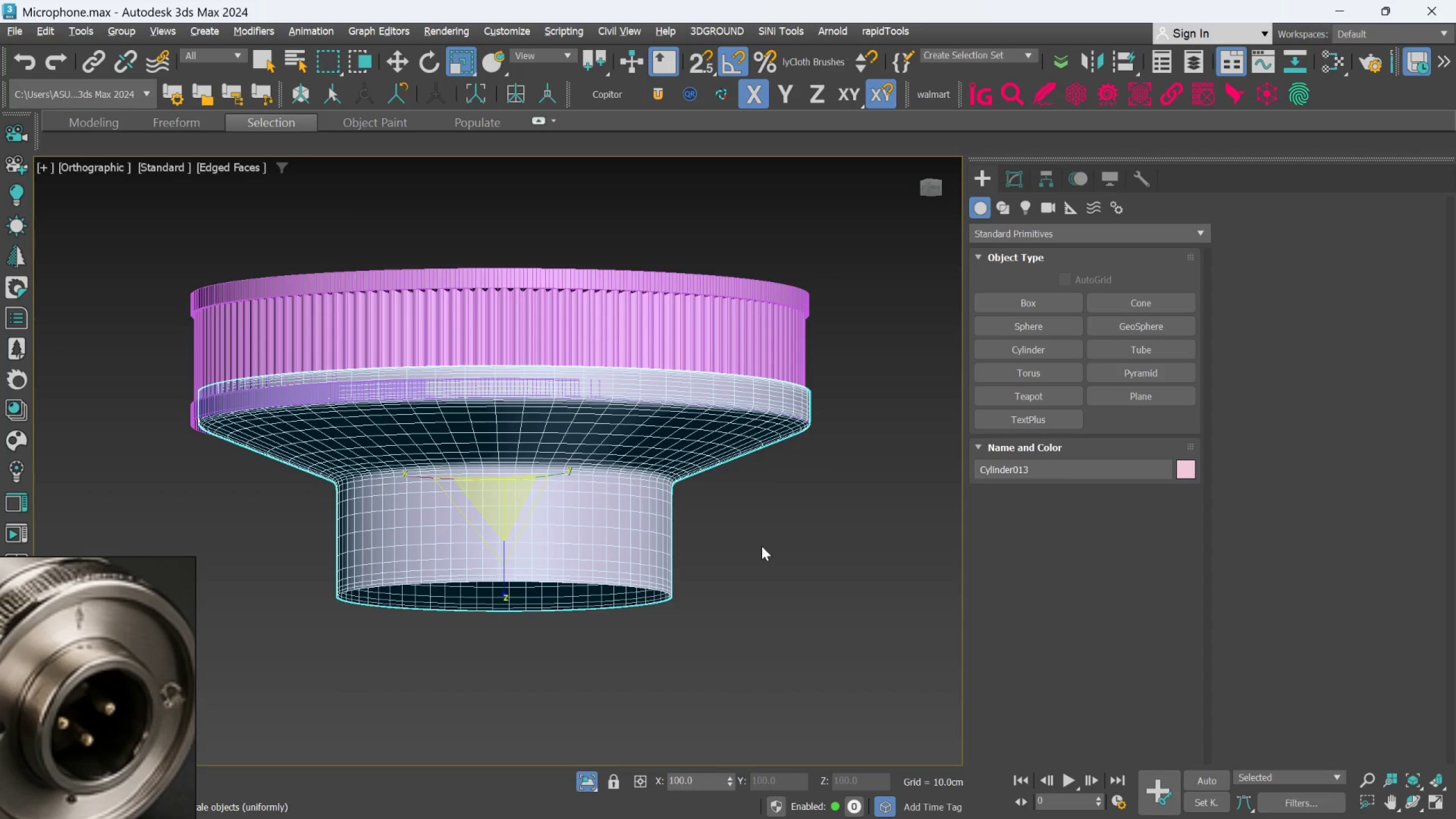 
key(Control+ControlLeft)
 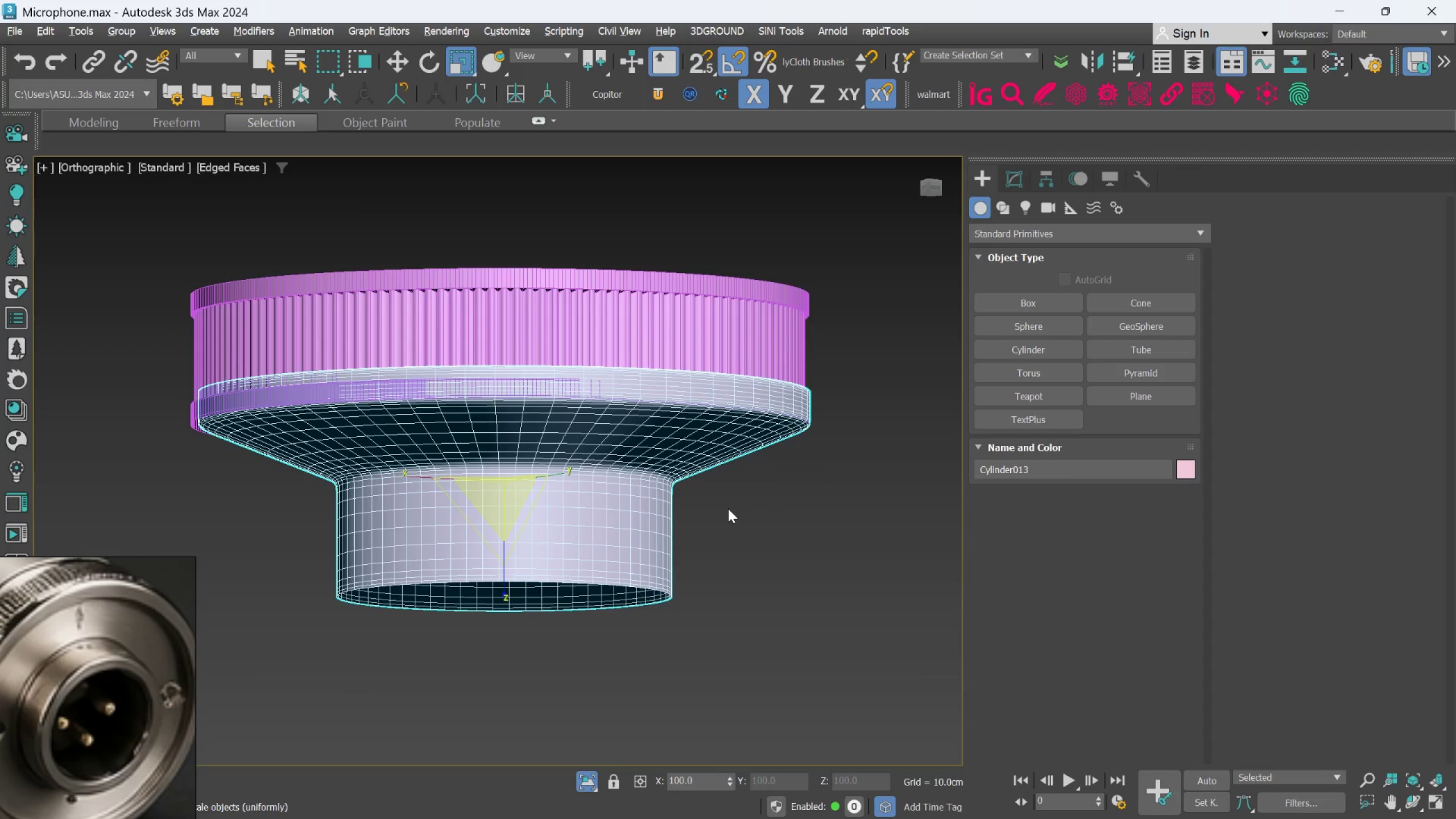 
hold_key(key=AltLeft, duration=1.05)
 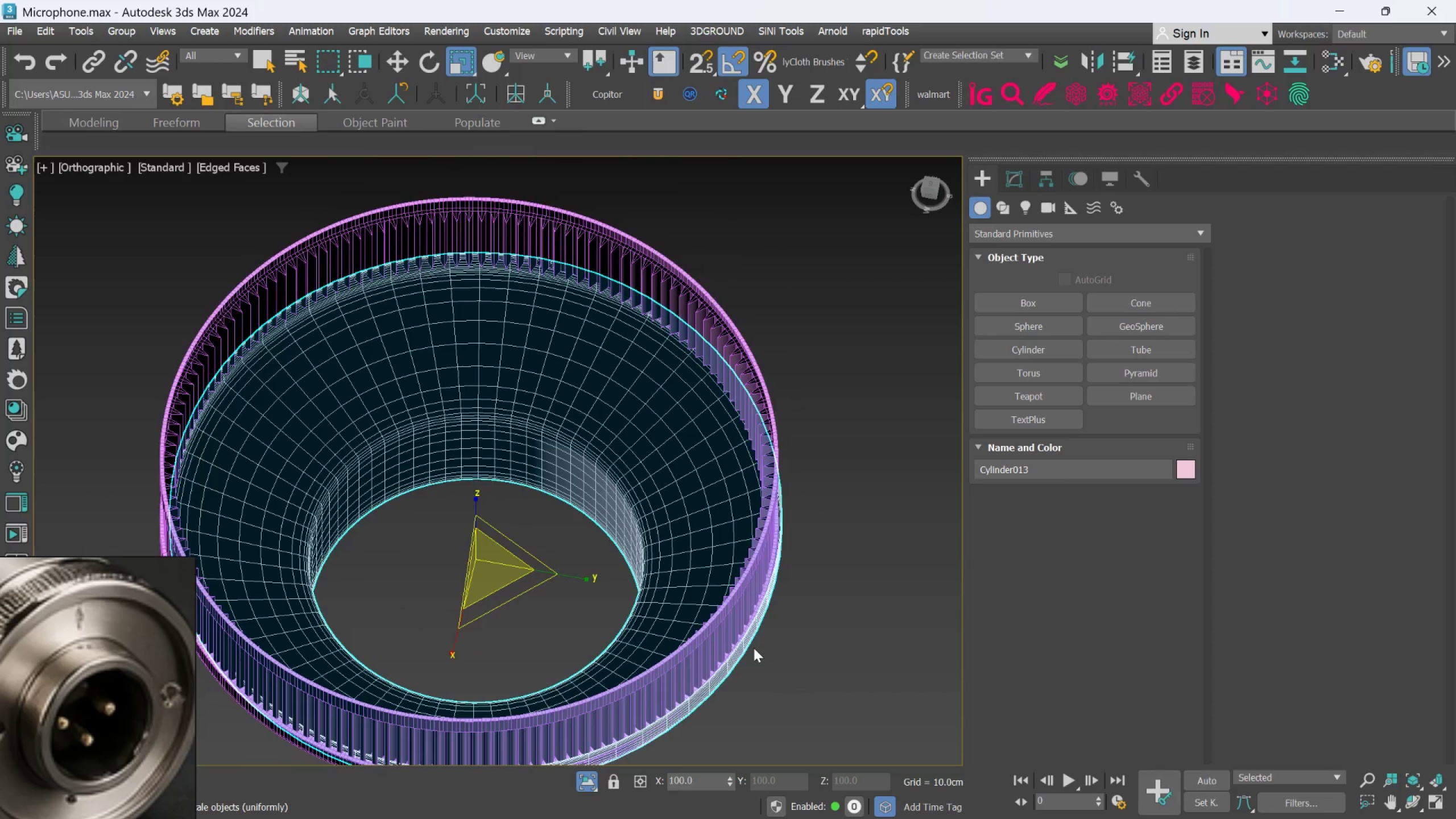 
hold_key(key=AltLeft, duration=0.36)
 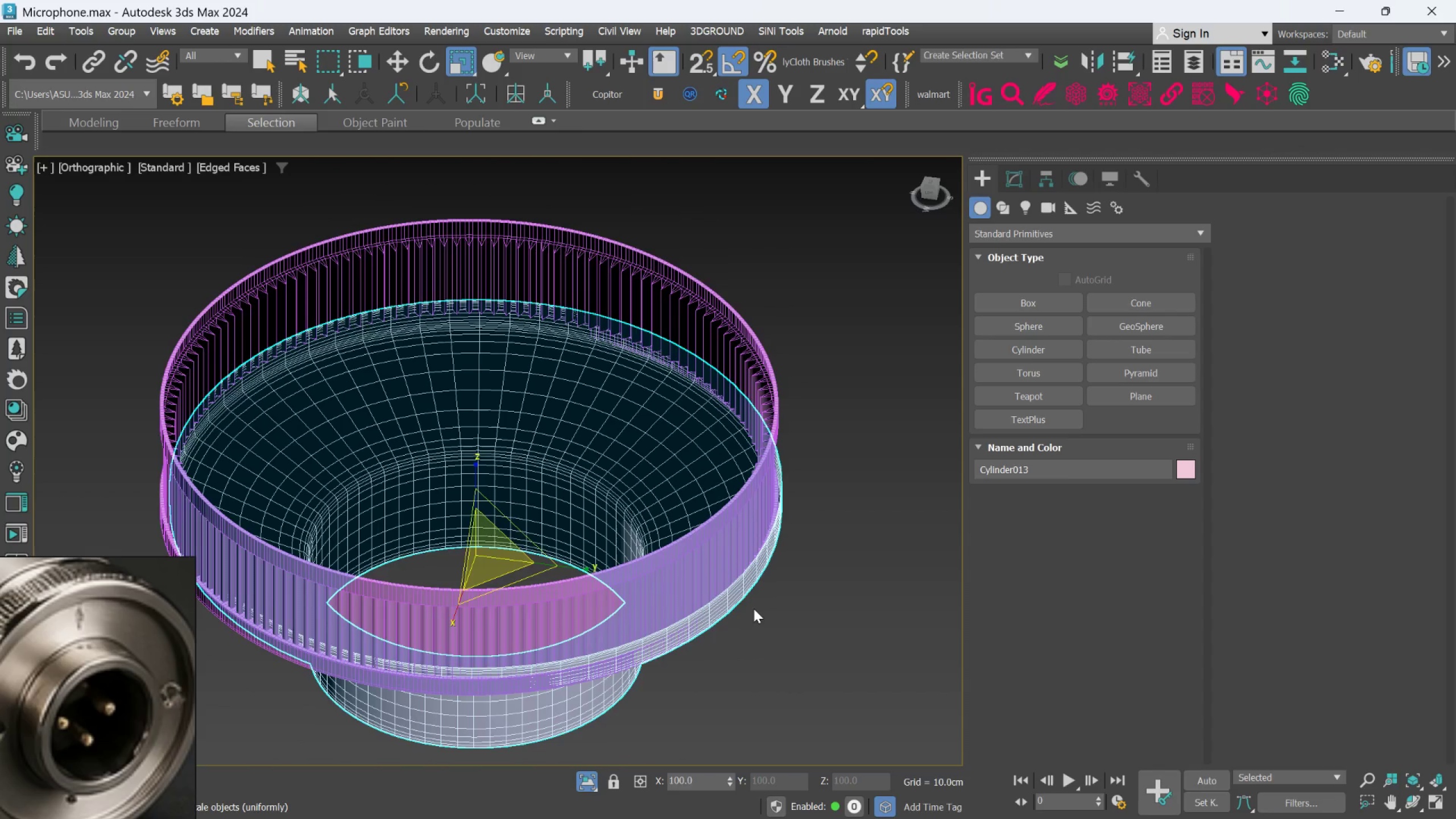 
key(T)
 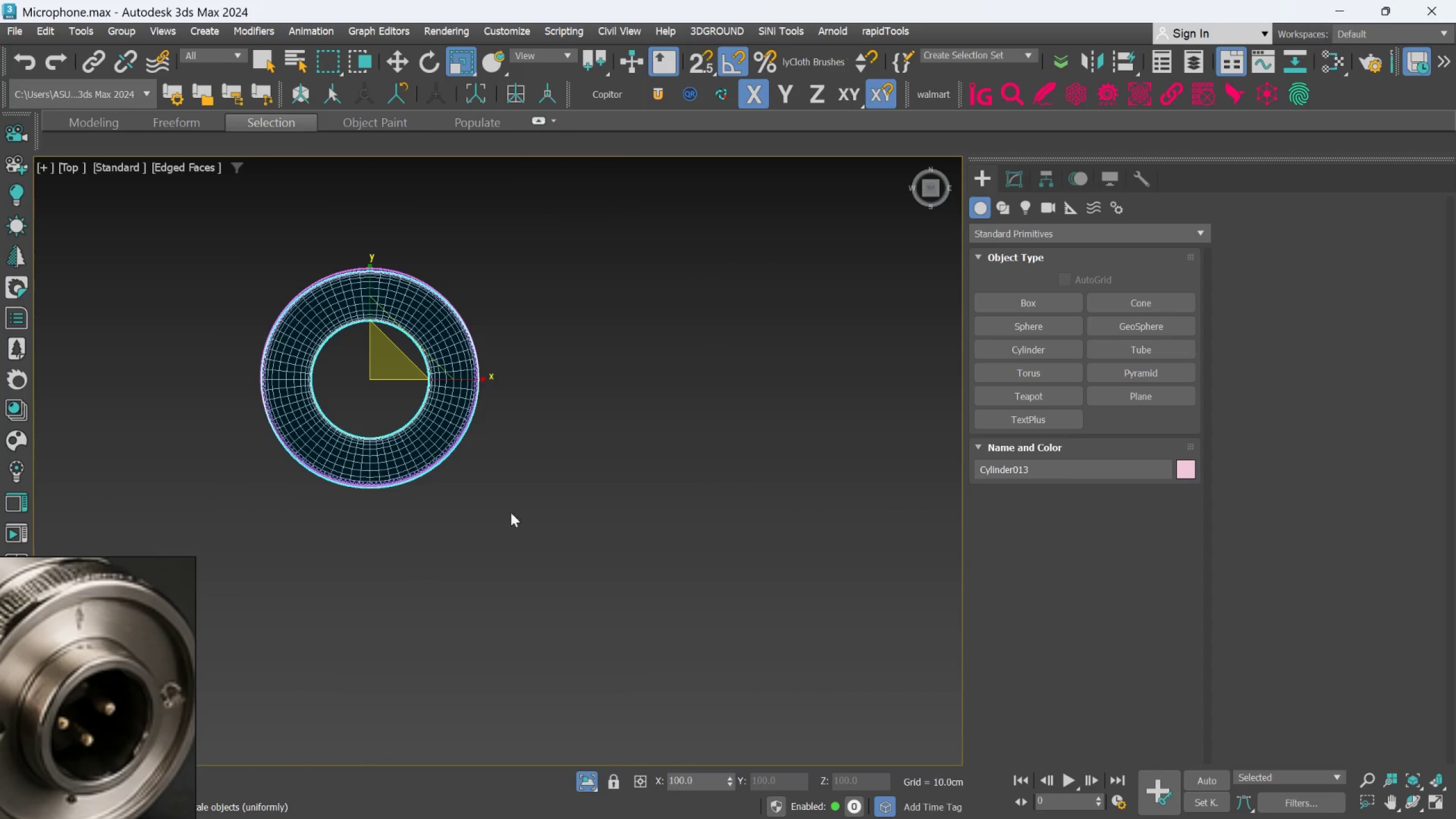 
scroll: coordinate [458, 371], scroll_direction: up, amount: 2.0
 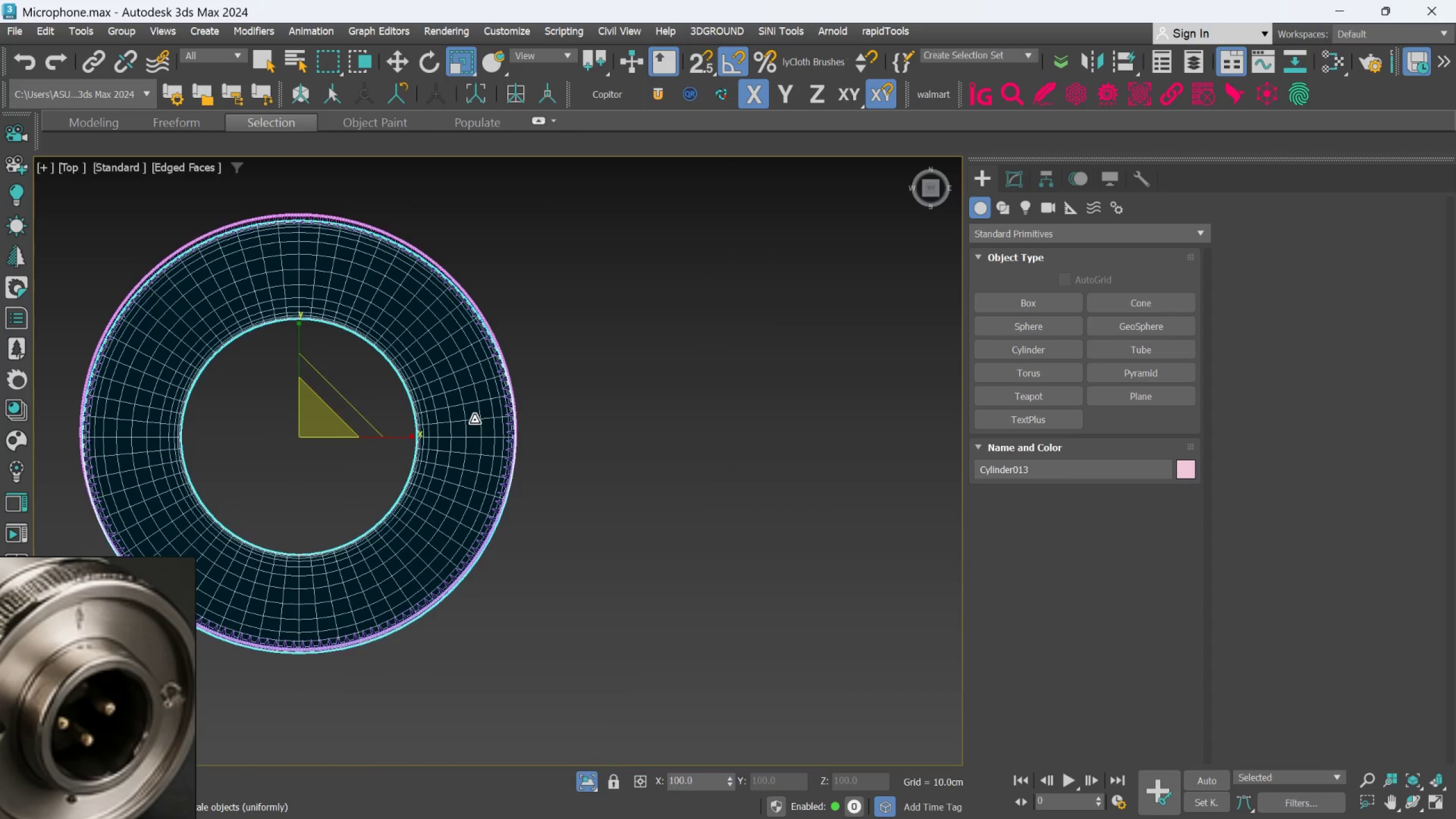 
key(W)
 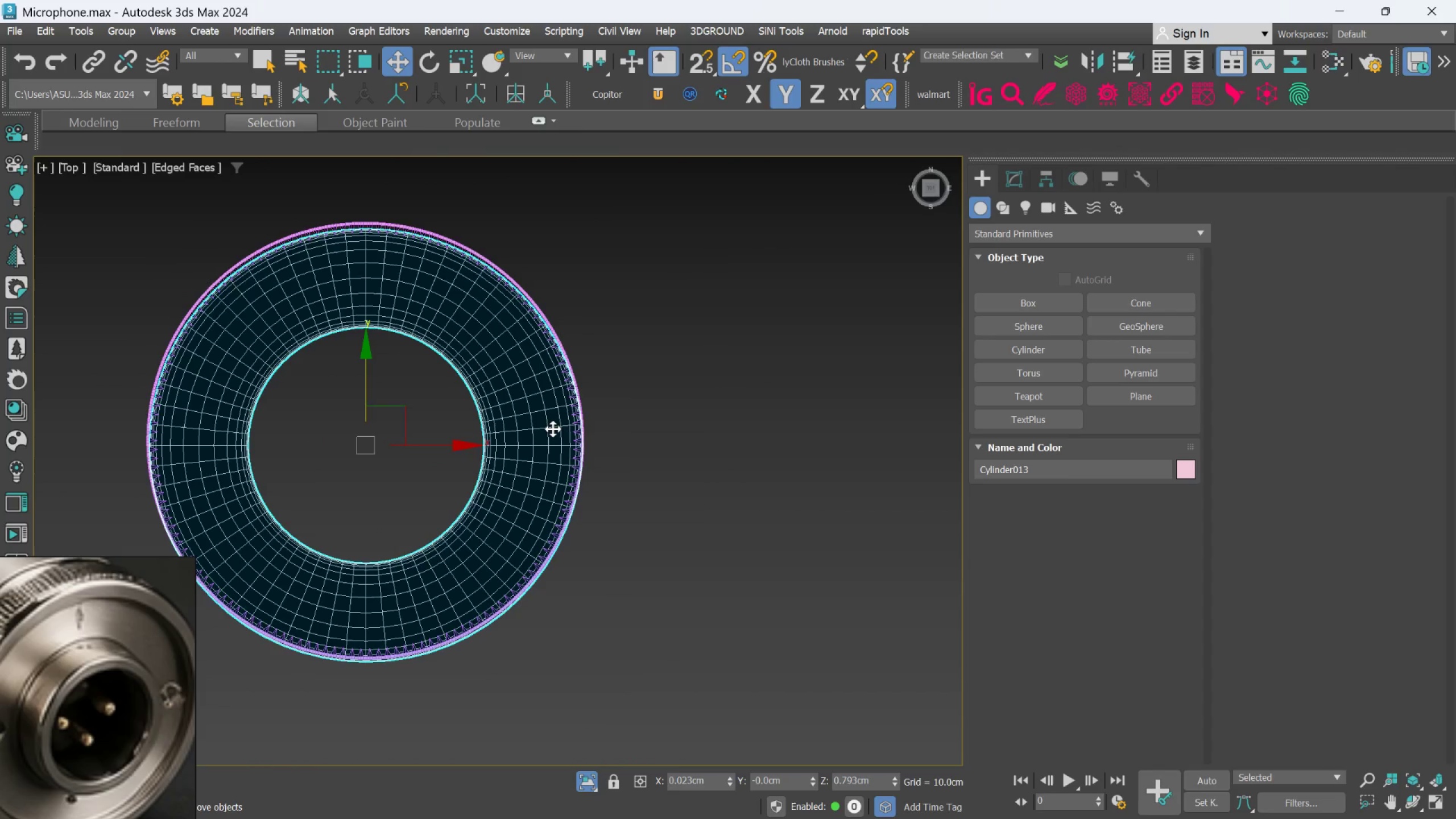 
hold_key(key=AltLeft, duration=0.92)
 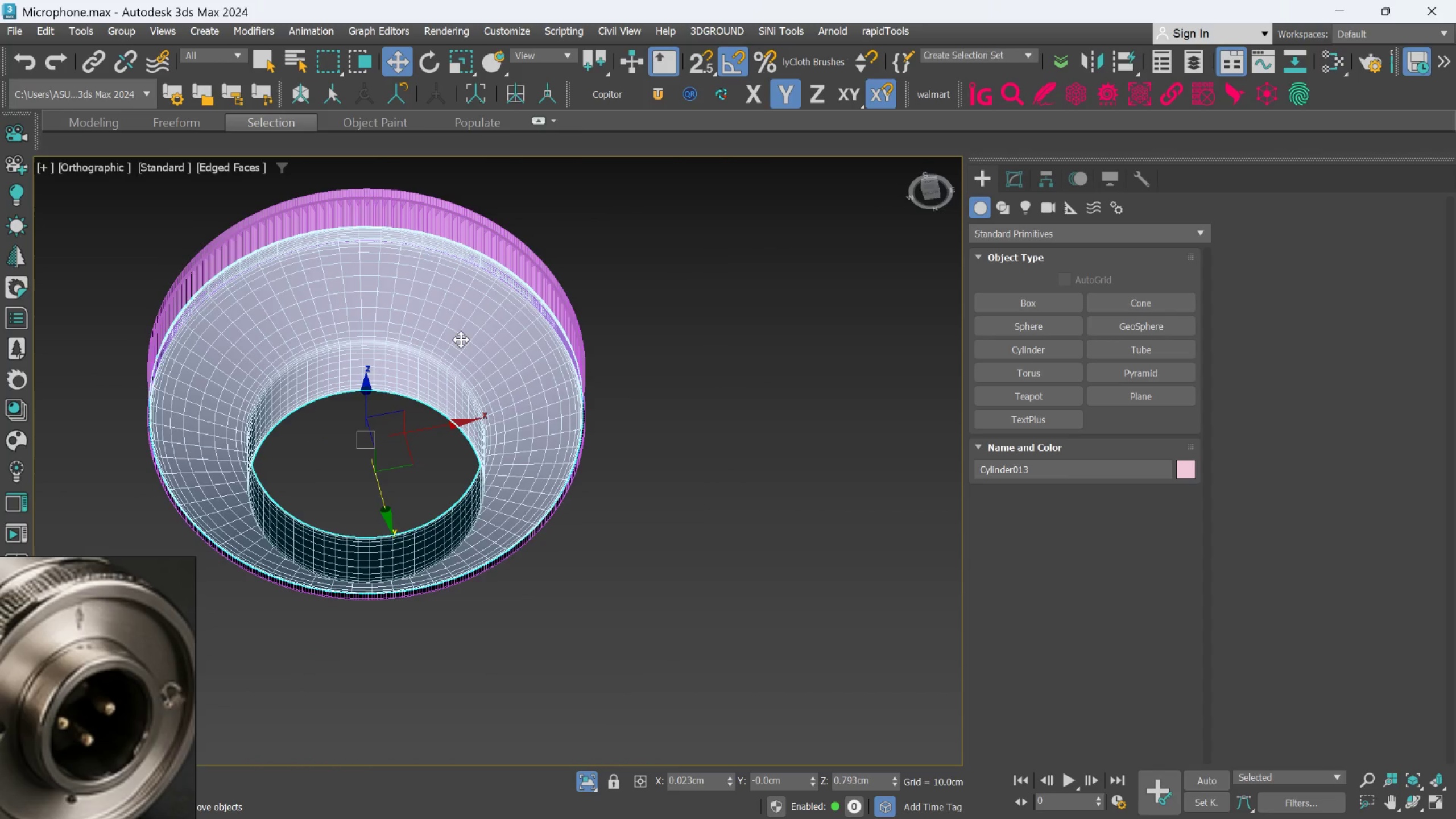 
scroll: coordinate [461, 340], scroll_direction: up, amount: 1.0
 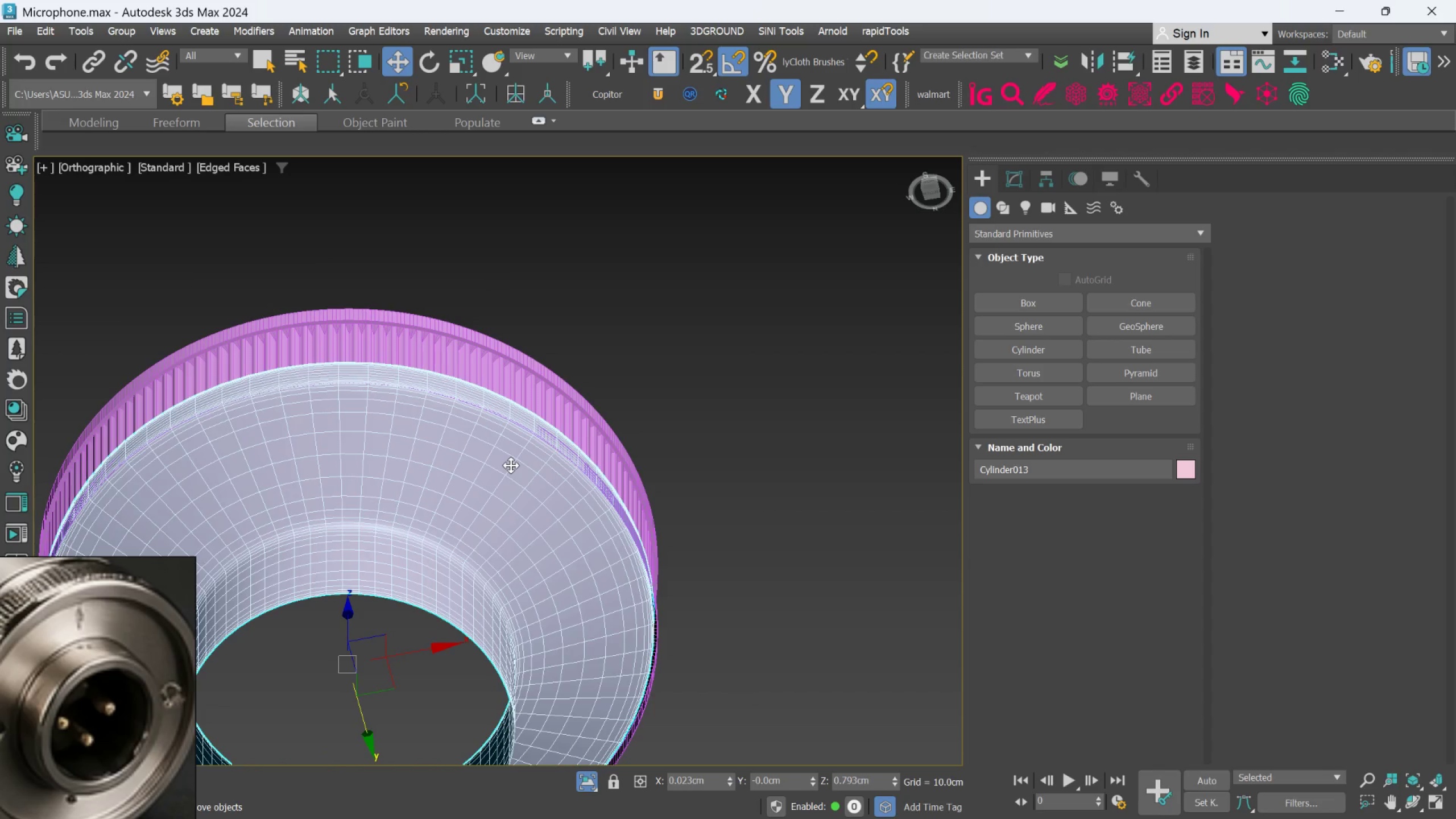 
hold_key(key=AltLeft, duration=0.95)
 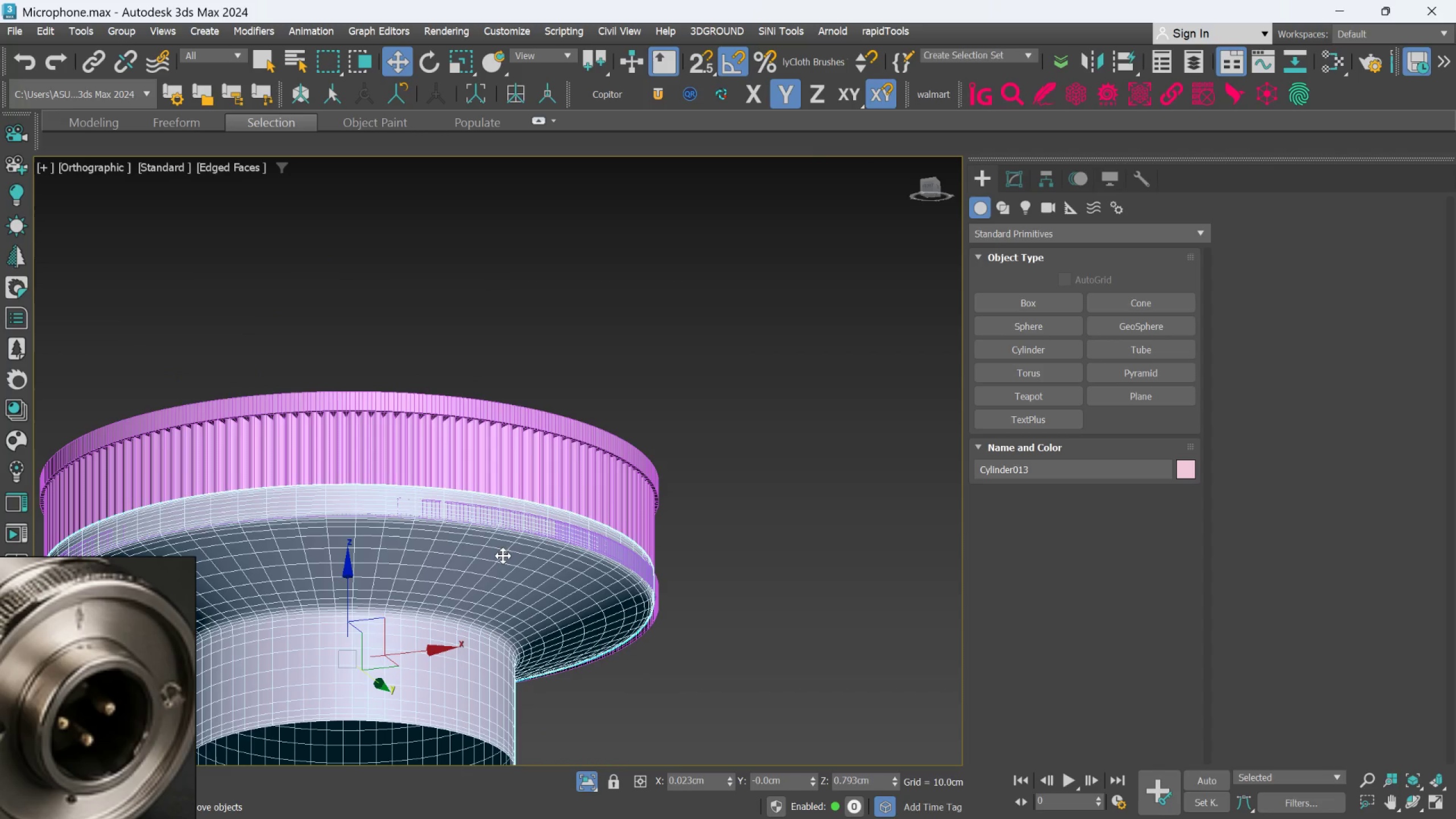 
left_click([503, 556])
 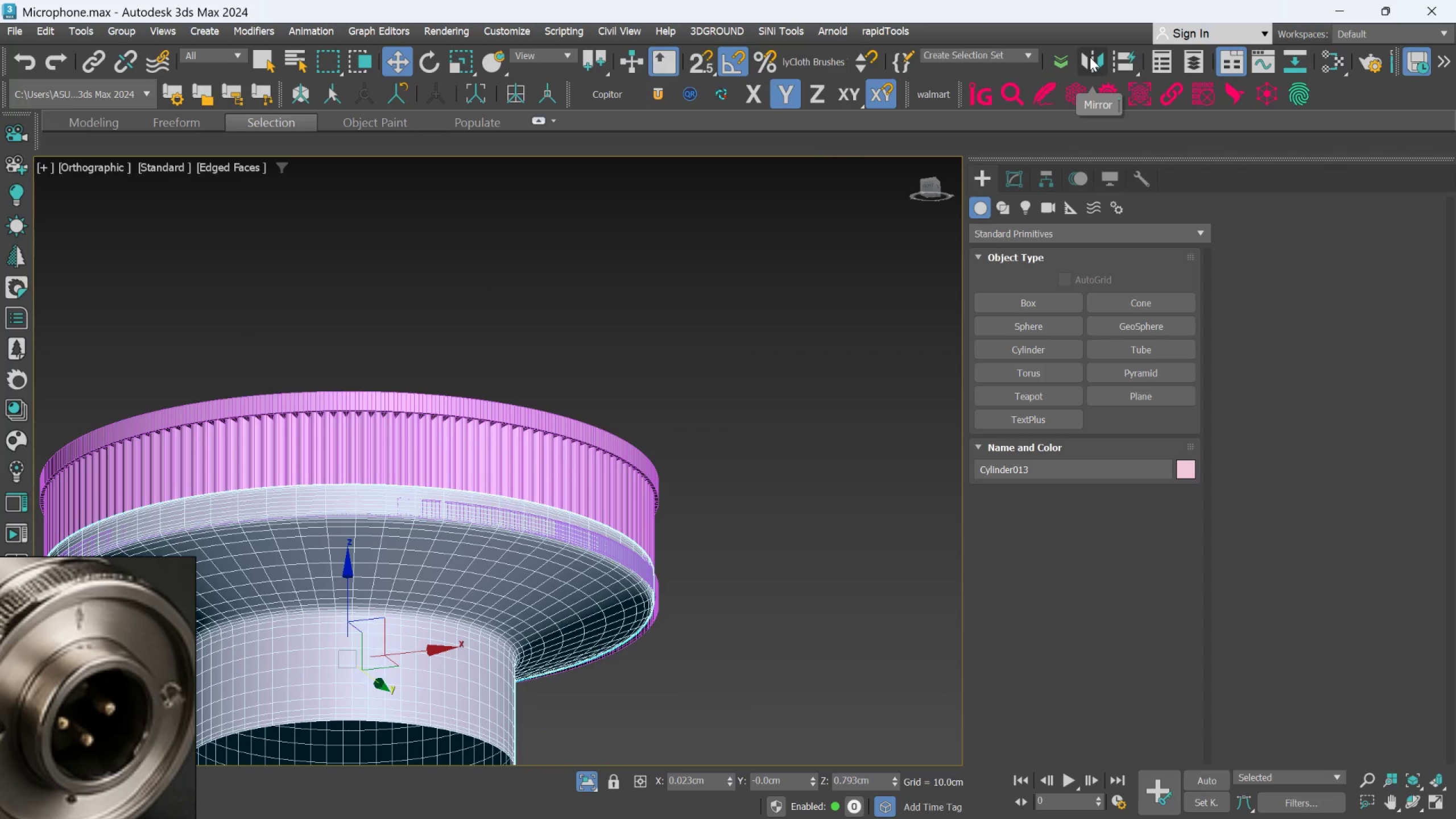 
wait(5.66)
 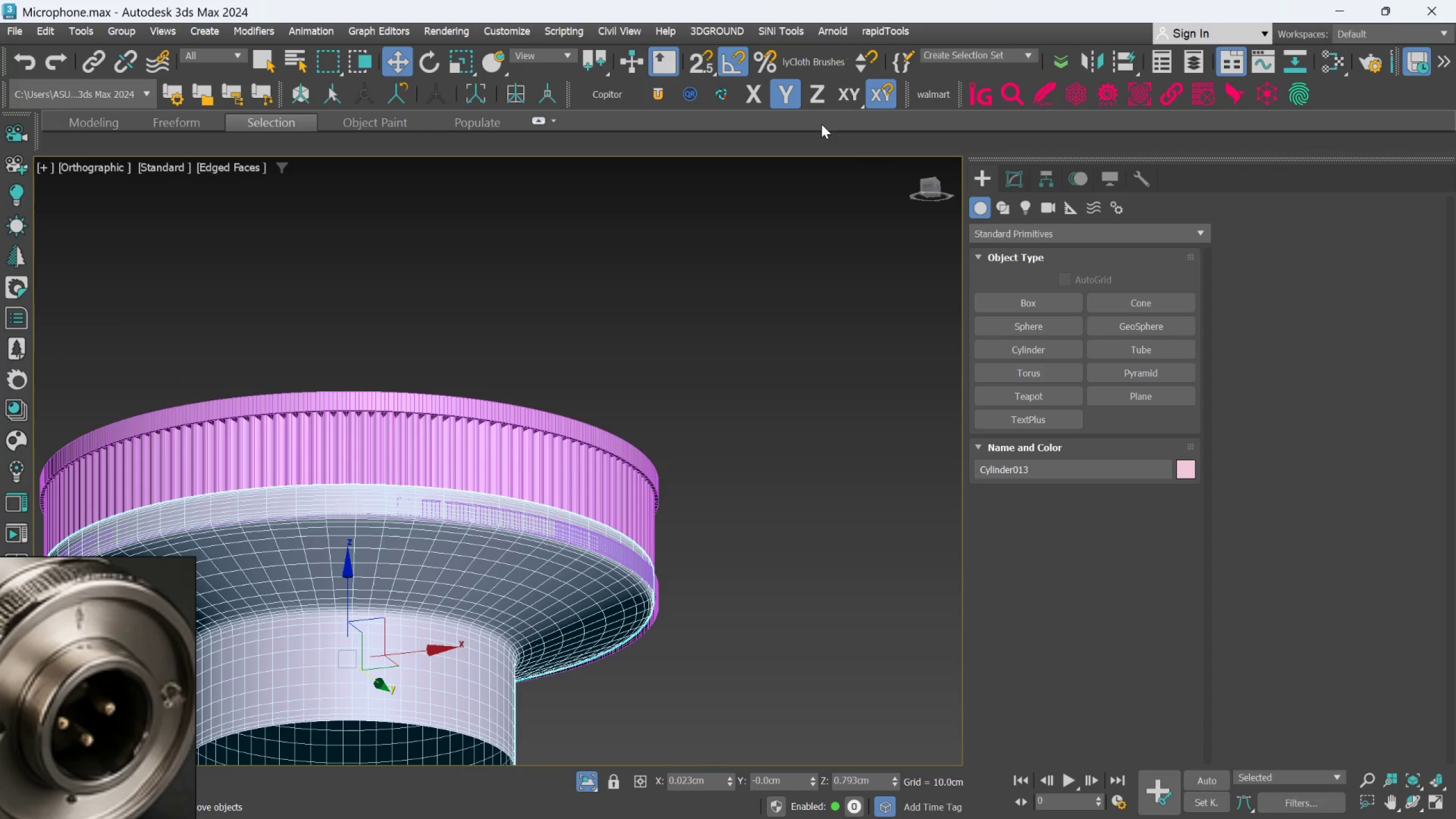 
scroll: coordinate [593, 470], scroll_direction: up, amount: 1.0
 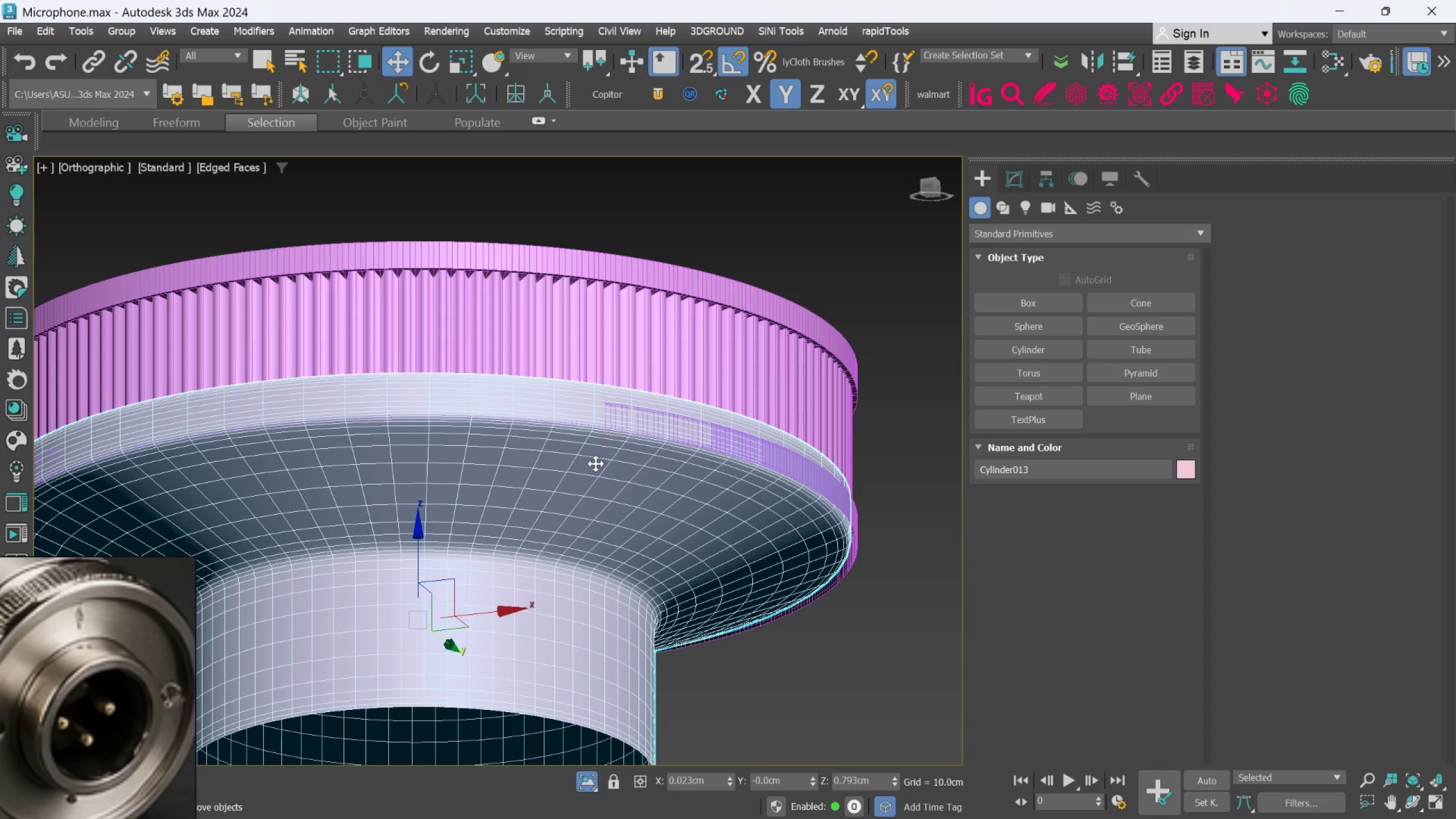 
scroll: coordinate [597, 462], scroll_direction: down, amount: 2.0
 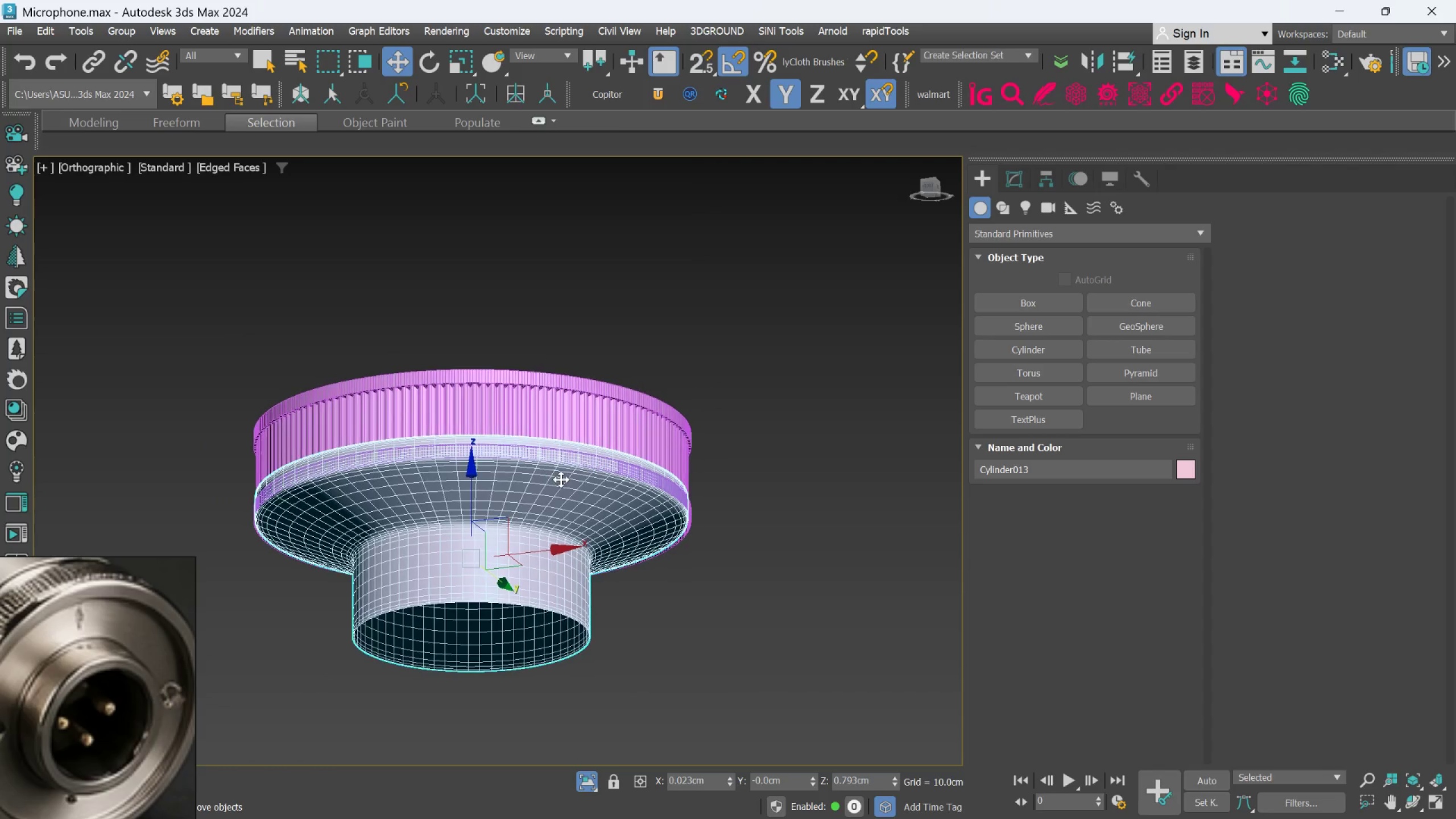 
scroll: coordinate [561, 479], scroll_direction: up, amount: 2.0
 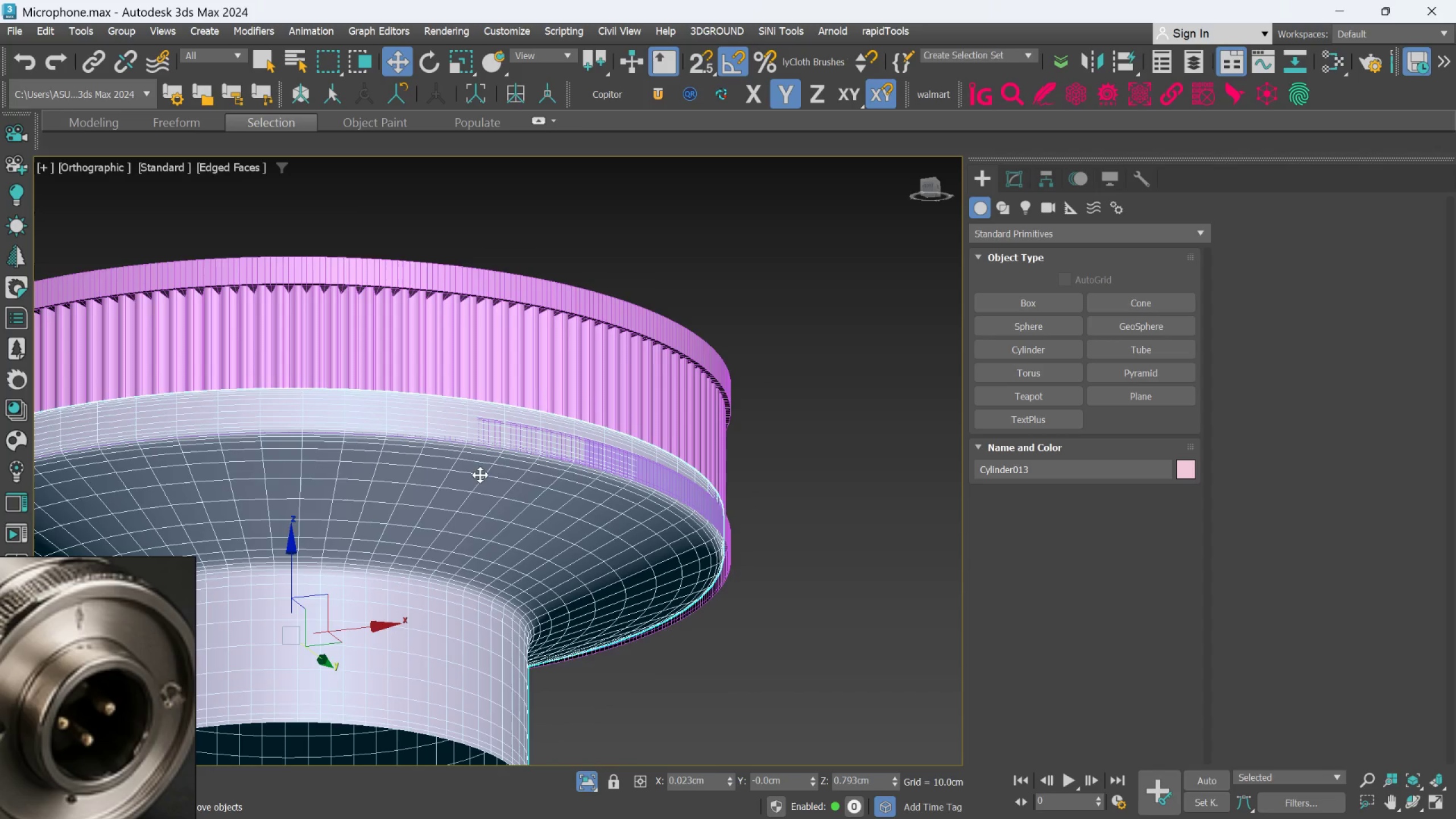 
scroll: coordinate [573, 484], scroll_direction: down, amount: 1.0
 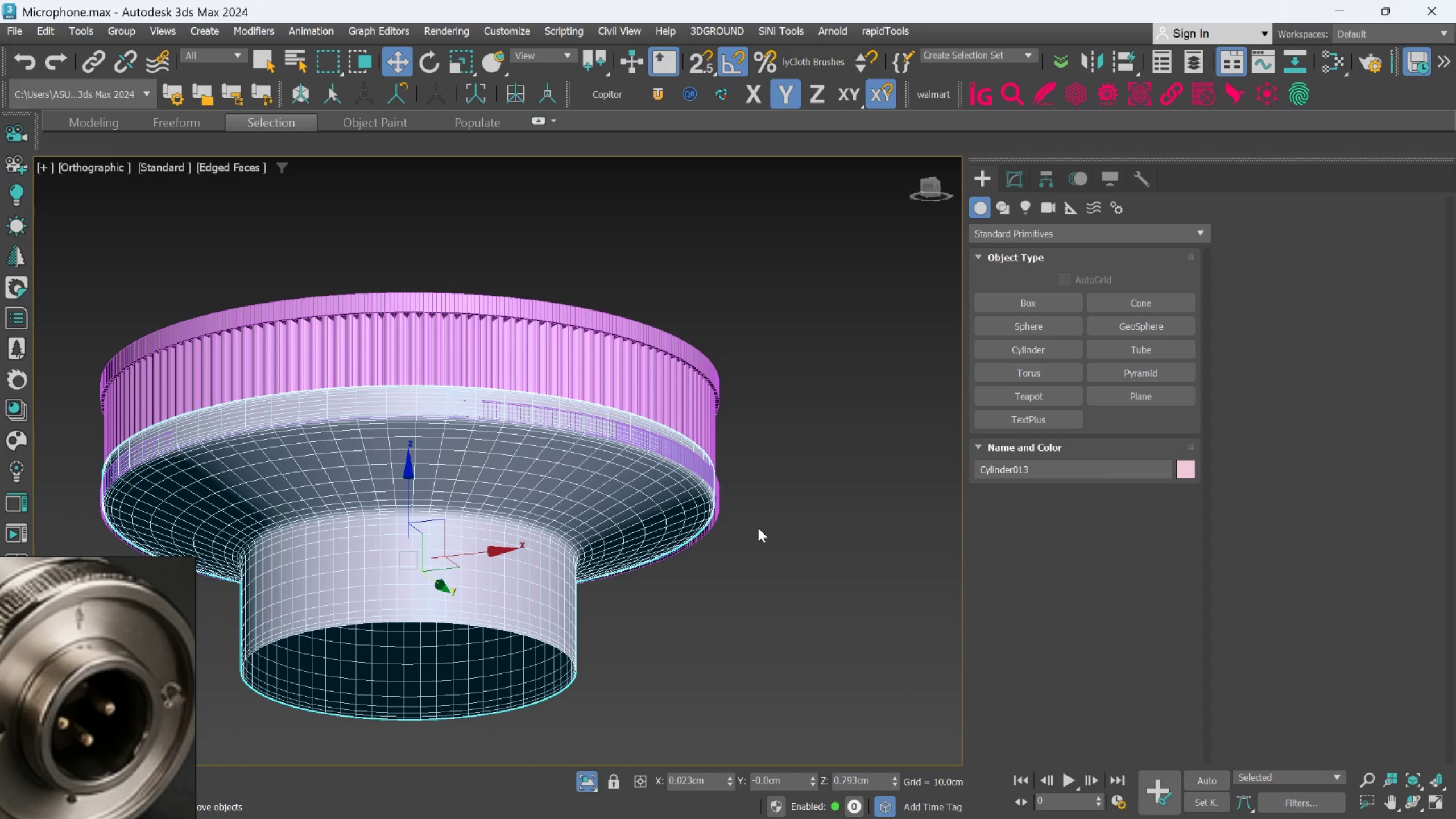 
left_click([1039, 167])
 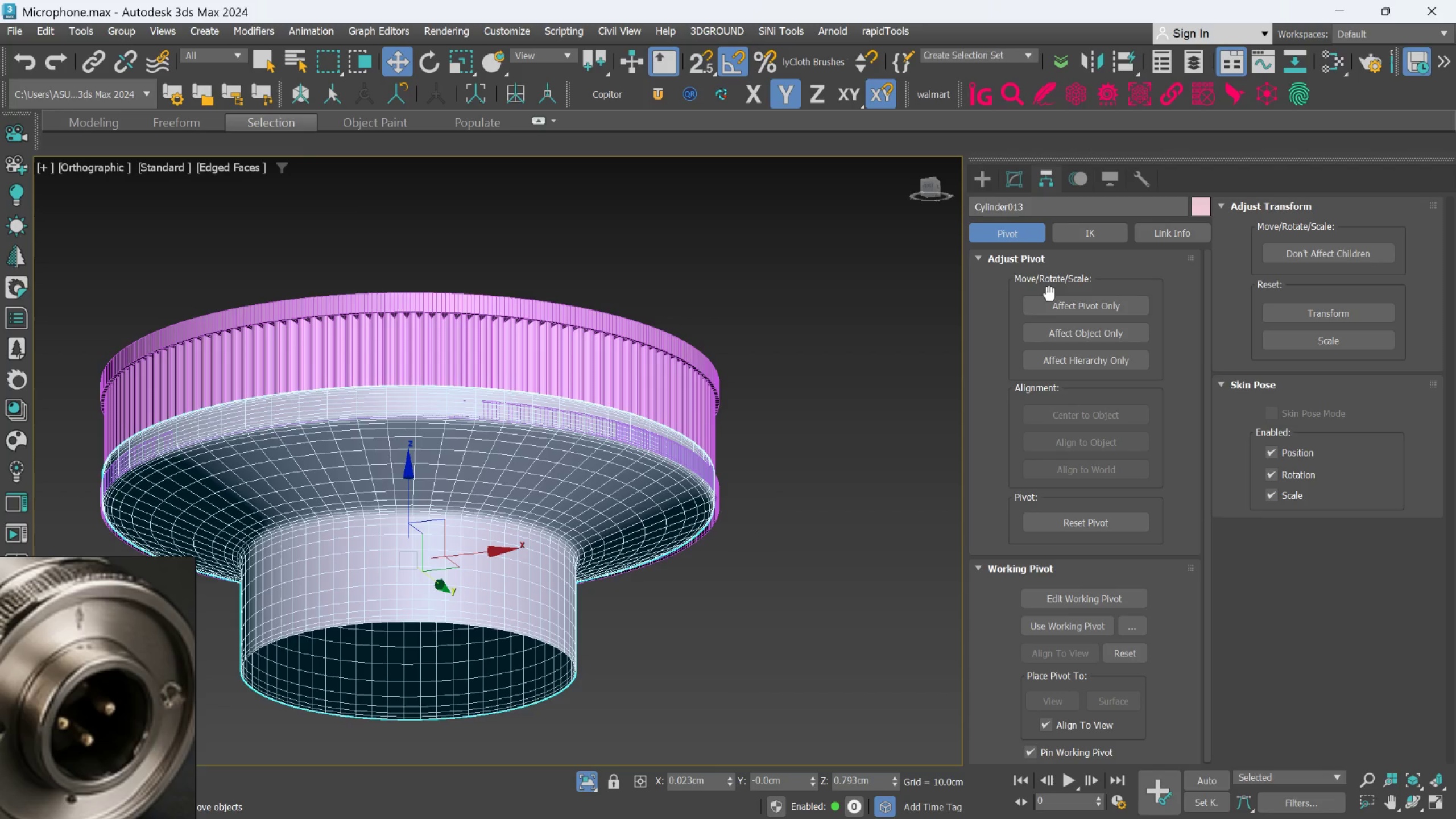 
left_click([1050, 306])
 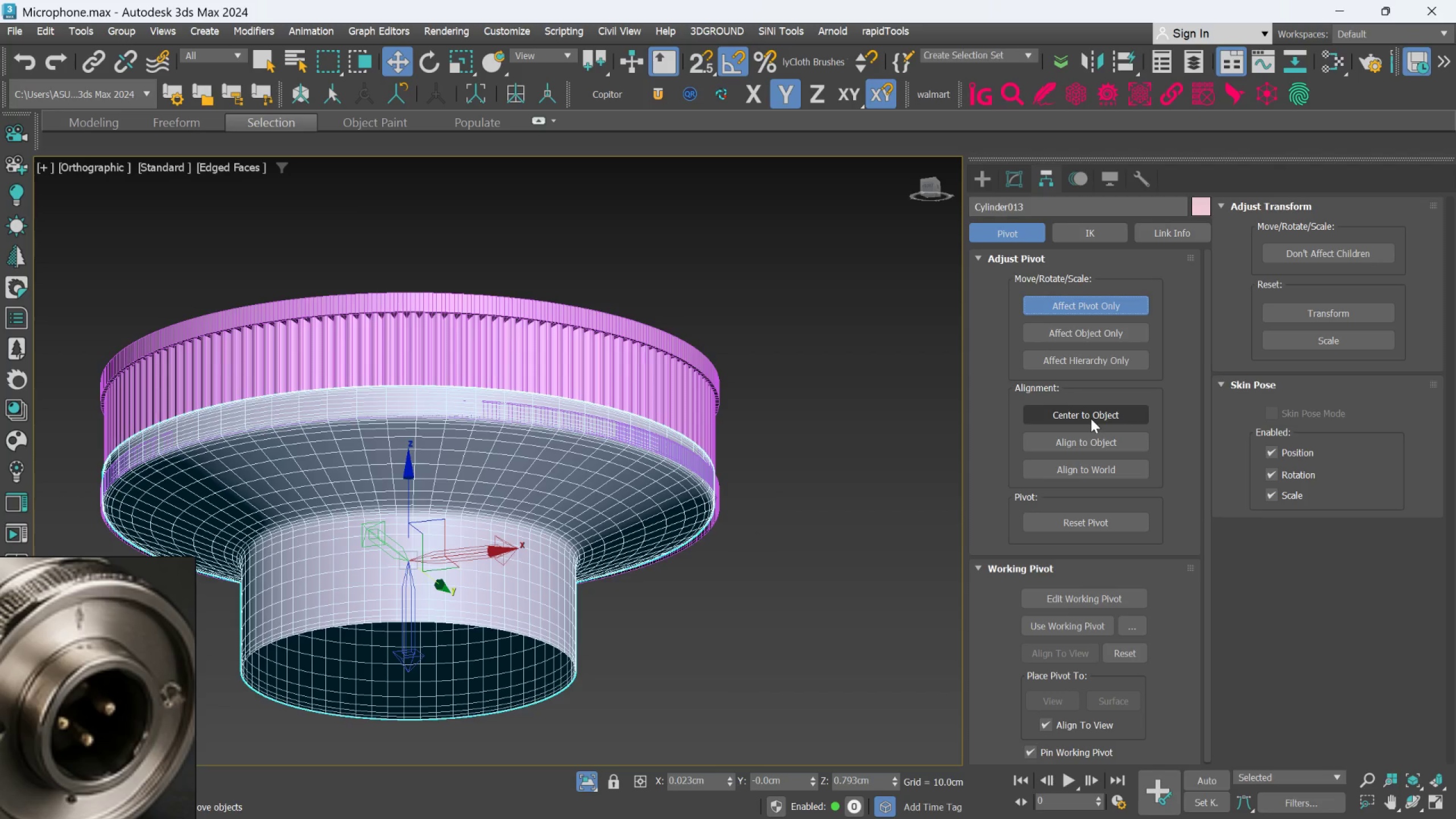 
left_click([1090, 416])
 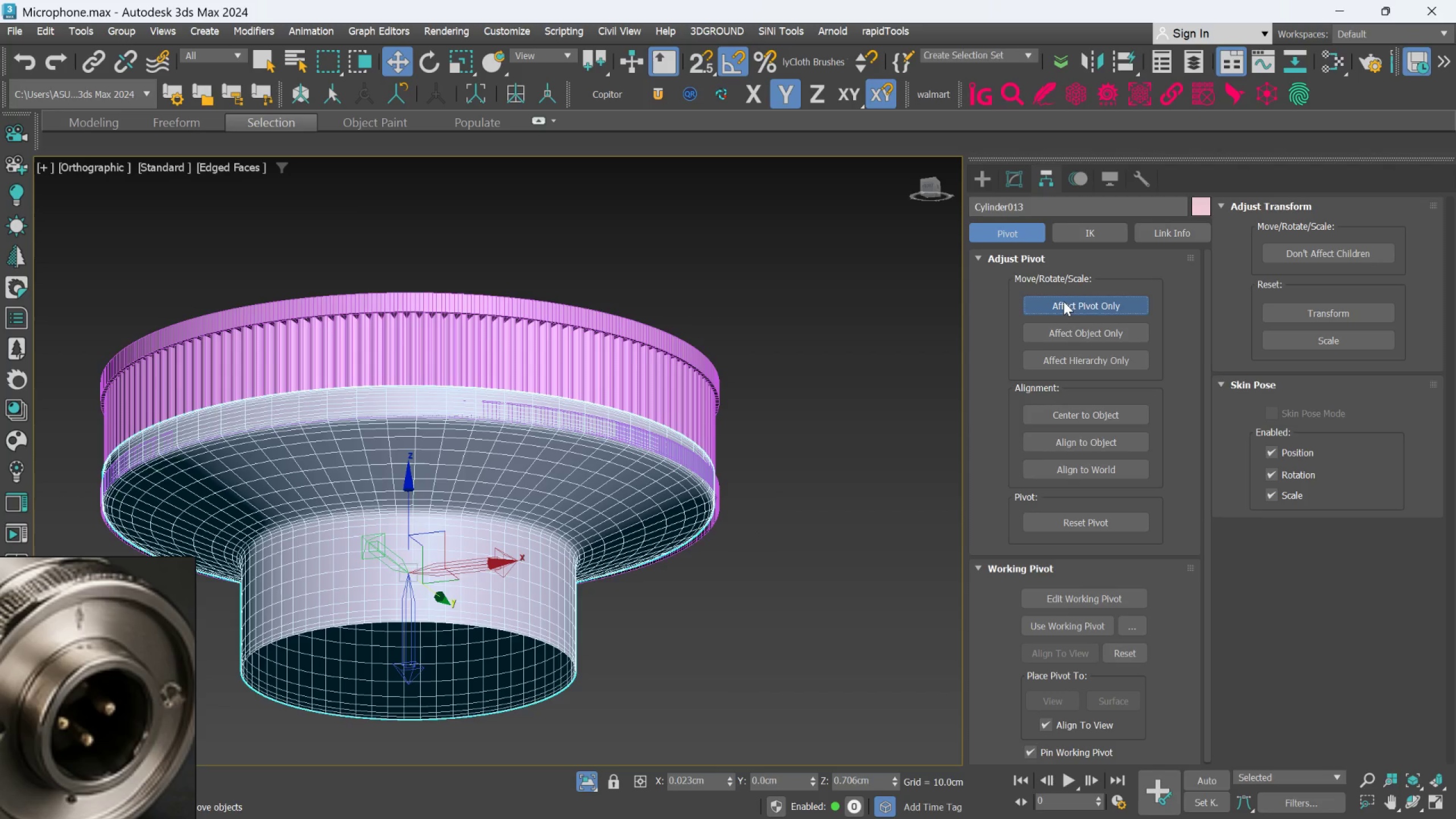 
double_click([879, 473])
 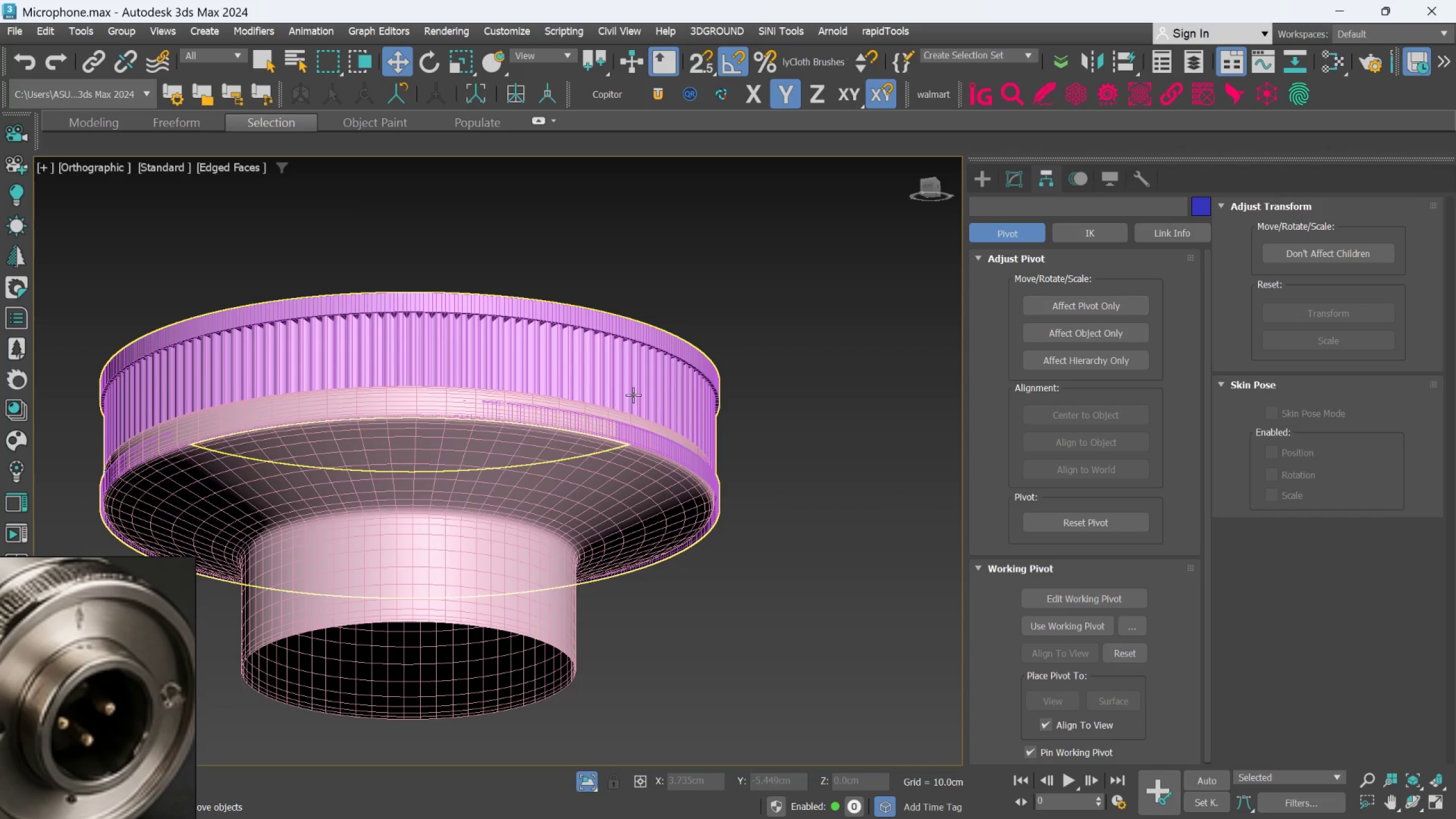 
left_click([633, 394])
 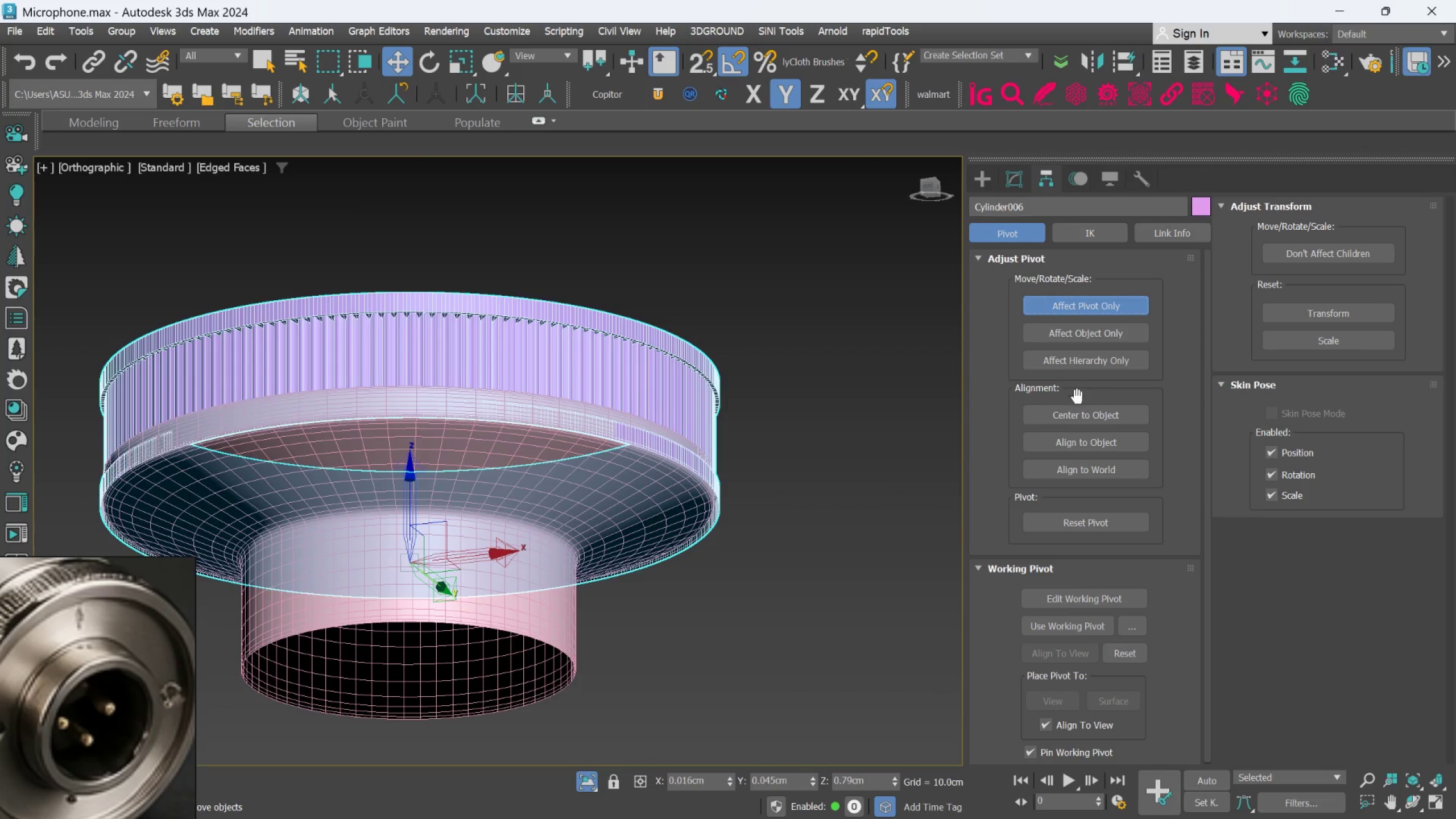 
left_click([1076, 411])
 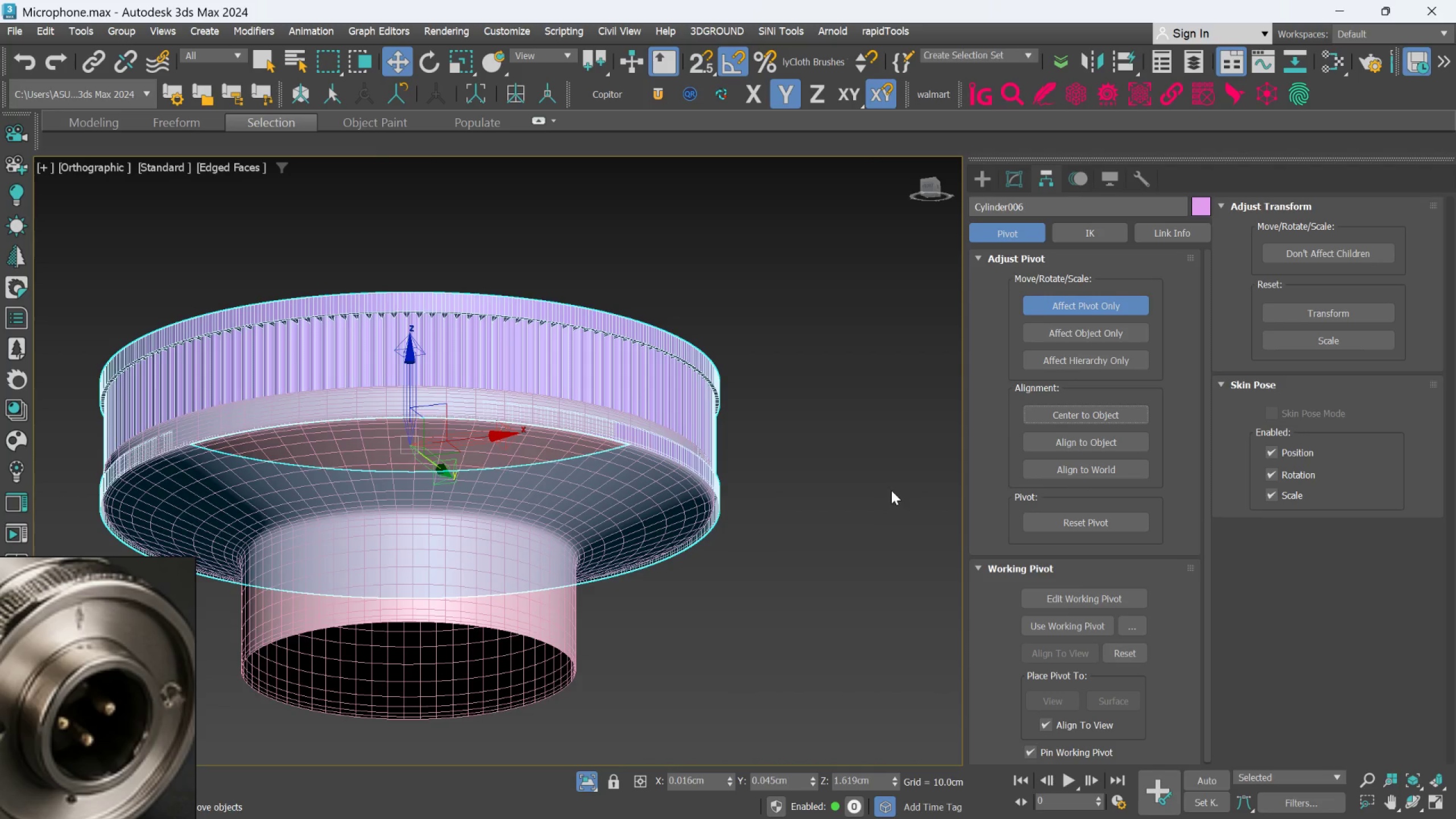 
left_click([1041, 422])
 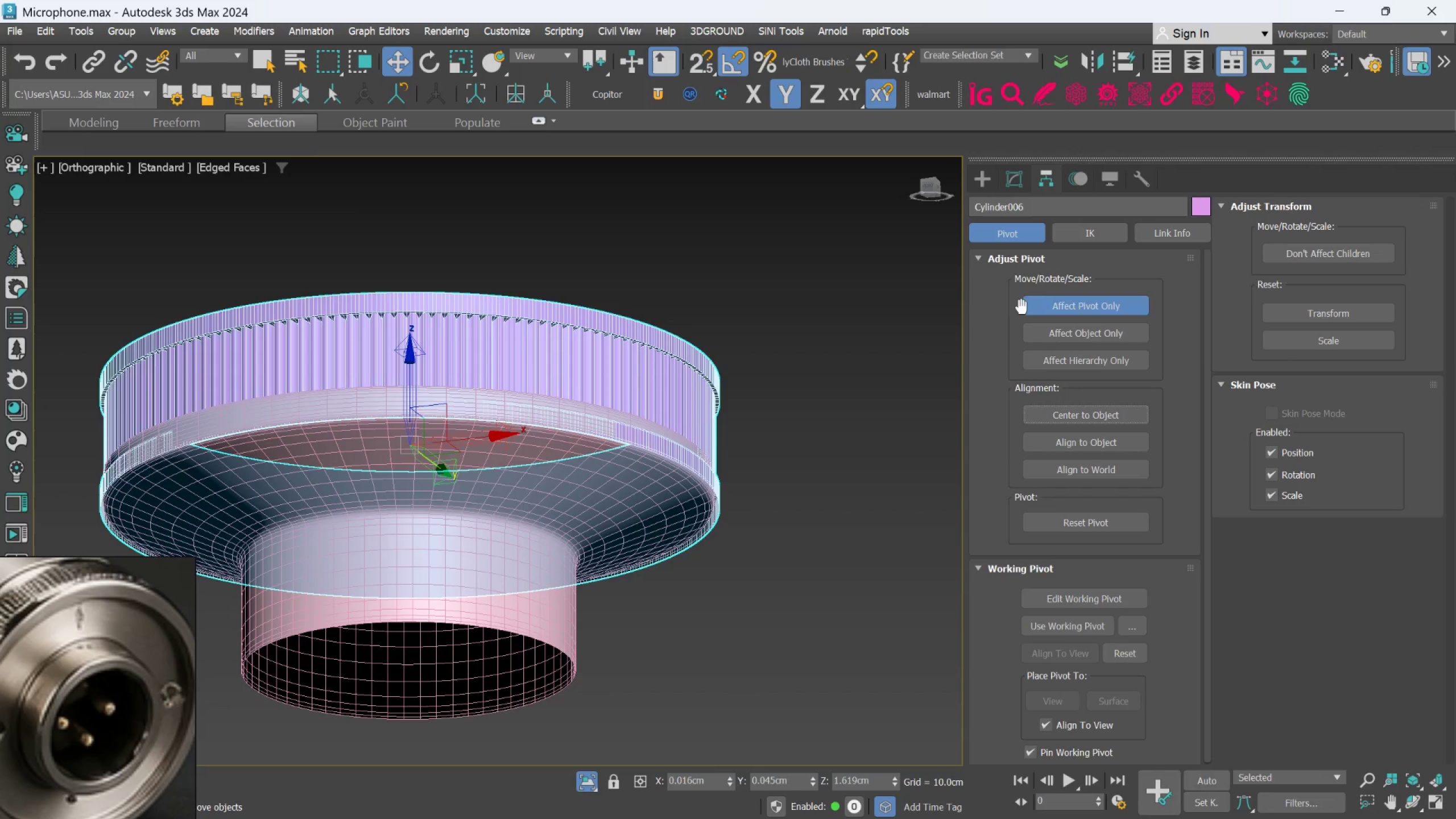 
left_click([1035, 300])
 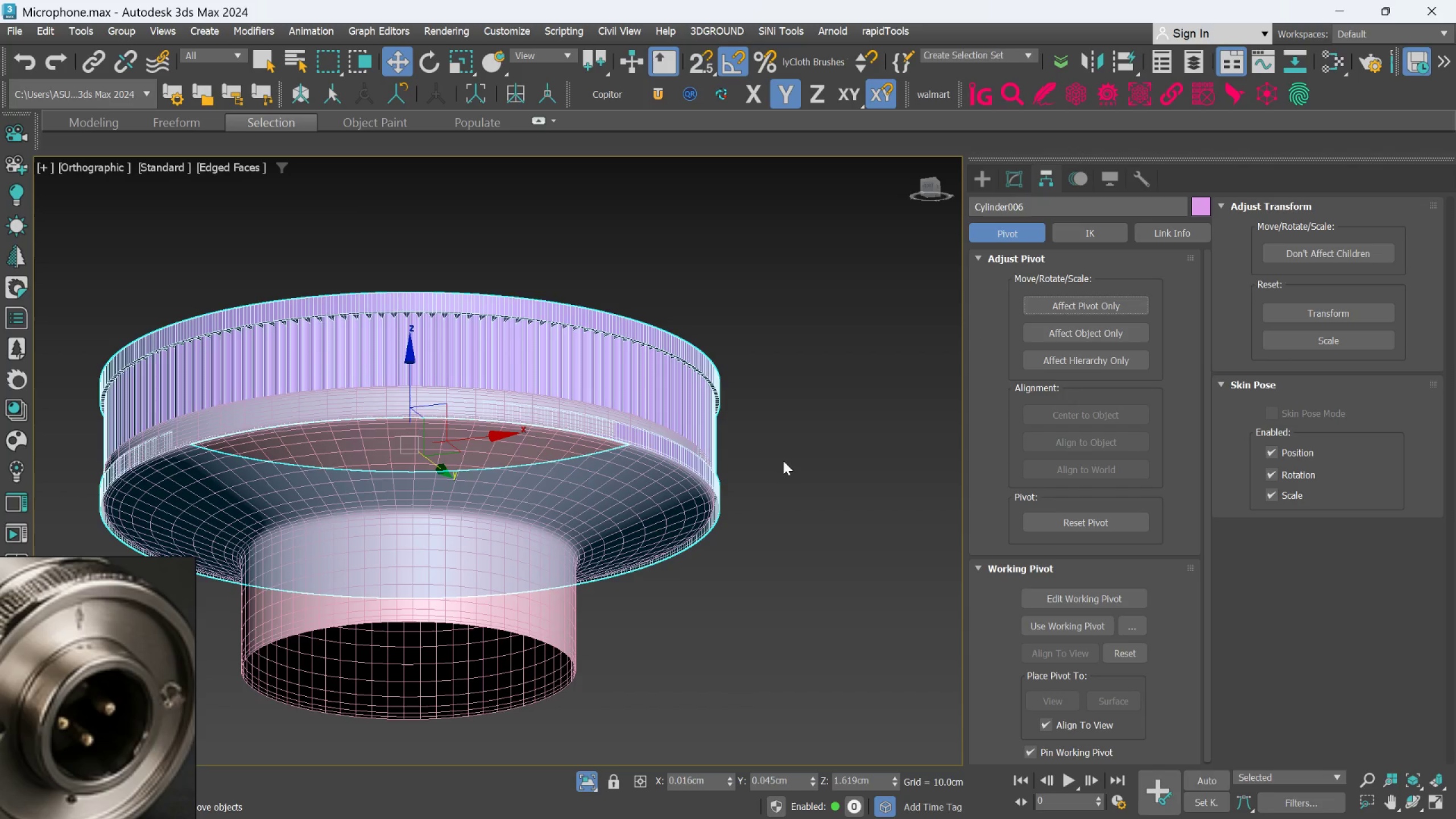 
left_click([817, 456])
 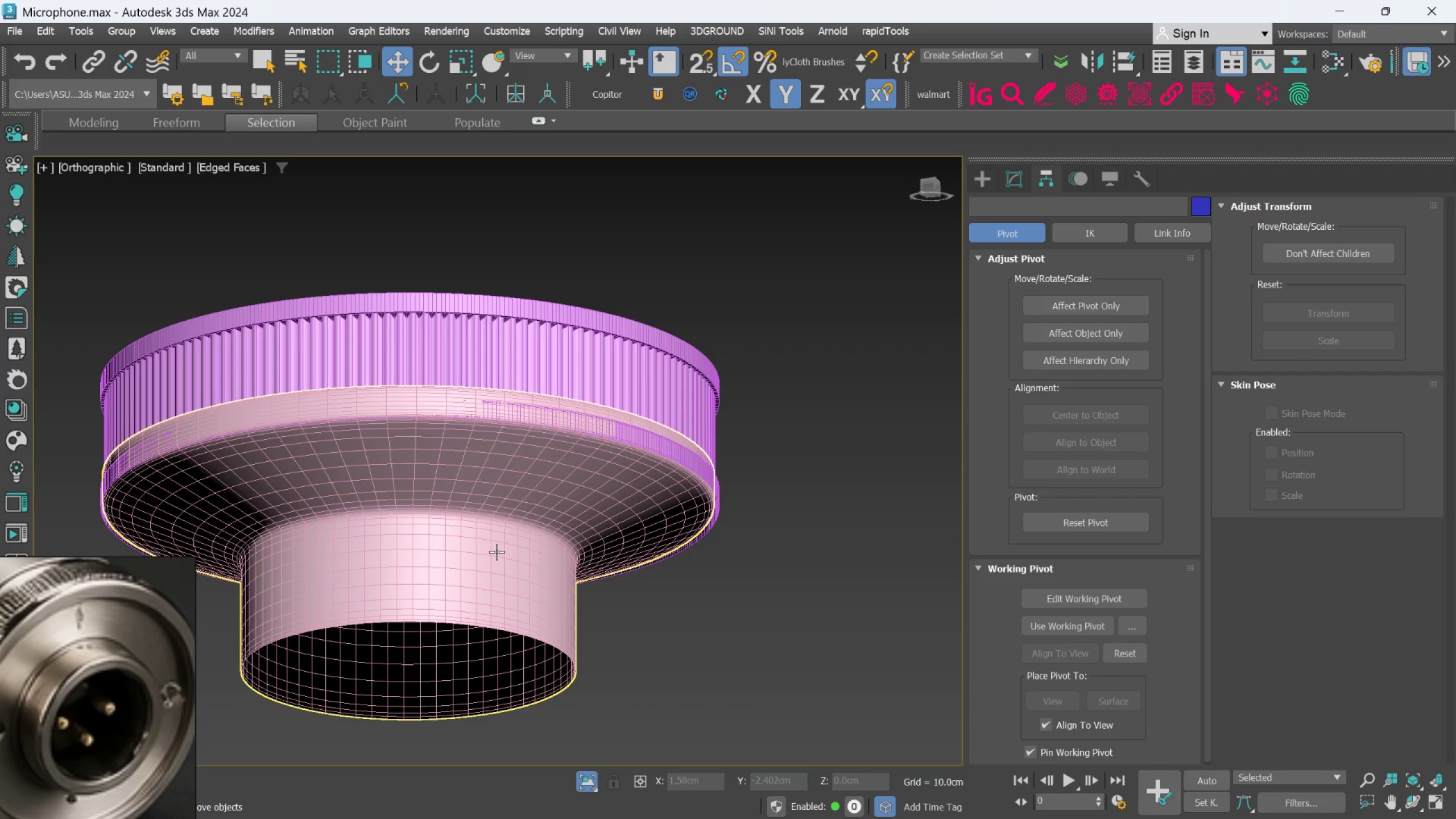 
left_click([497, 552])
 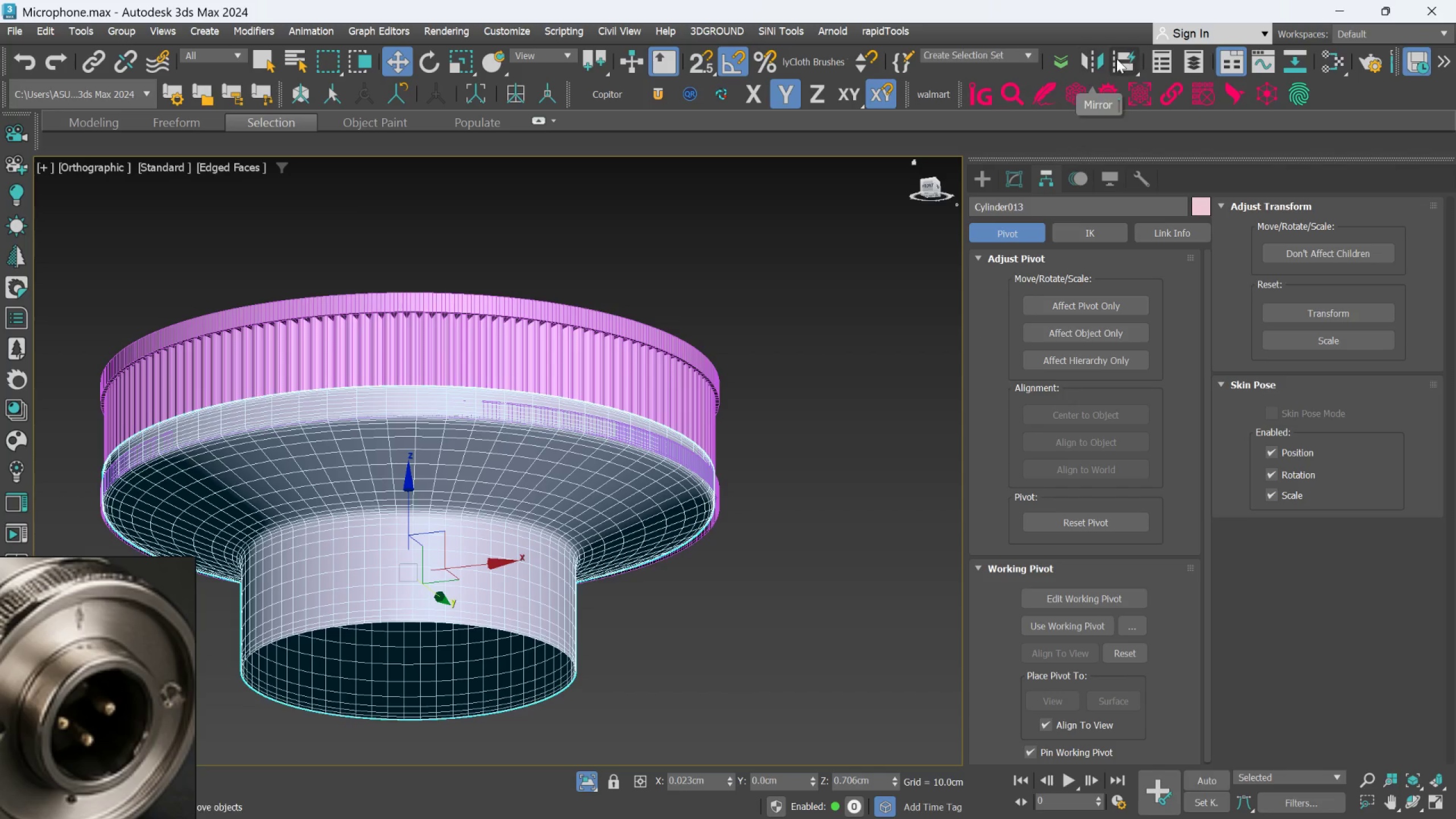 
left_click_drag(start_coordinate=[1119, 59], to_coordinate=[1118, 64])
 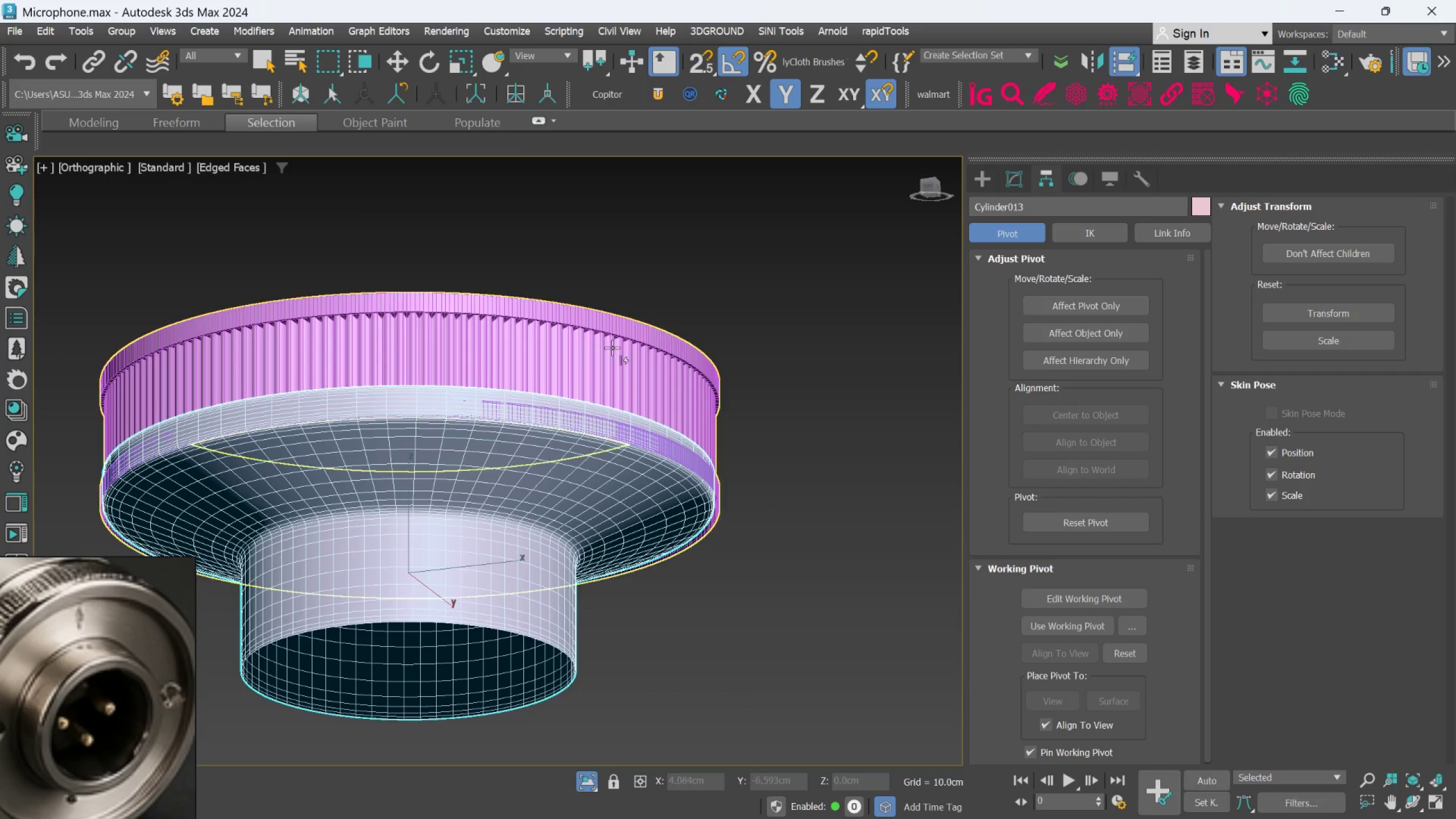 
left_click([611, 349])
 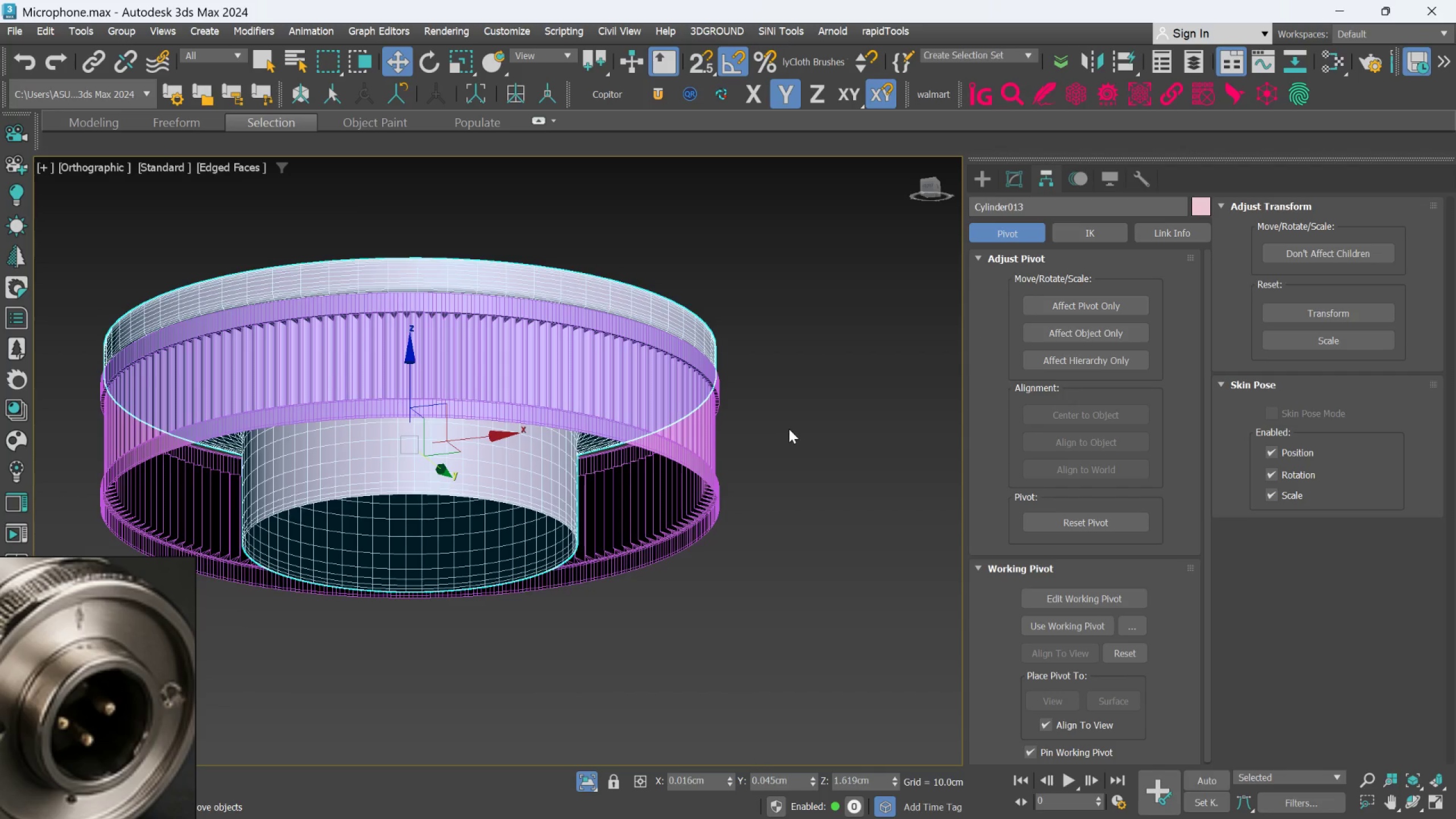 
left_click([789, 429])
 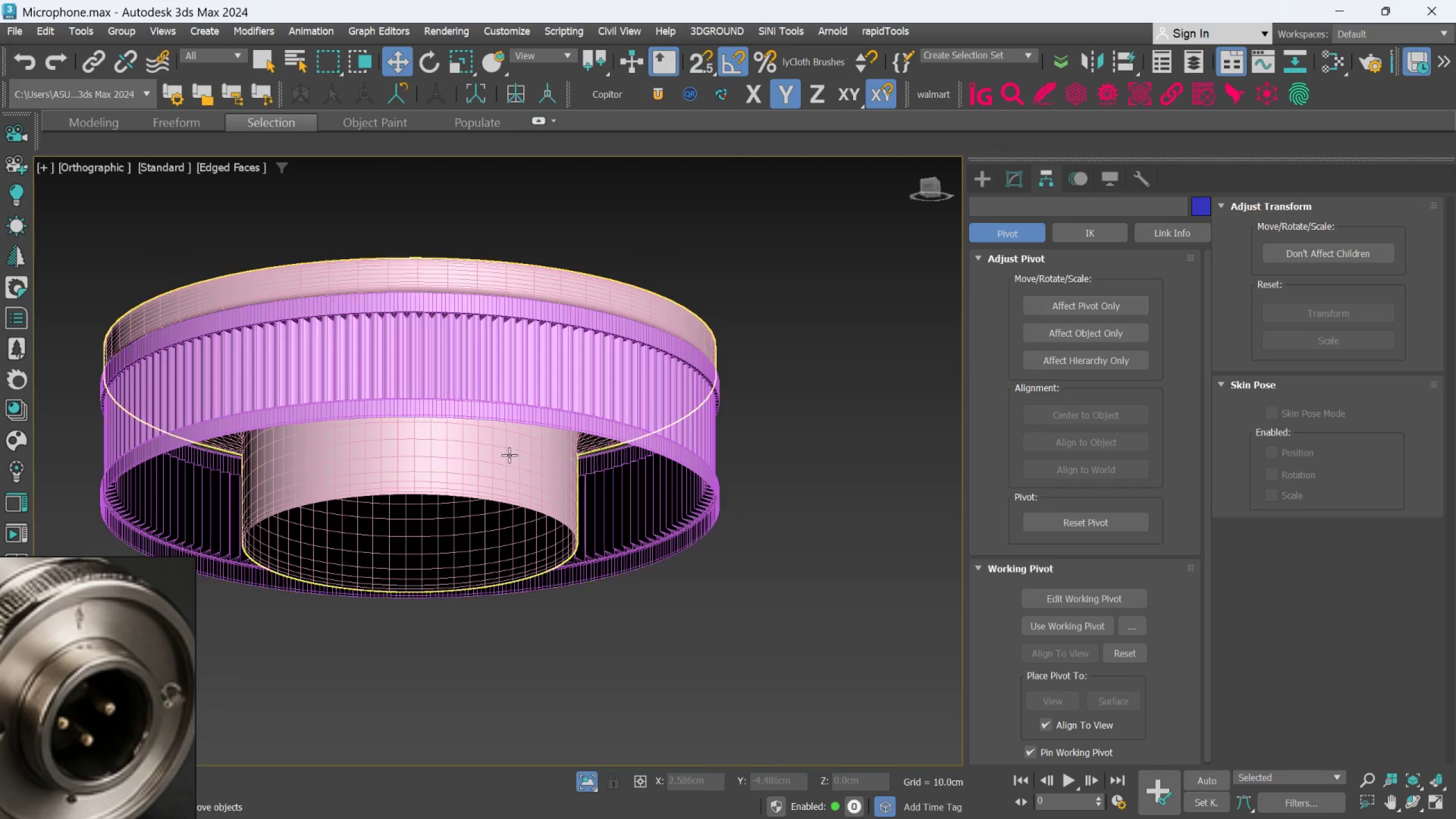 
left_click([498, 458])
 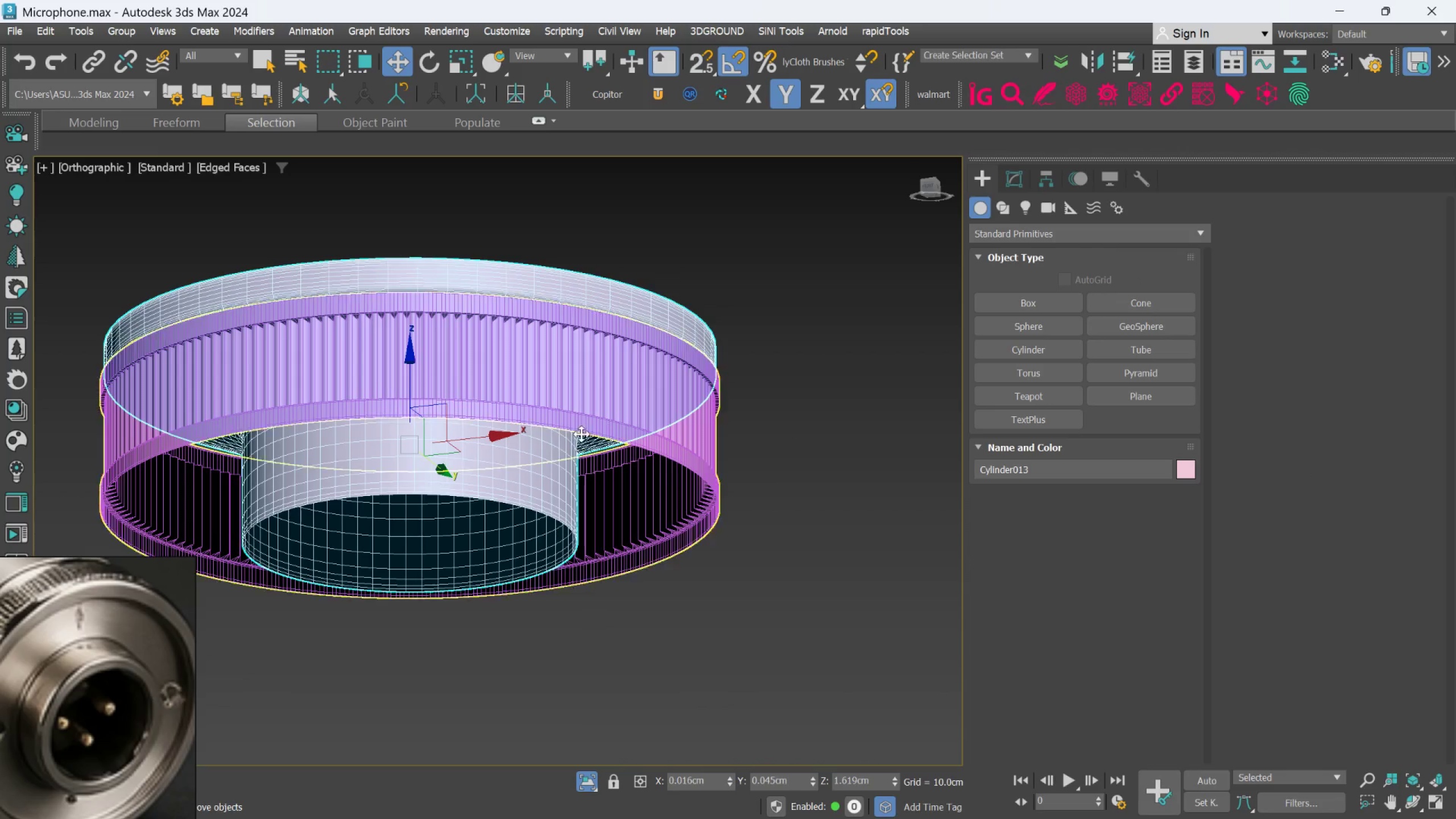 
left_click_drag(start_coordinate=[408, 370], to_coordinate=[392, 516])
 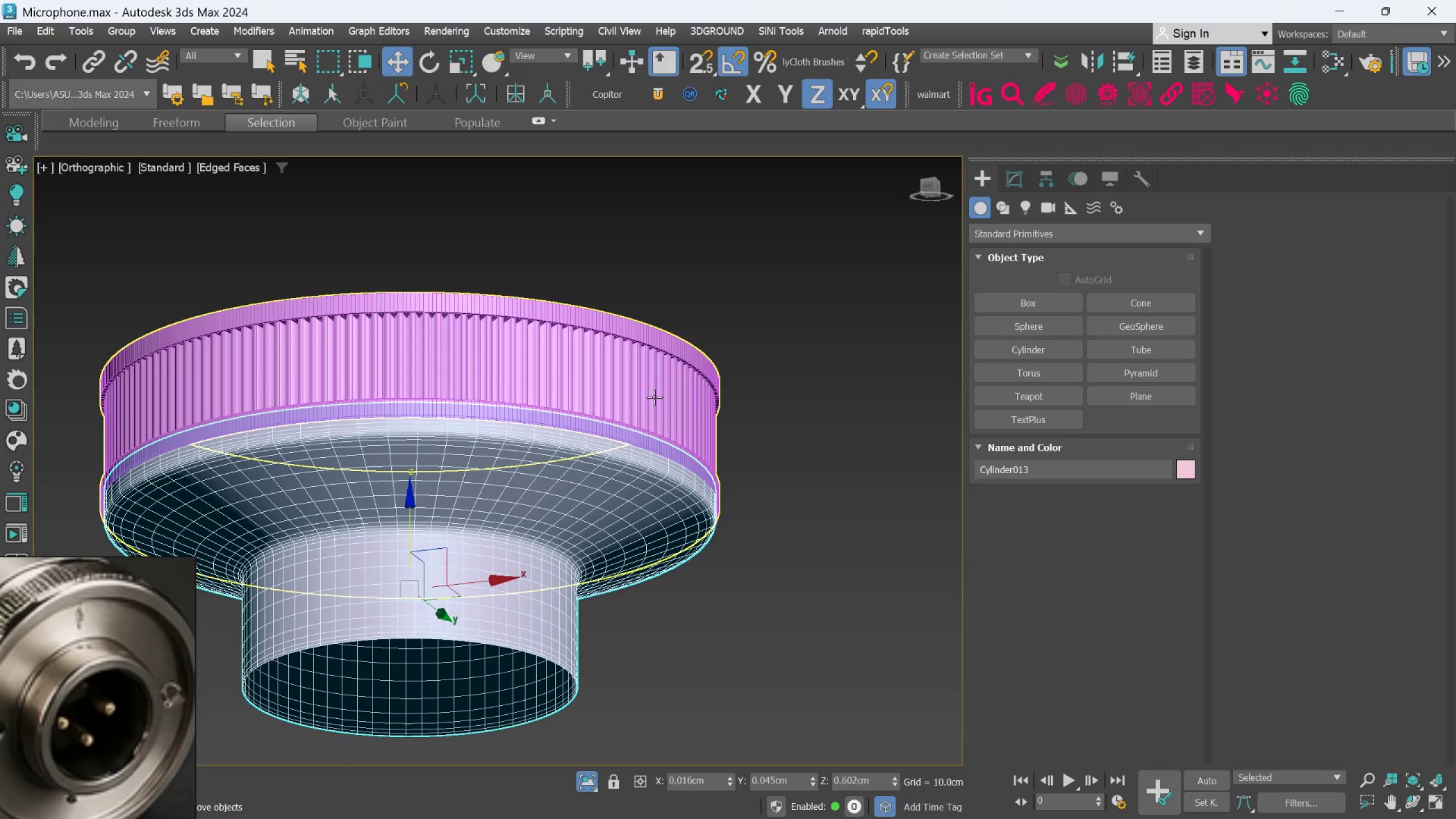 
scroll: coordinate [714, 477], scroll_direction: up, amount: 4.0
 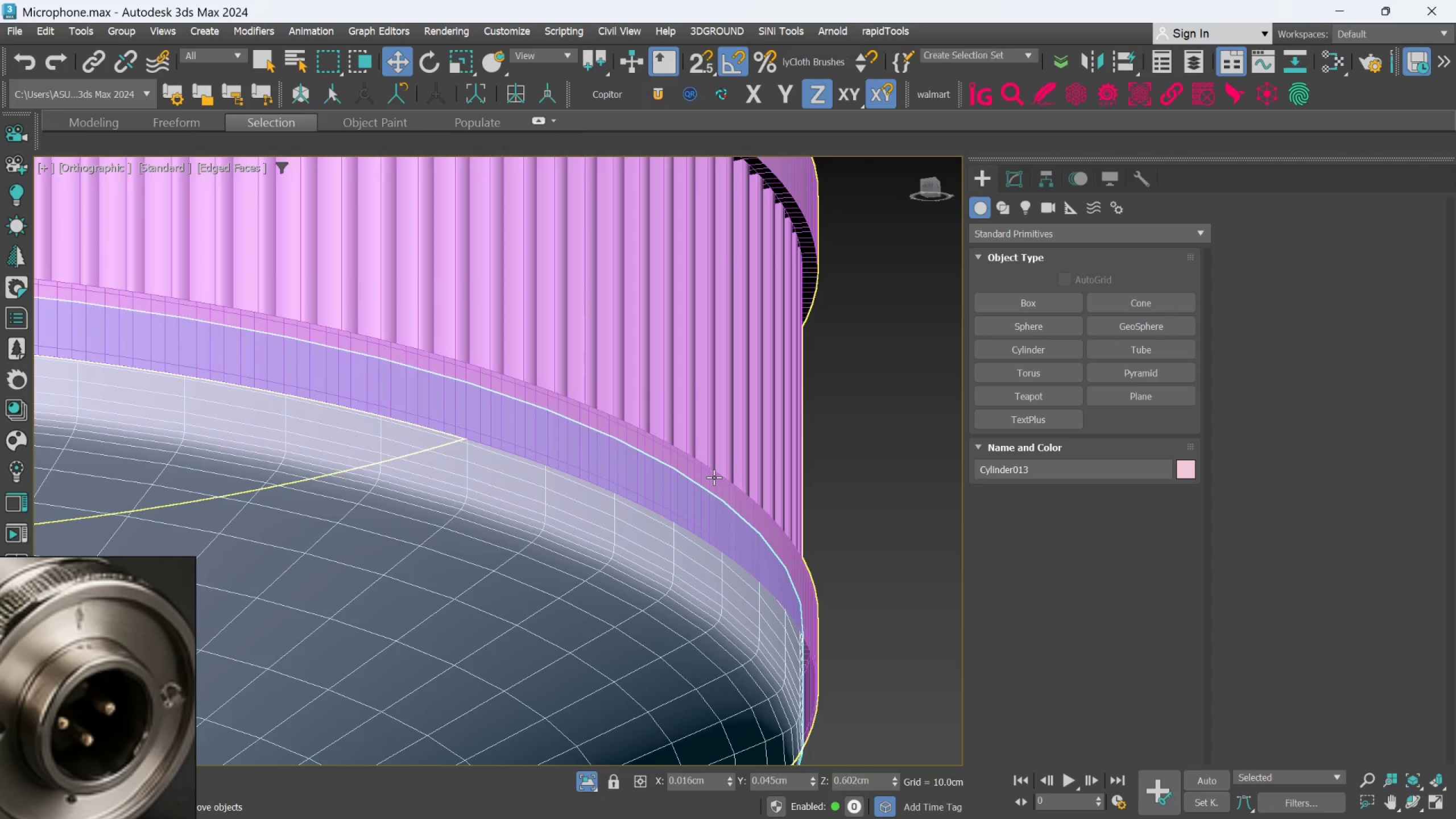 
scroll: coordinate [714, 477], scroll_direction: down, amount: 3.0
 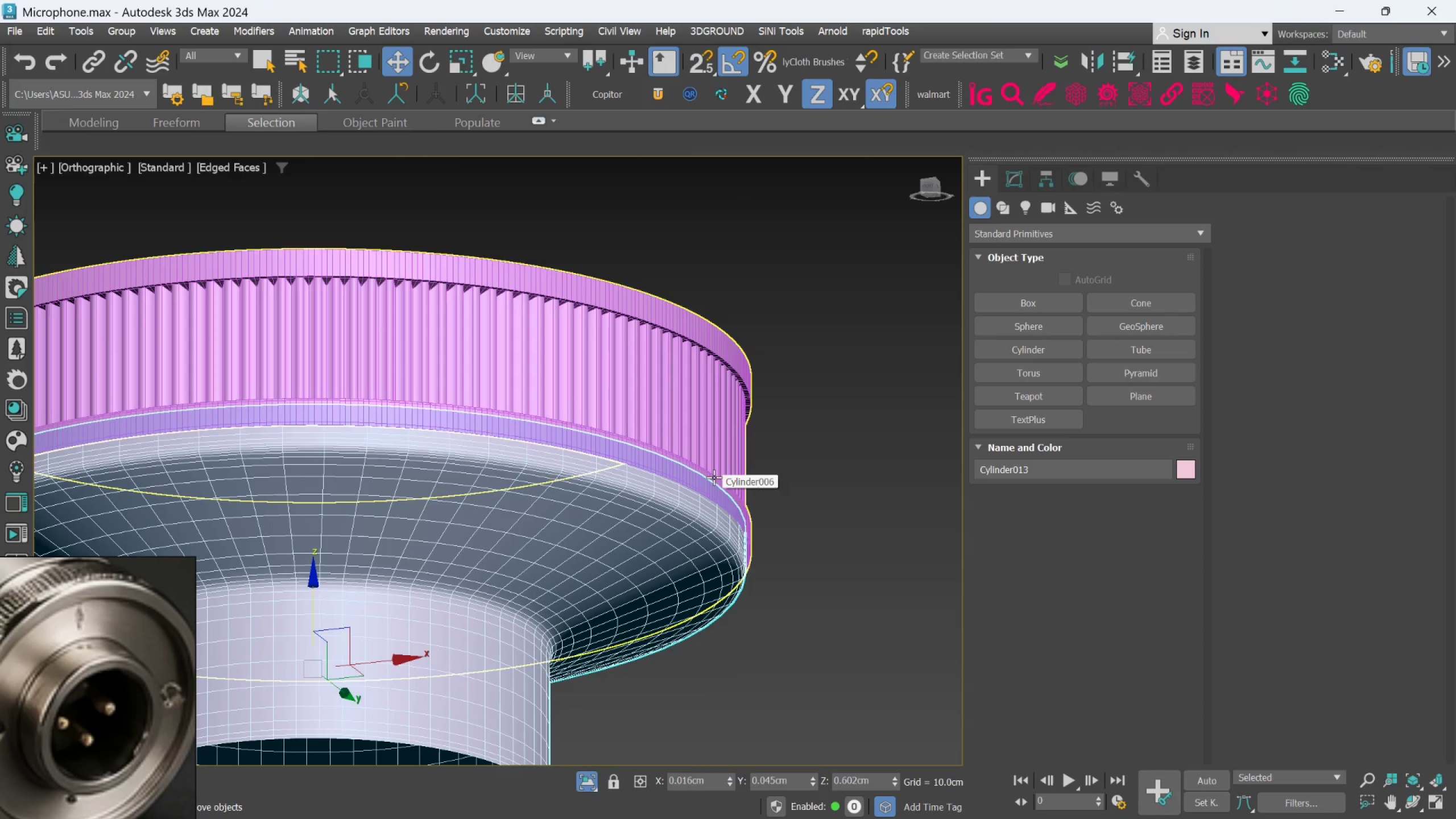 
scroll: coordinate [748, 485], scroll_direction: up, amount: 5.0
 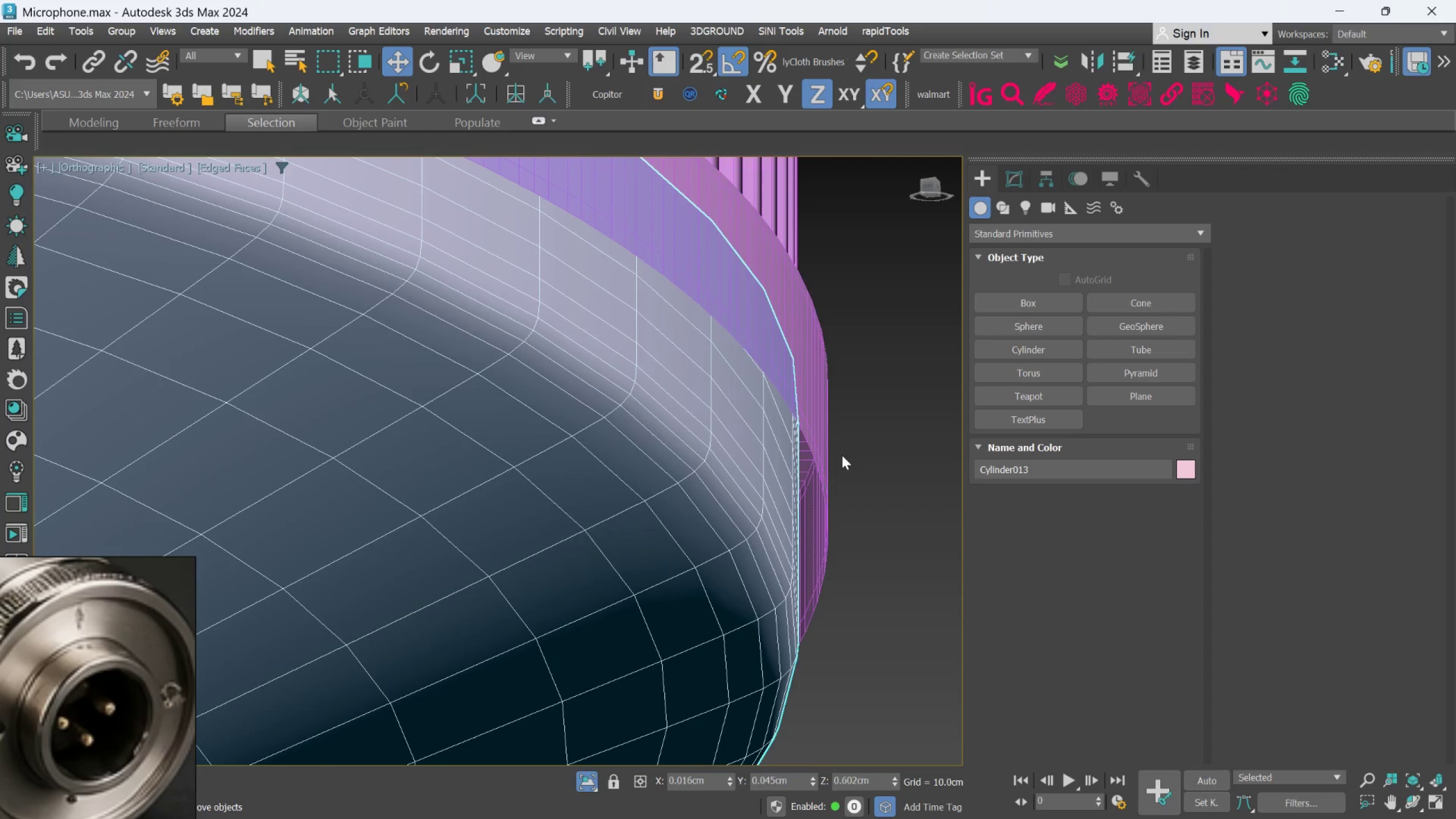 
scroll: coordinate [562, 450], scroll_direction: down, amount: 6.0
 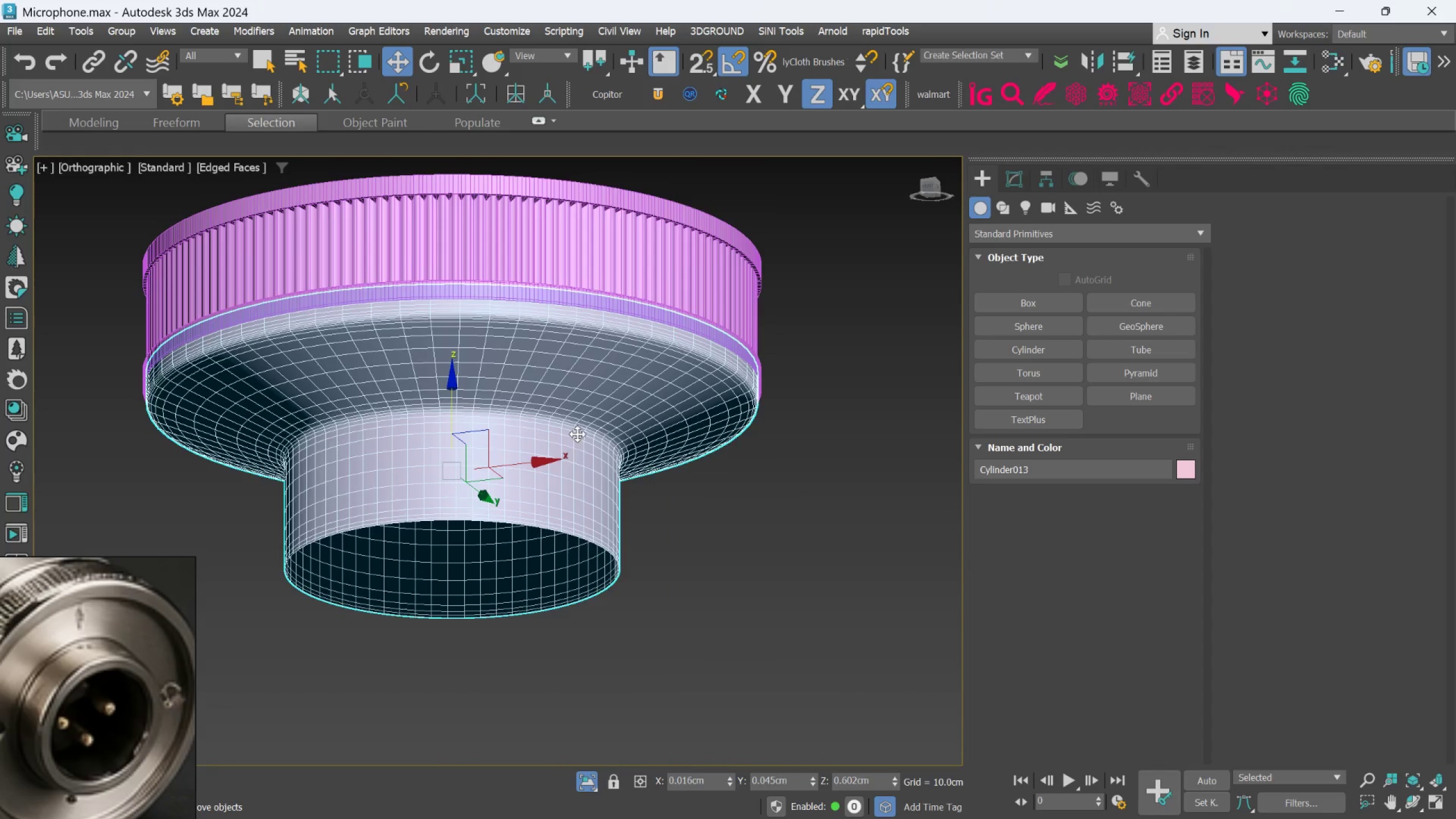 
scroll: coordinate [581, 426], scroll_direction: up, amount: 1.0
 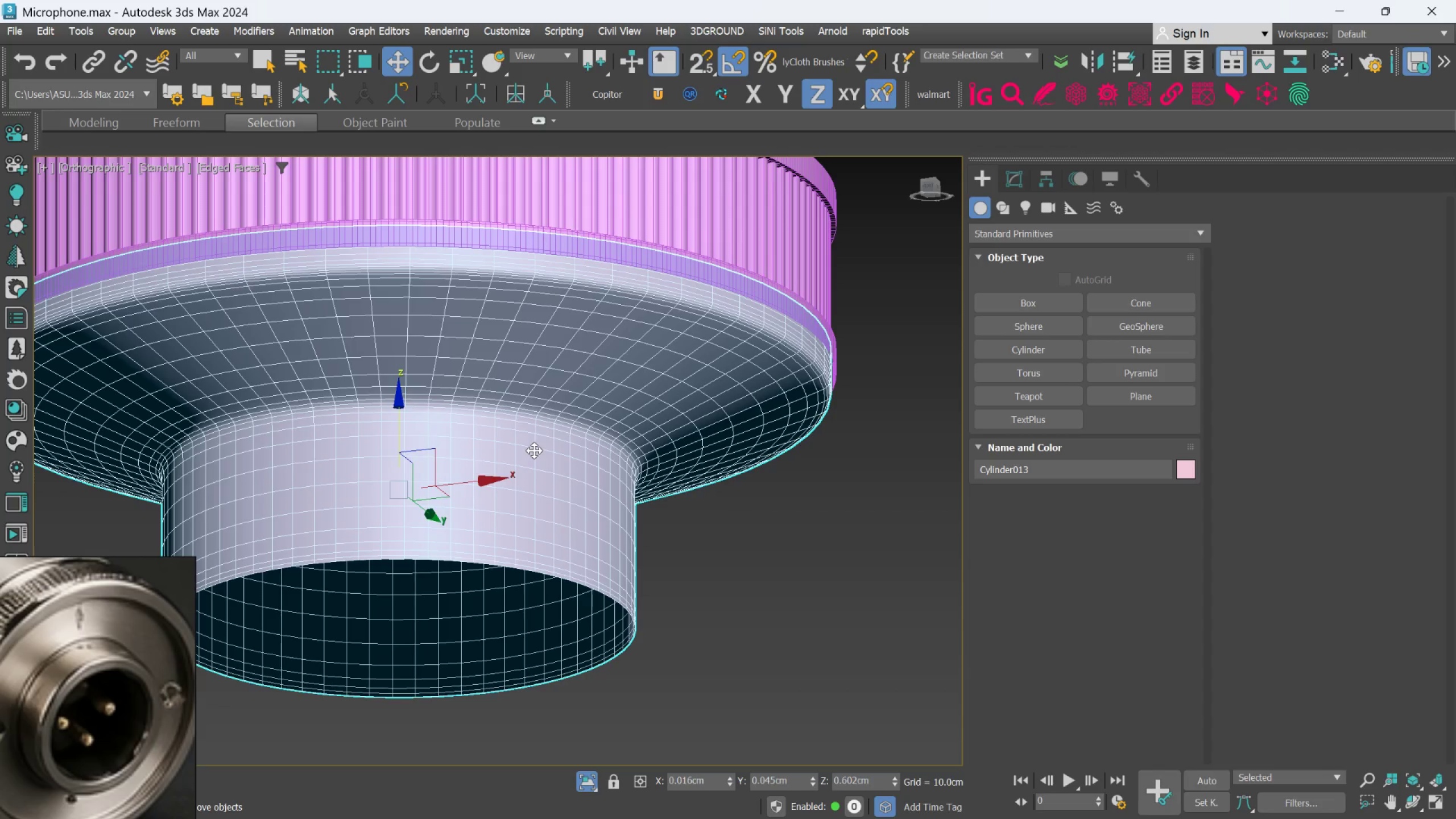 
hold_key(key=AltLeft, duration=1.65)
 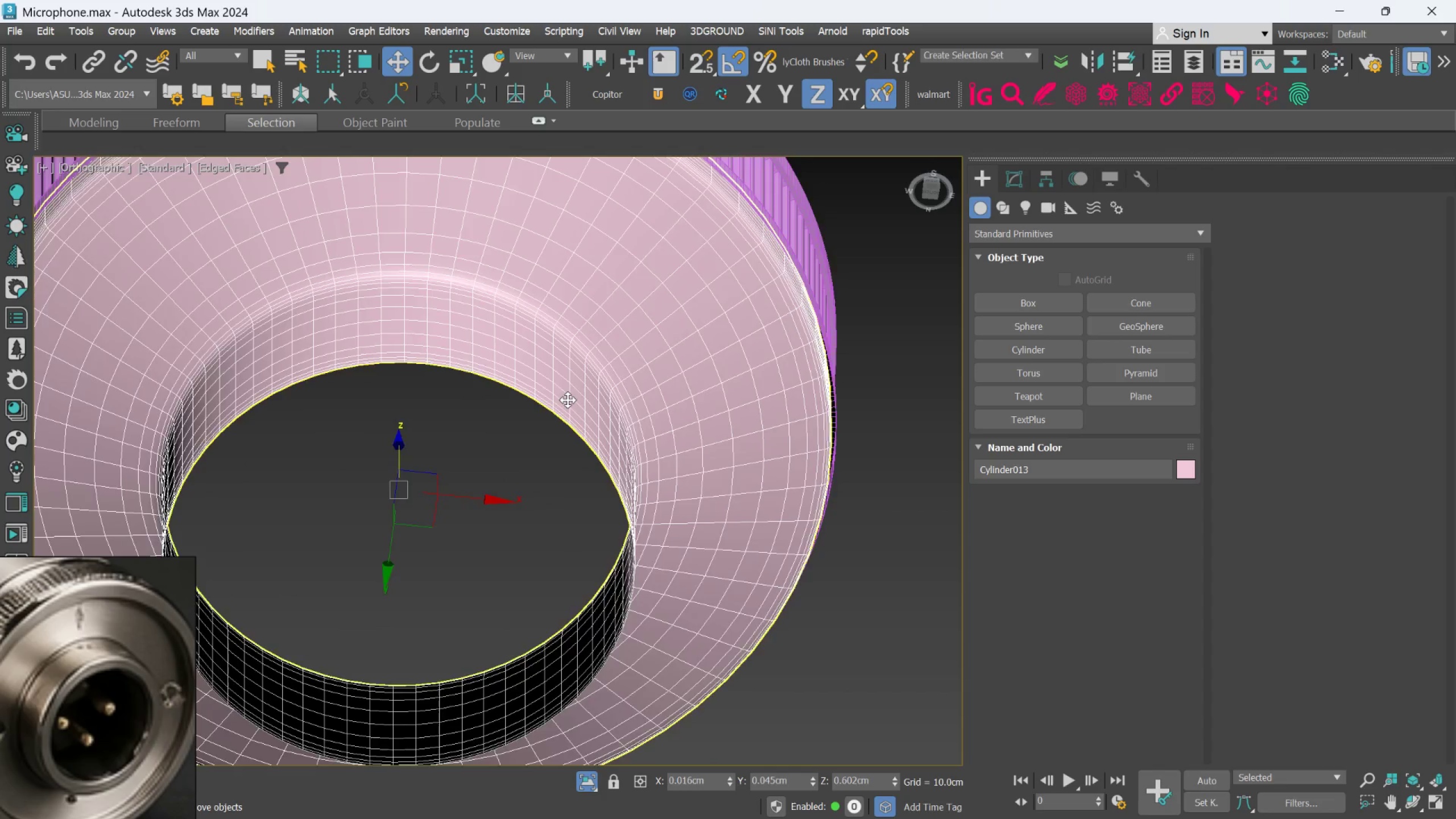 
hold_key(key=AltLeft, duration=1.56)
 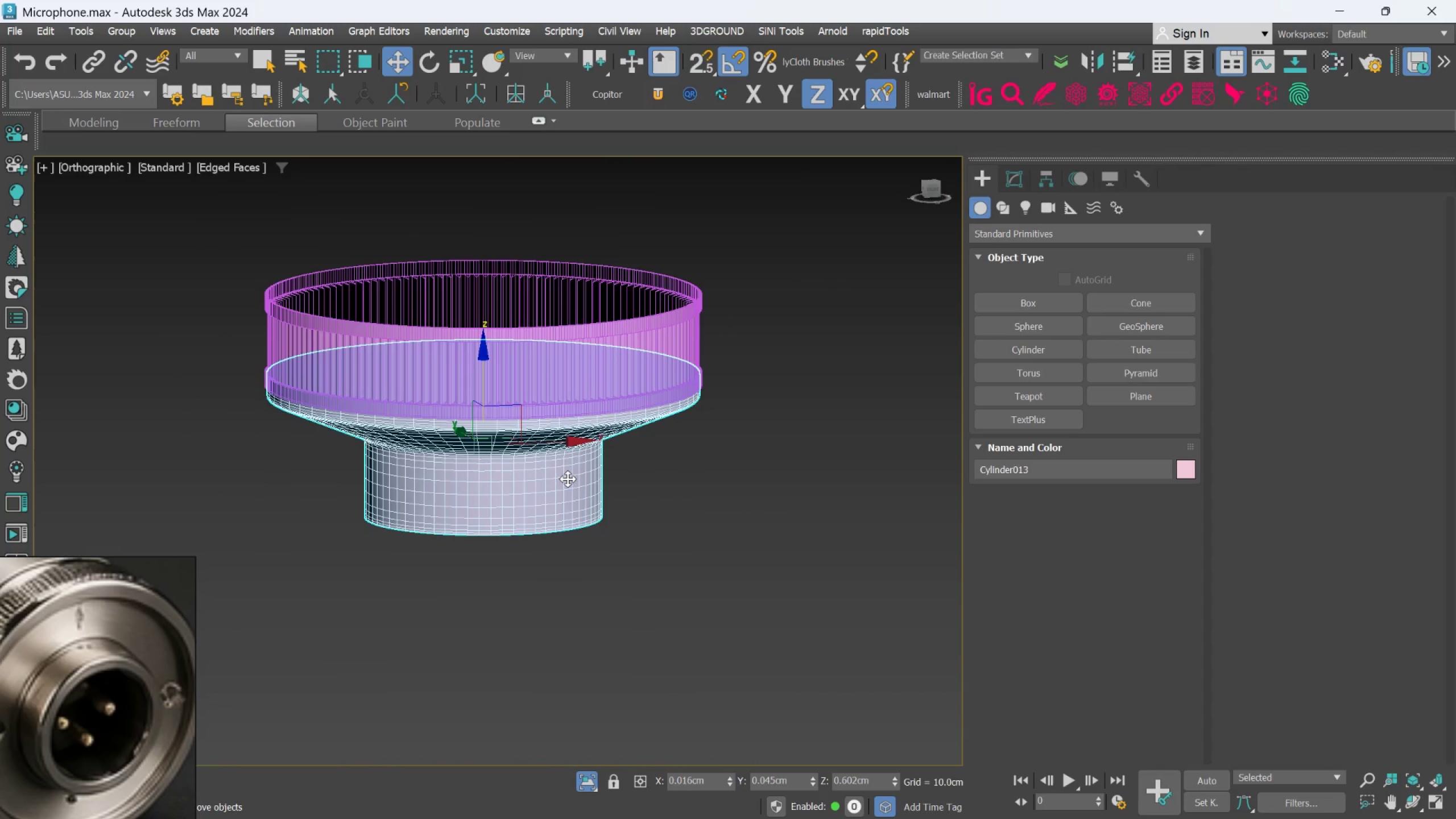 
scroll: coordinate [568, 400], scroll_direction: down, amount: 2.0
 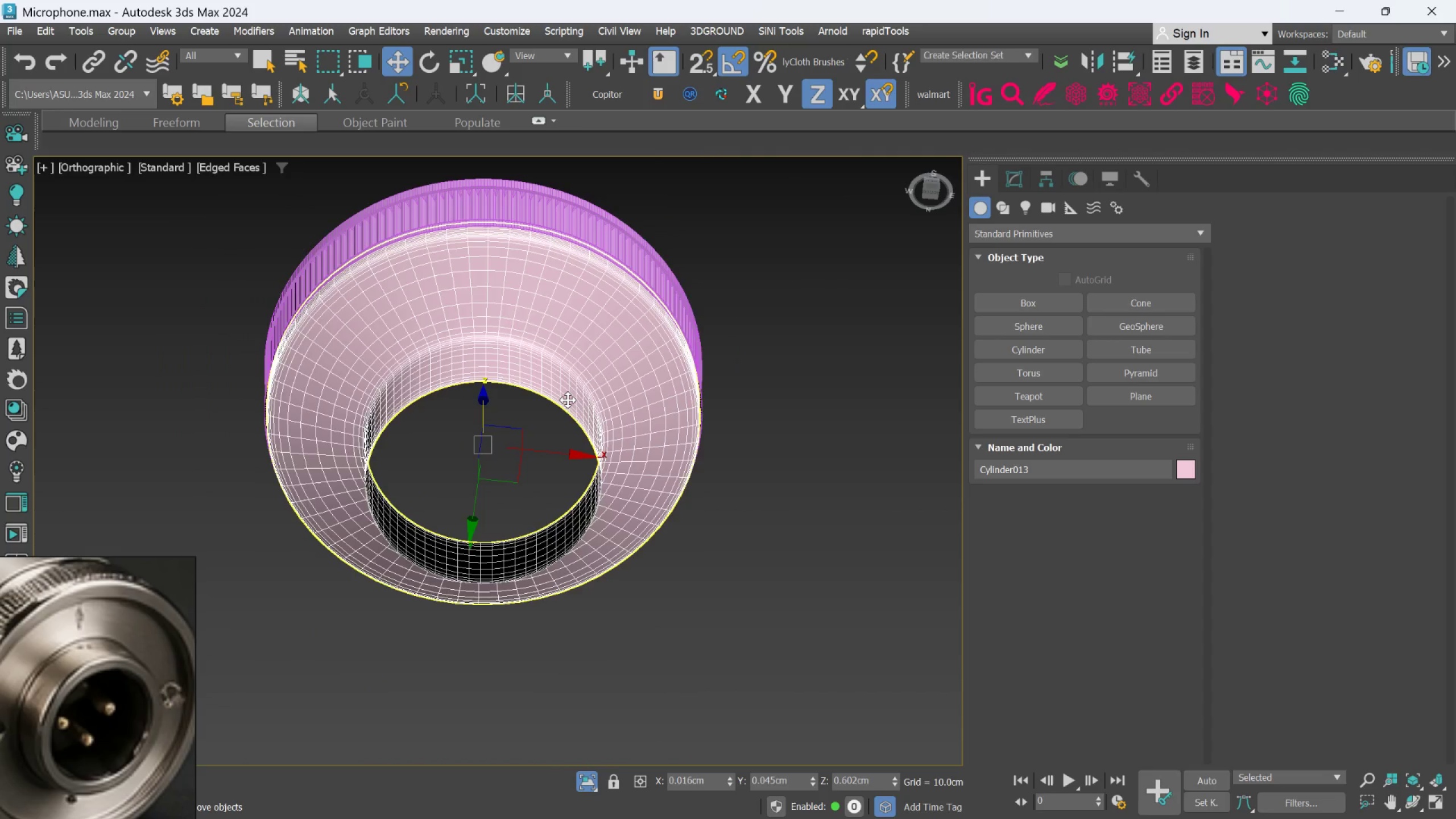 
hold_key(key=AltLeft, duration=0.48)
scroll: coordinate [567, 479], scroll_direction: up, amount: 1.0
 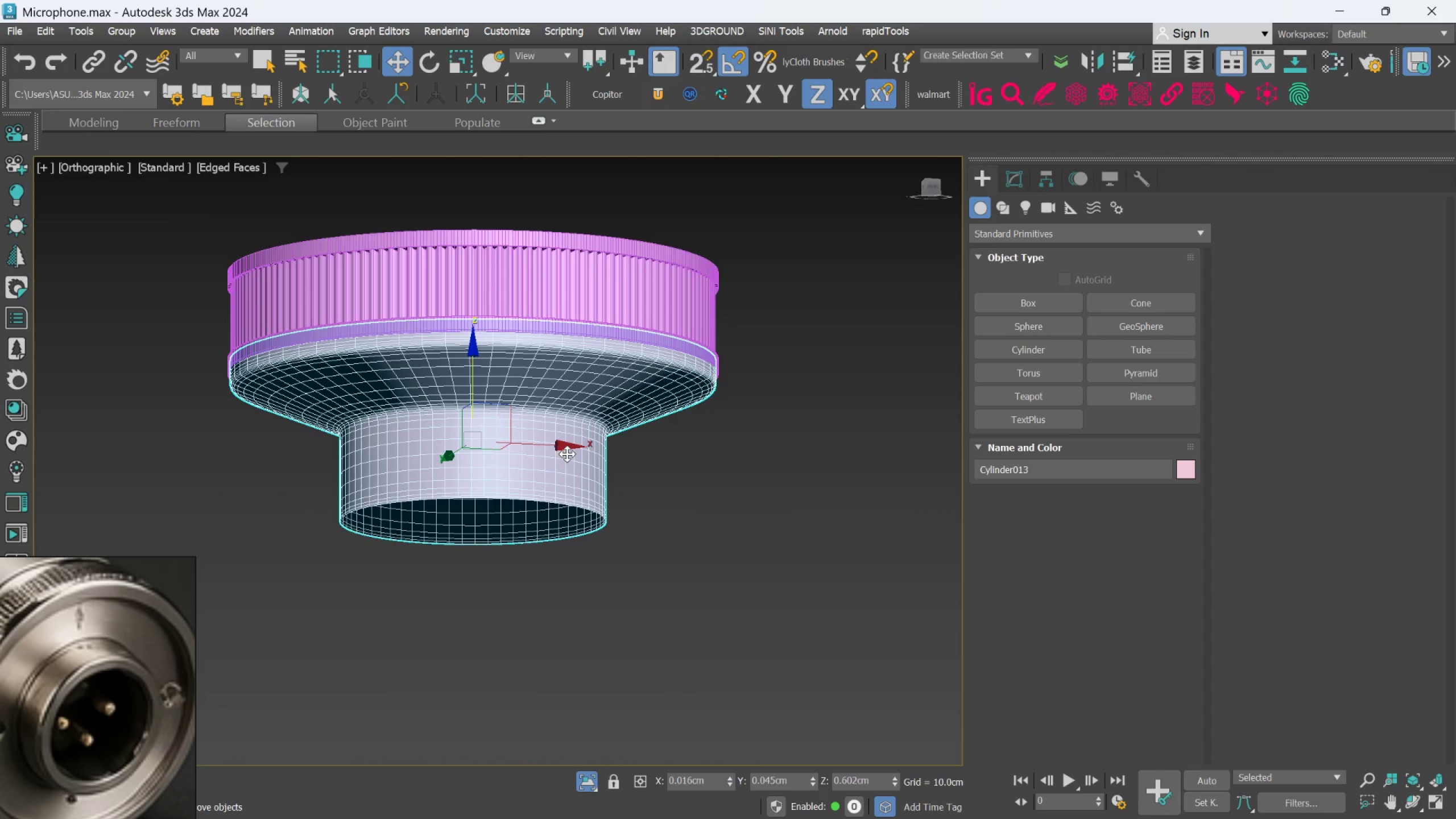 
key(R)
 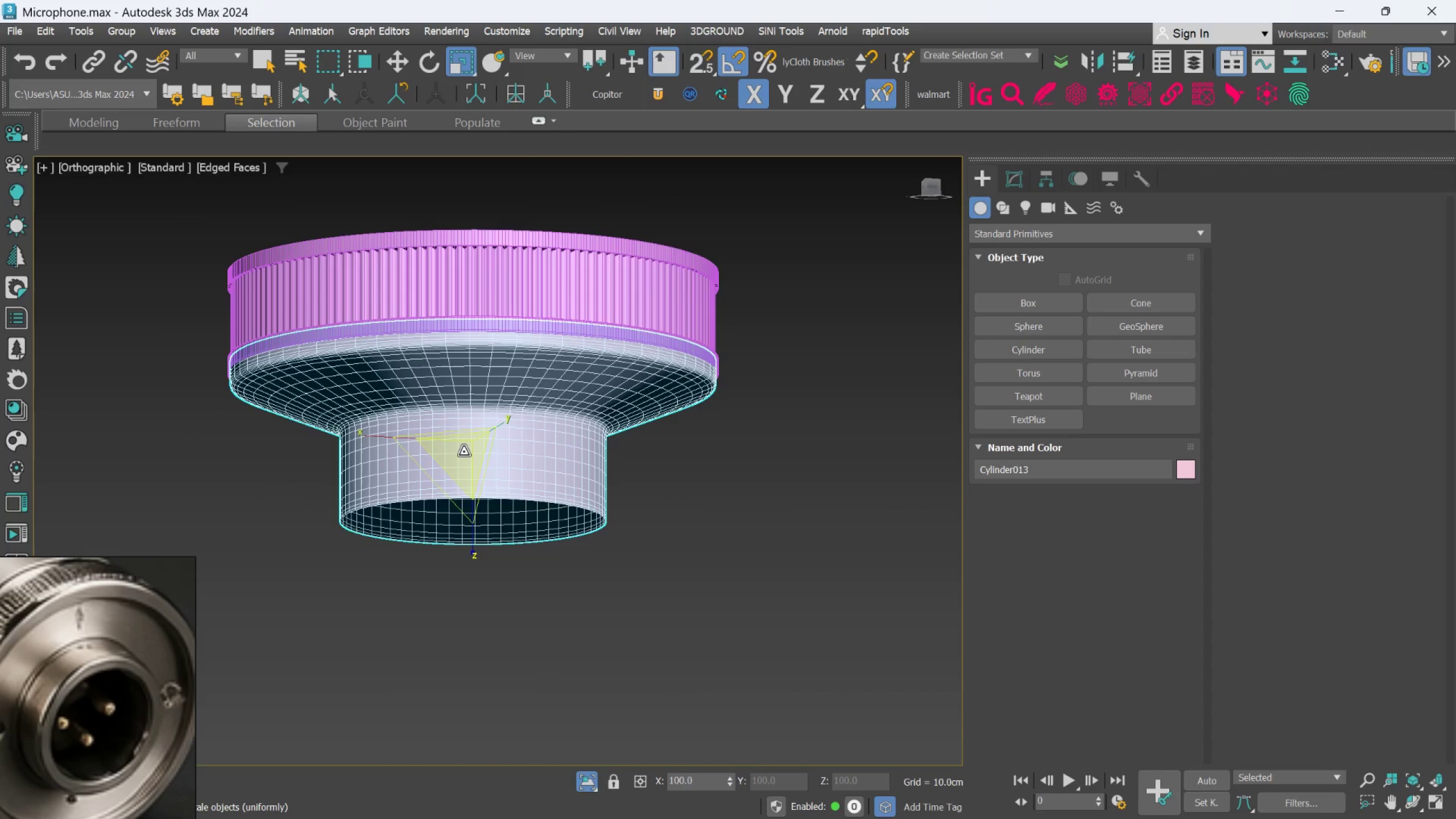 
scroll: coordinate [464, 450], scroll_direction: up, amount: 1.0
 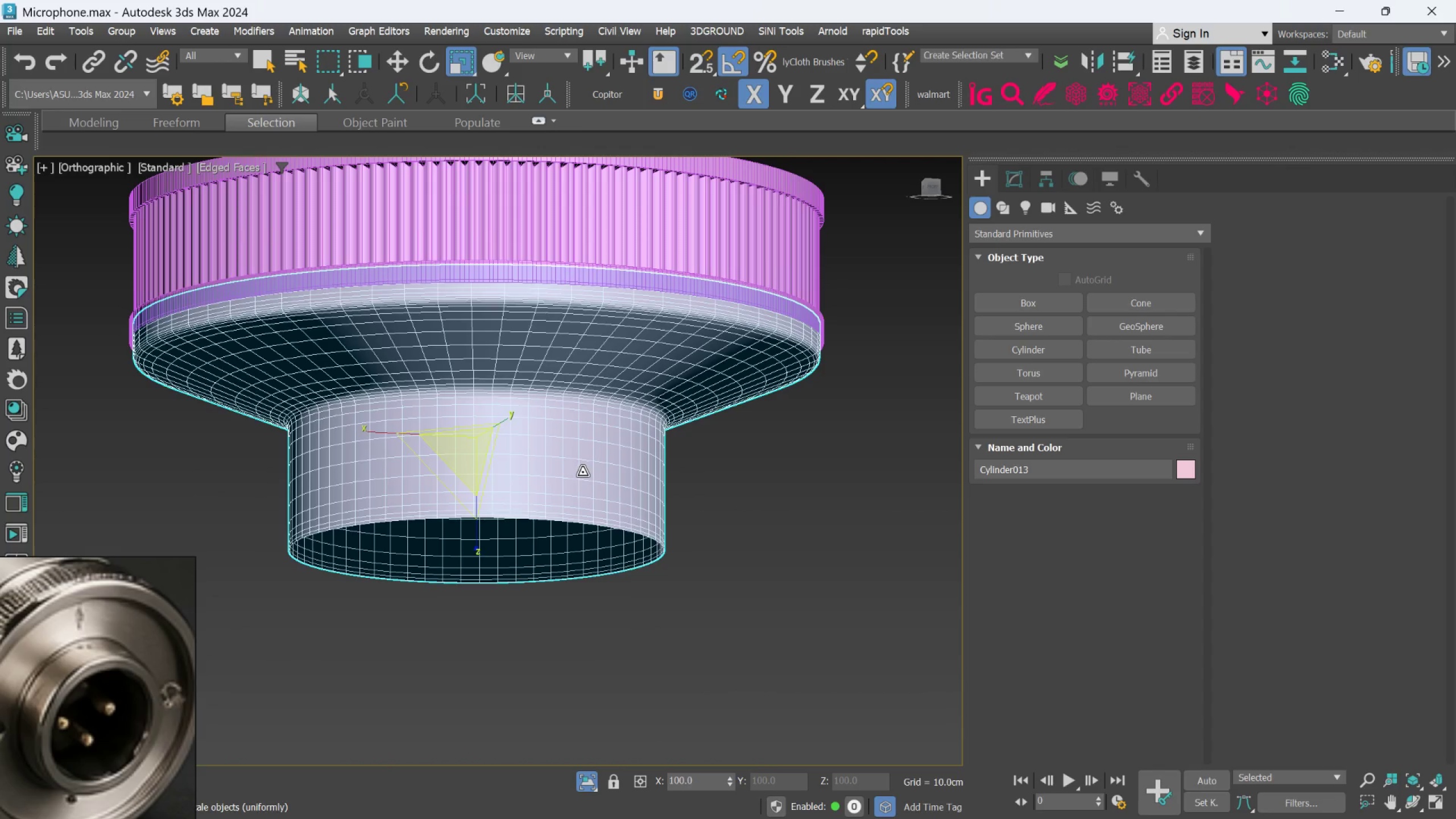 
hold_key(key=AltLeft, duration=0.87)
 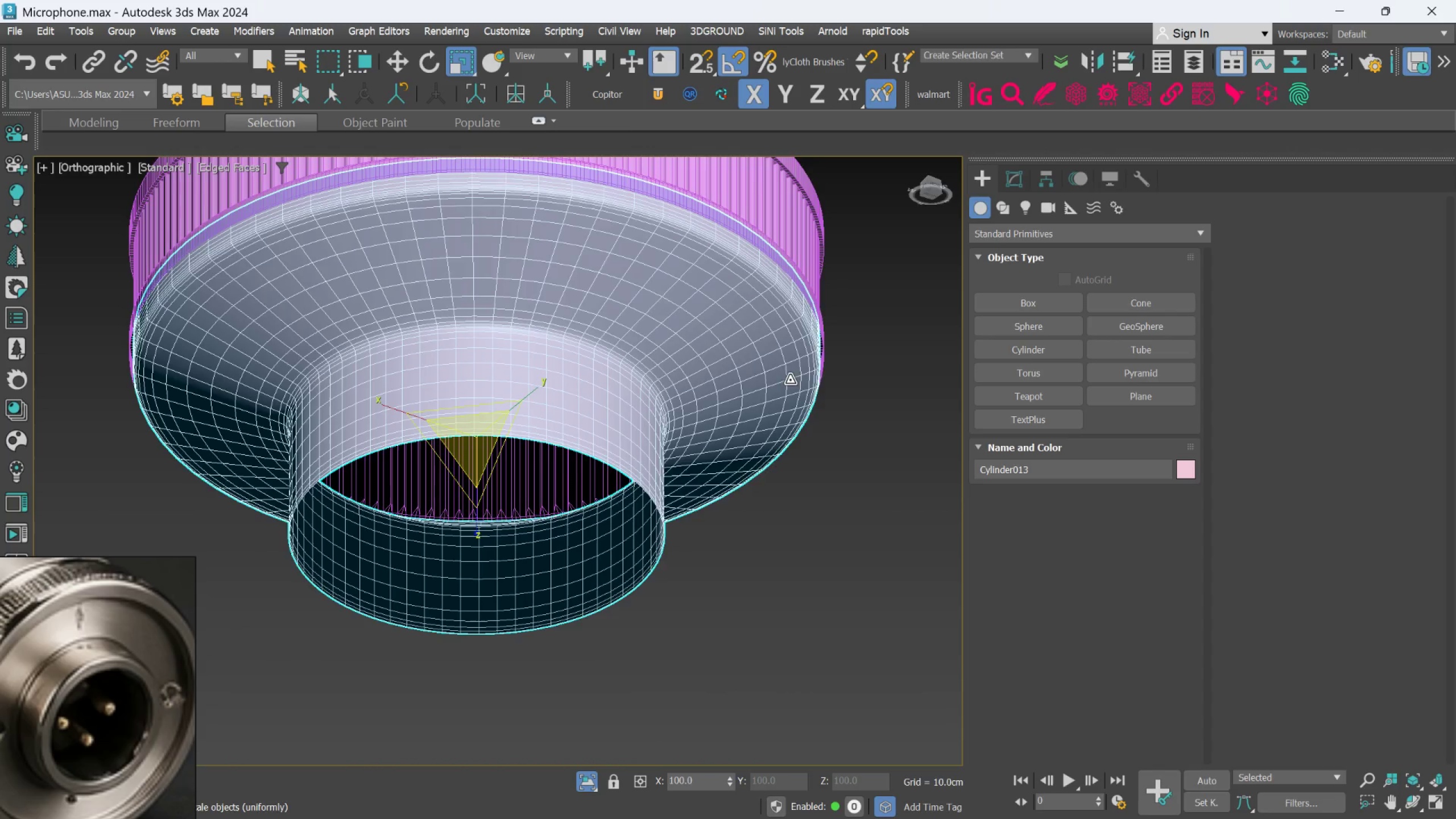 
scroll: coordinate [822, 357], scroll_direction: up, amount: 3.0
 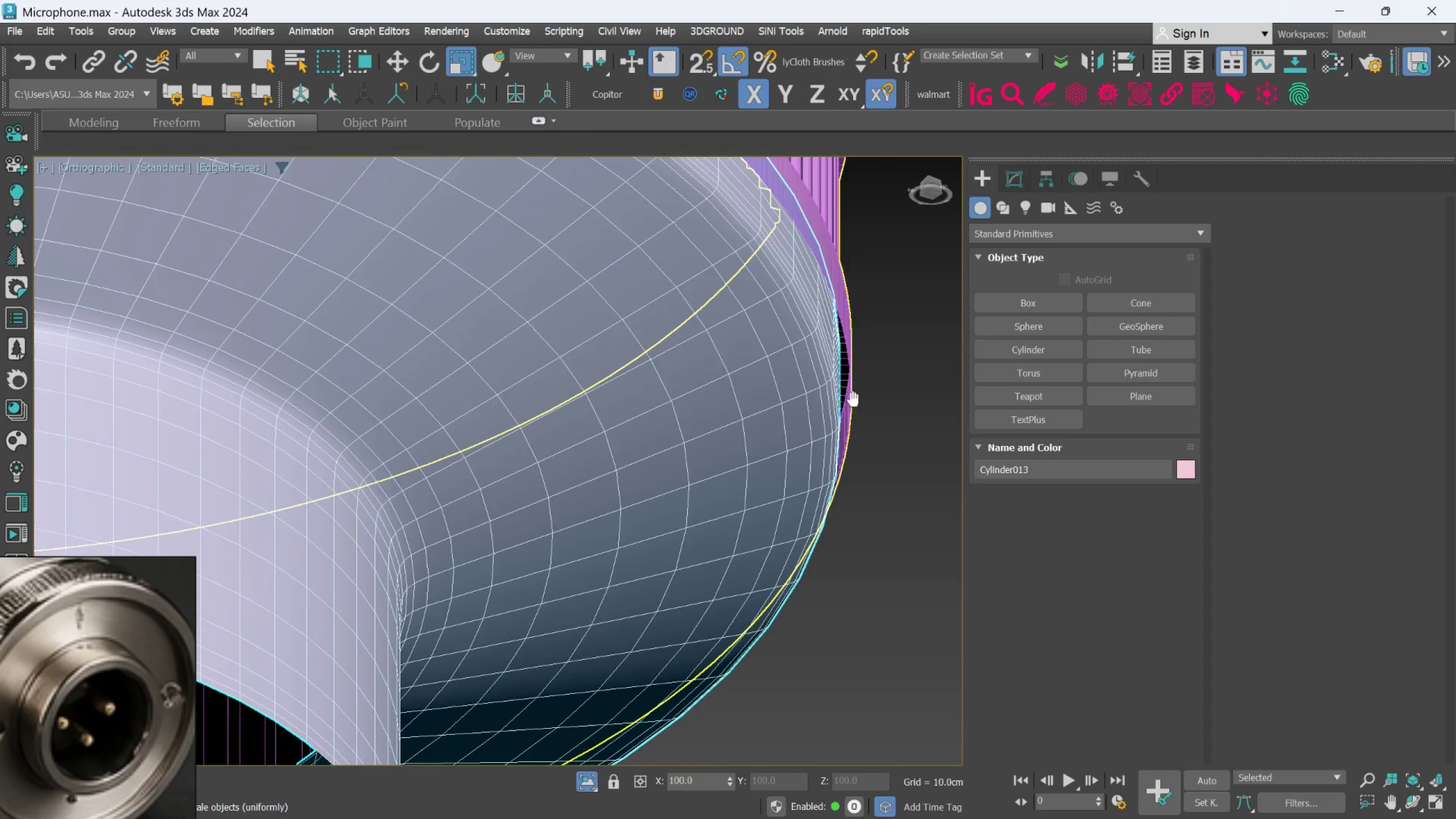 
scroll: coordinate [854, 400], scroll_direction: down, amount: 1.0
 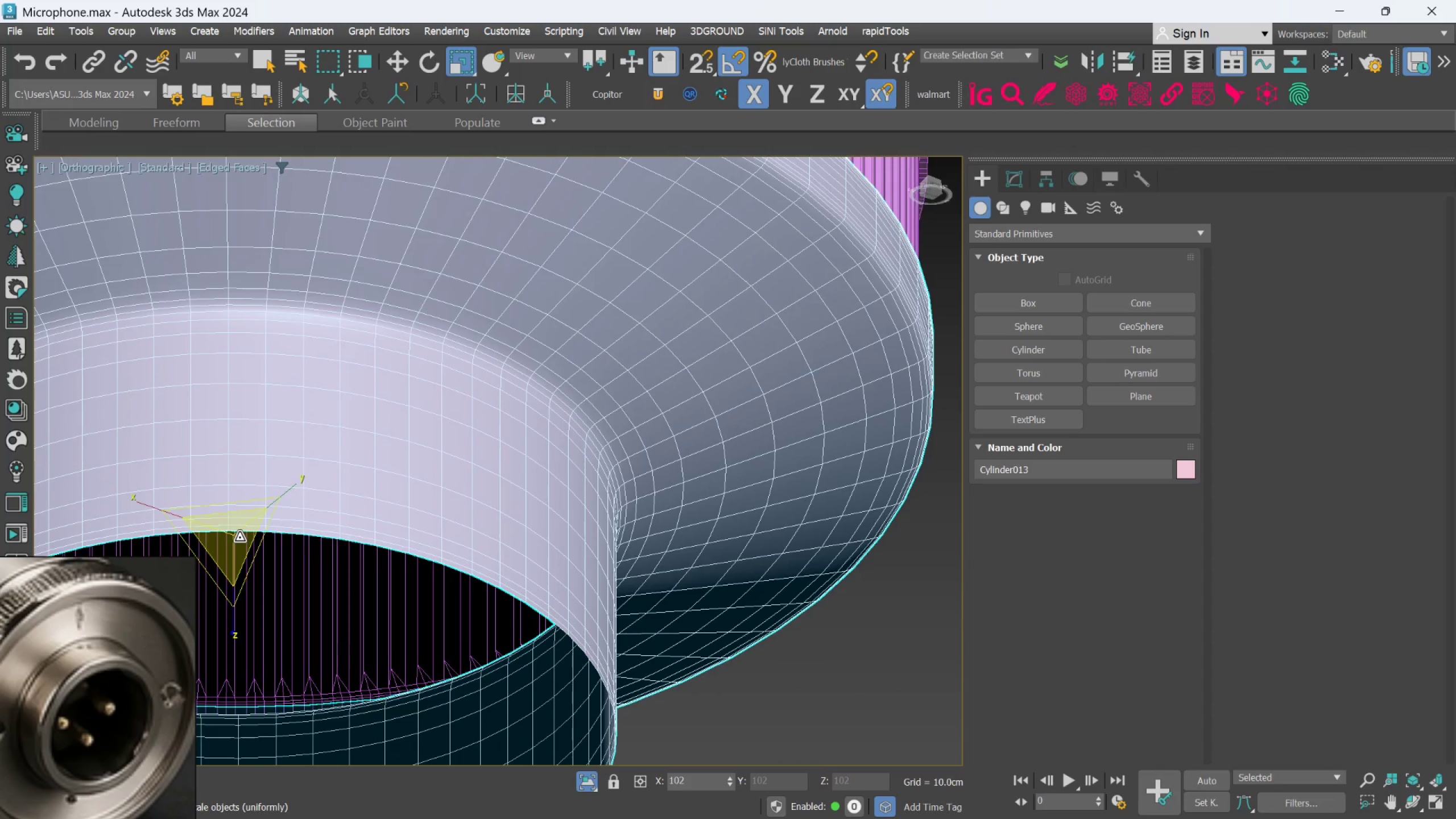 
wait(5.75)
 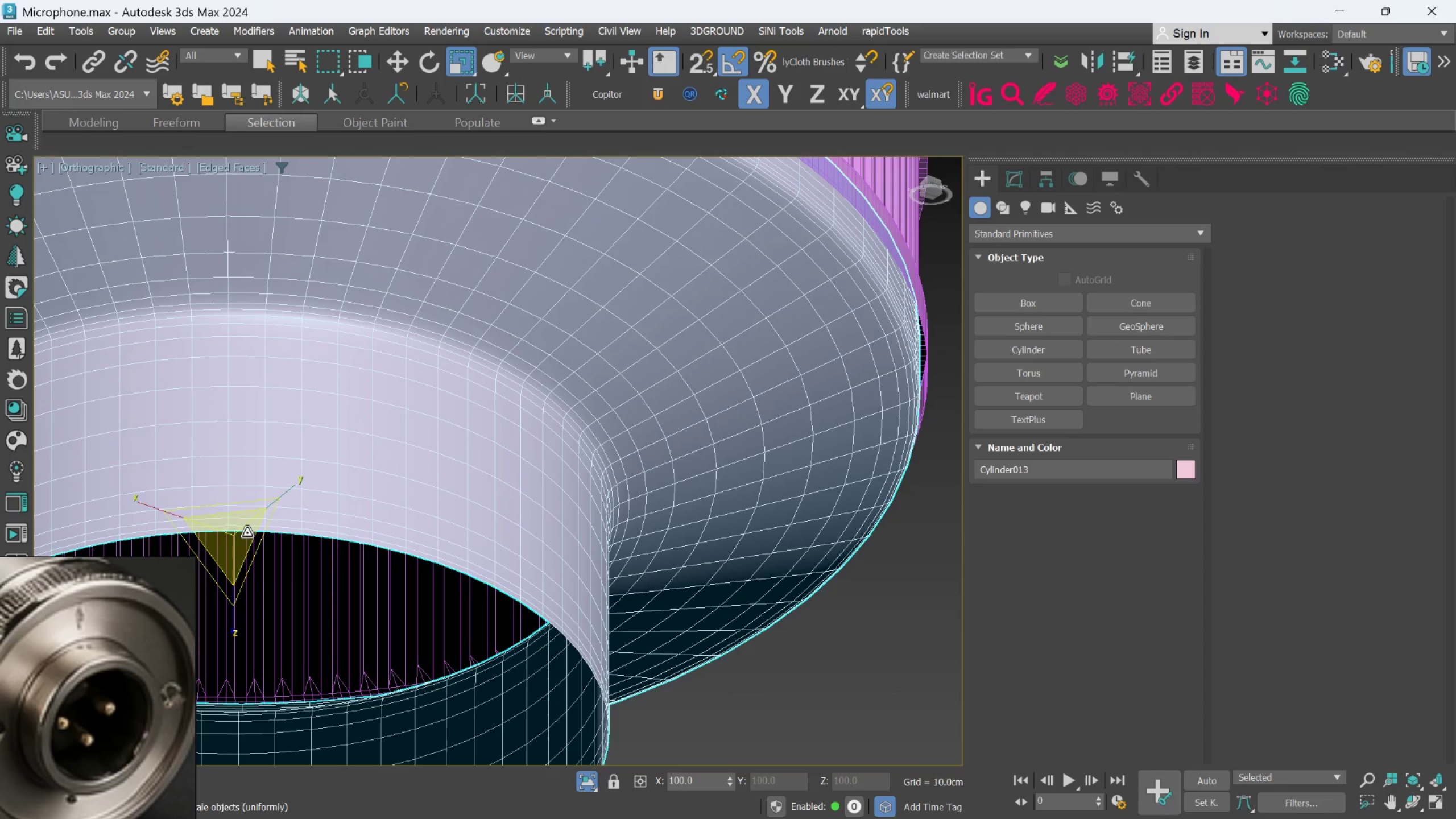 
key(Control+Z)
 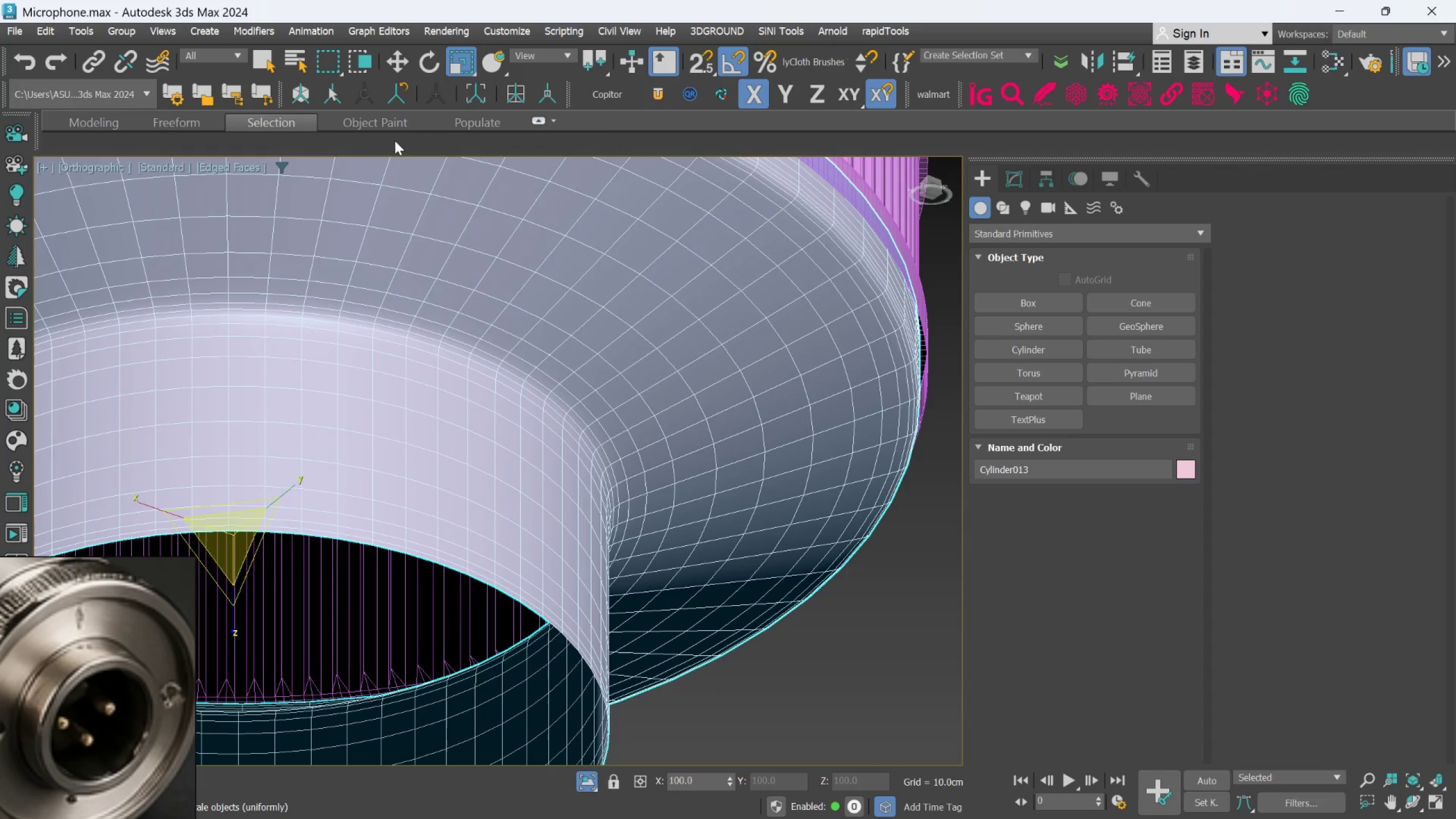 
right_click([461, 59])
 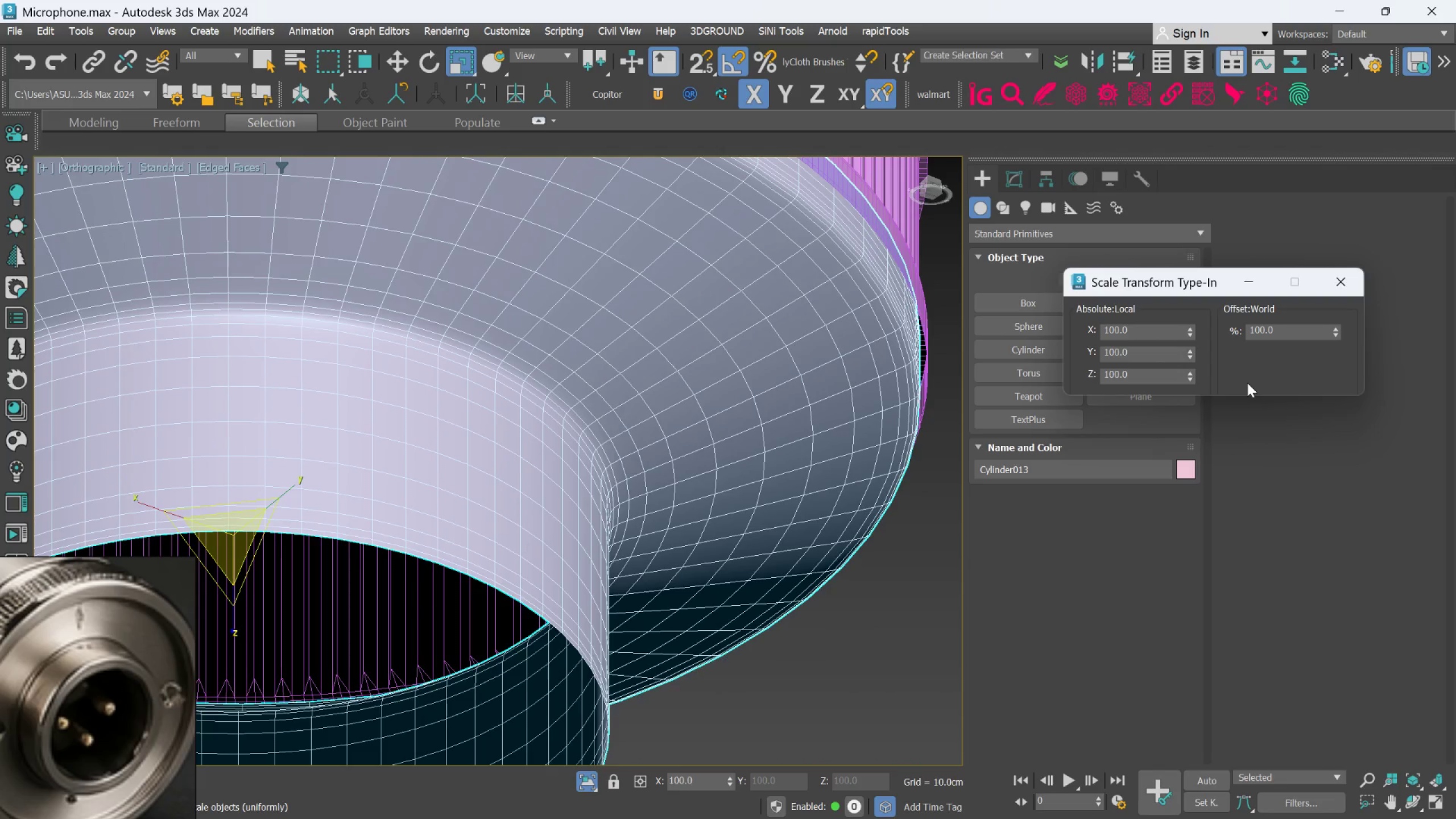 
hold_key(key=AltLeft, duration=4.75)
left_click_drag(start_coordinate=[1337, 330], to_coordinate=[1337, 267])
 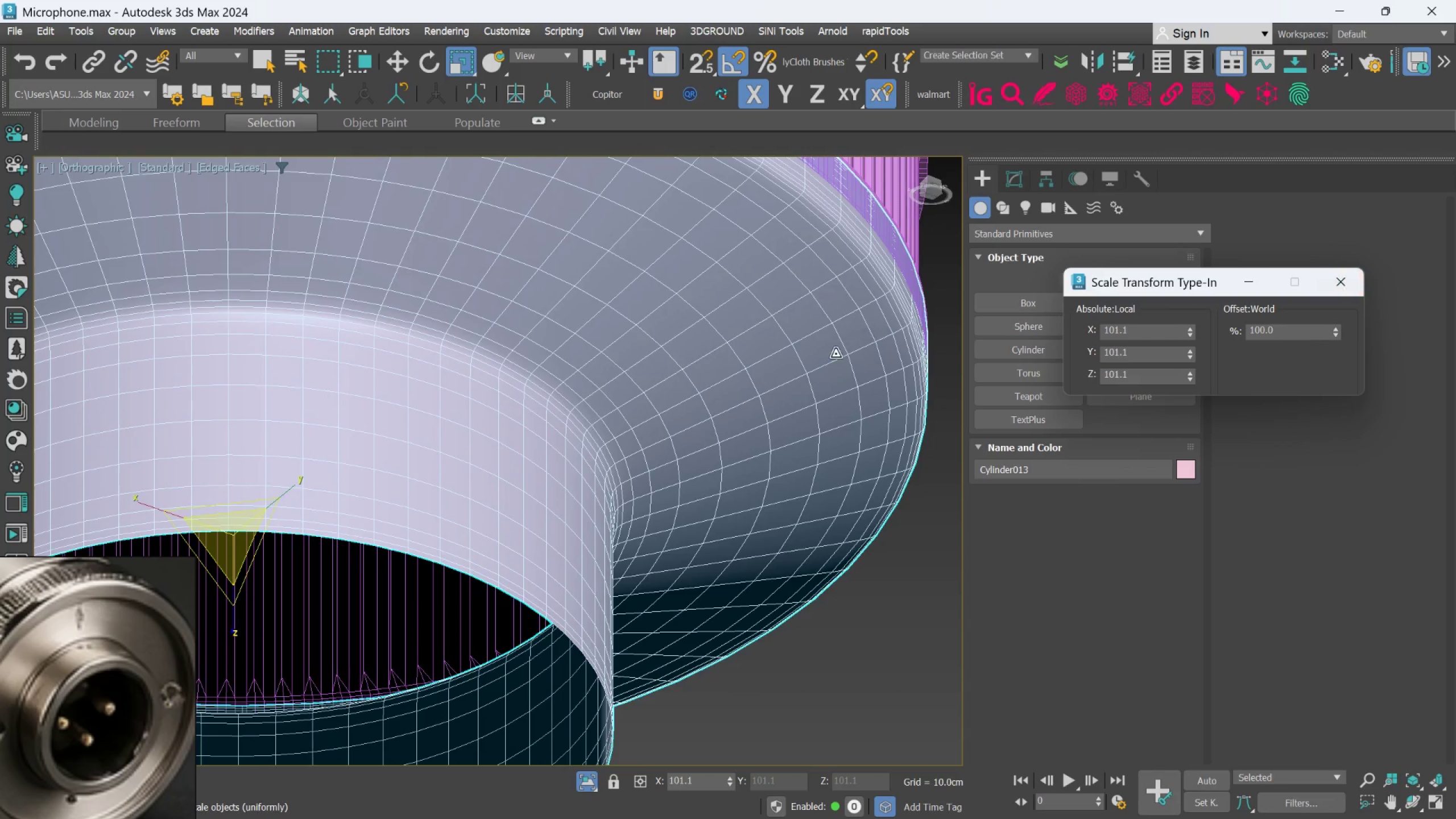 
hold_key(key=AltLeft, duration=1.04)
 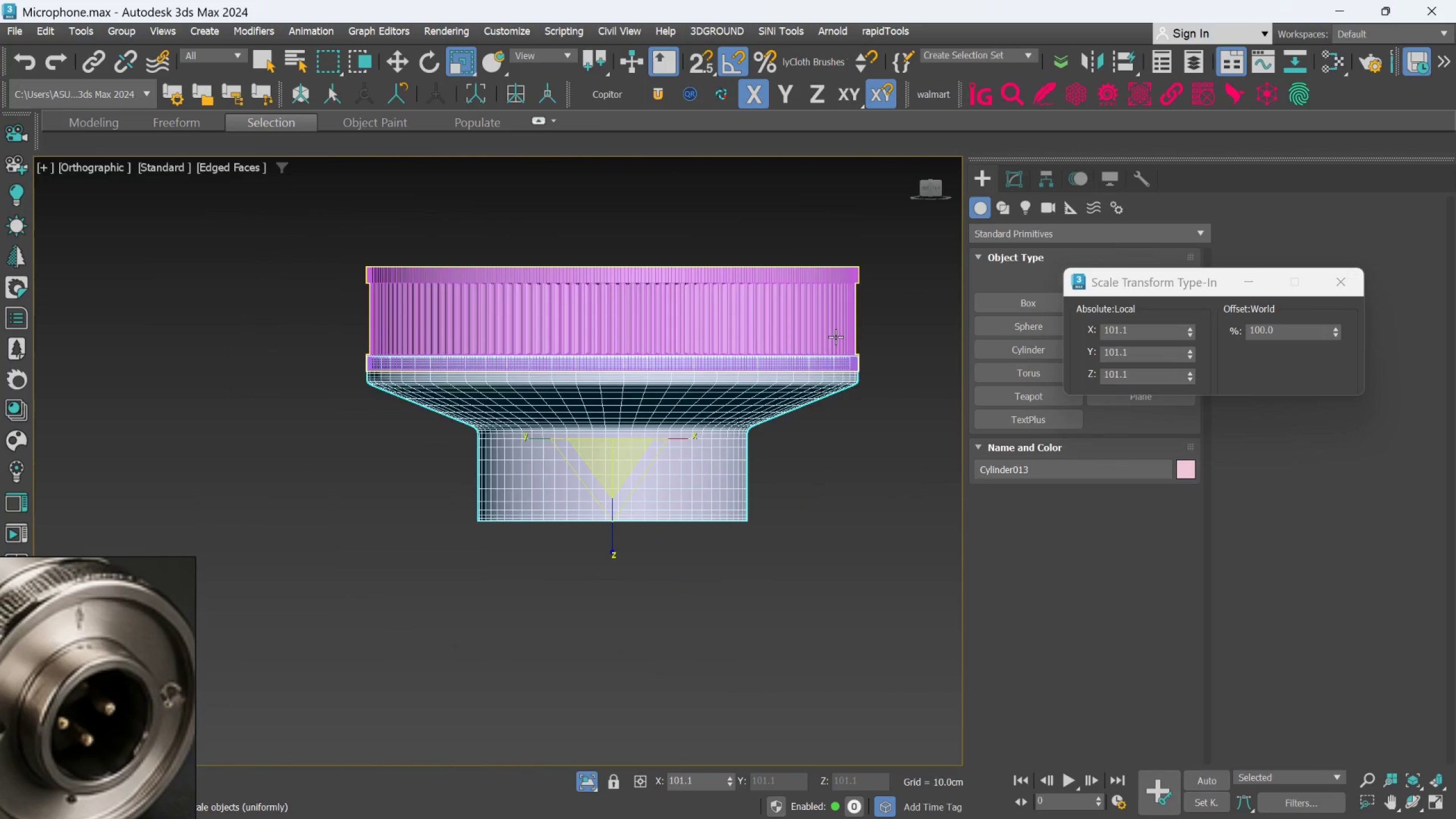 
scroll: coordinate [820, 387], scroll_direction: down, amount: 3.0
 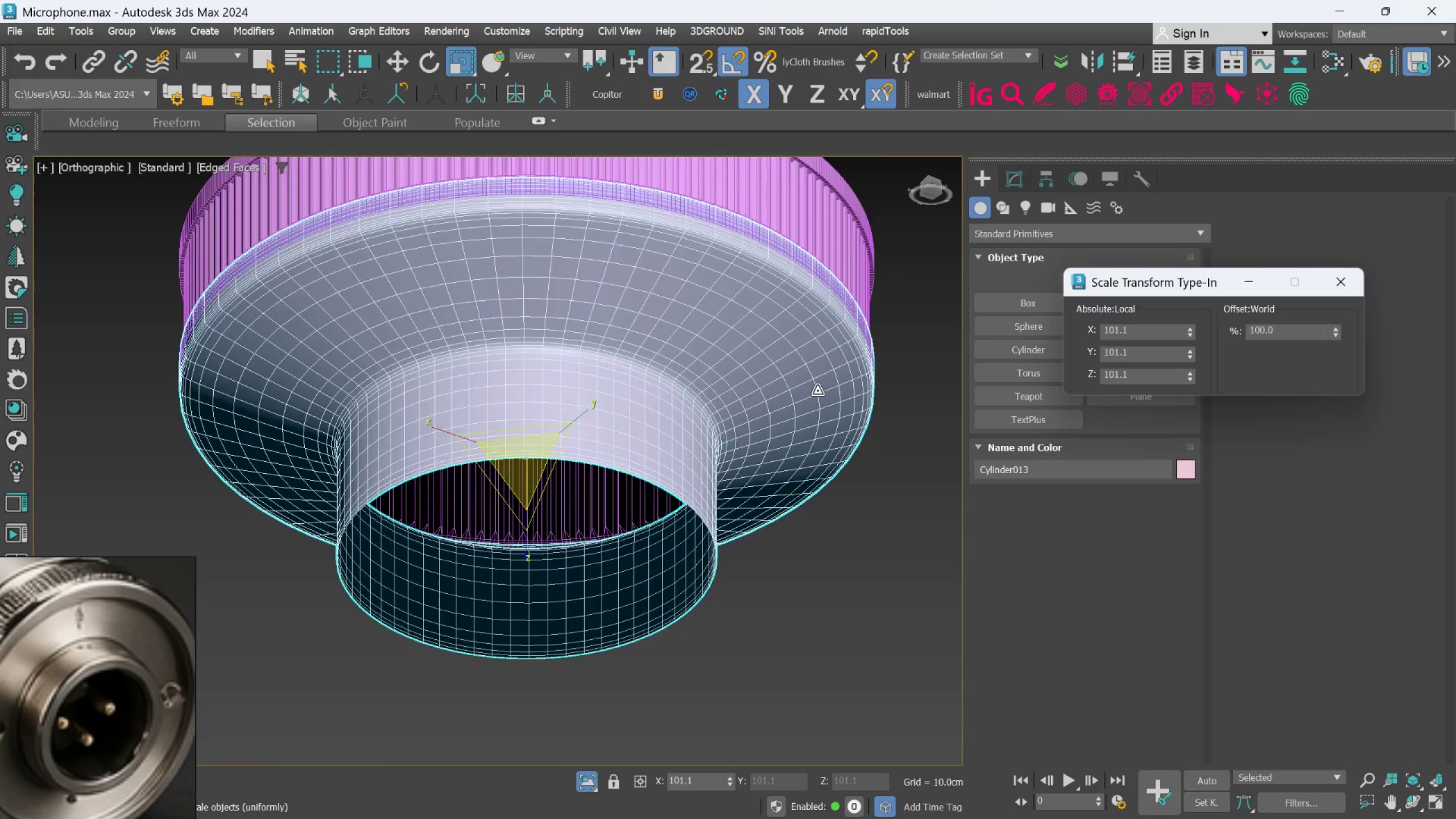 
hold_key(key=AltLeft, duration=0.74)
 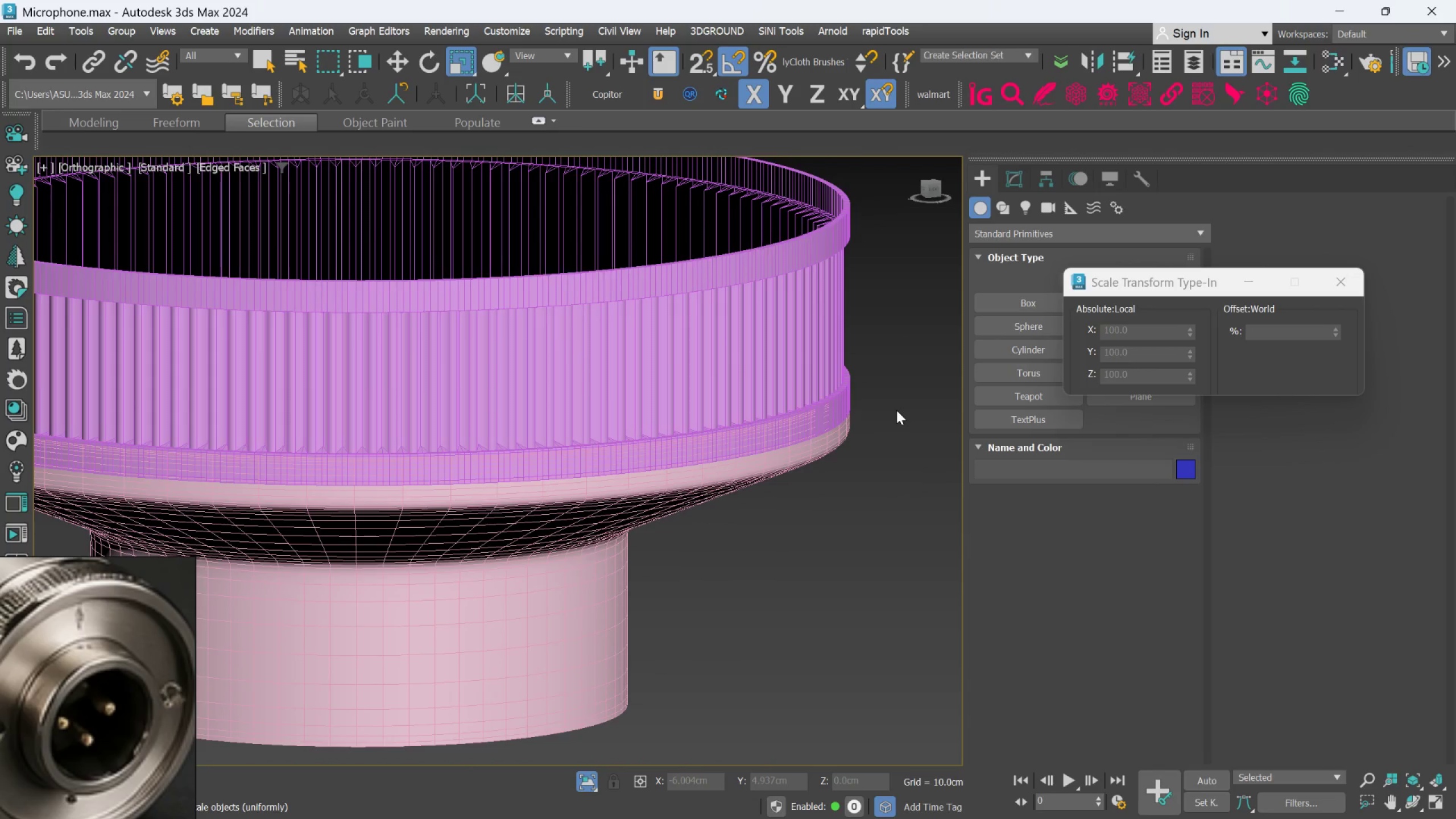 
scroll: coordinate [880, 334], scroll_direction: up, amount: 2.0
 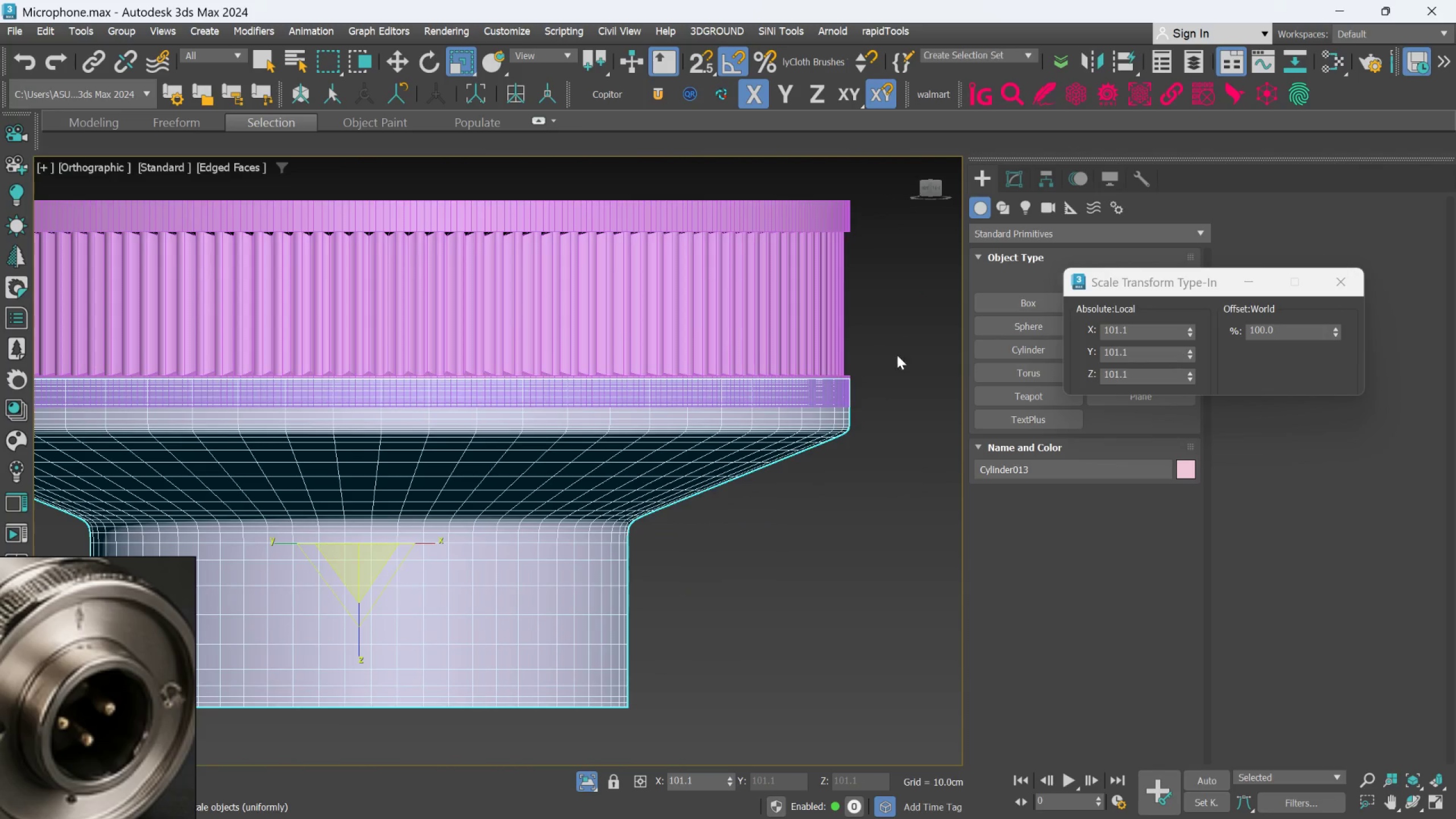 
key(F4)
 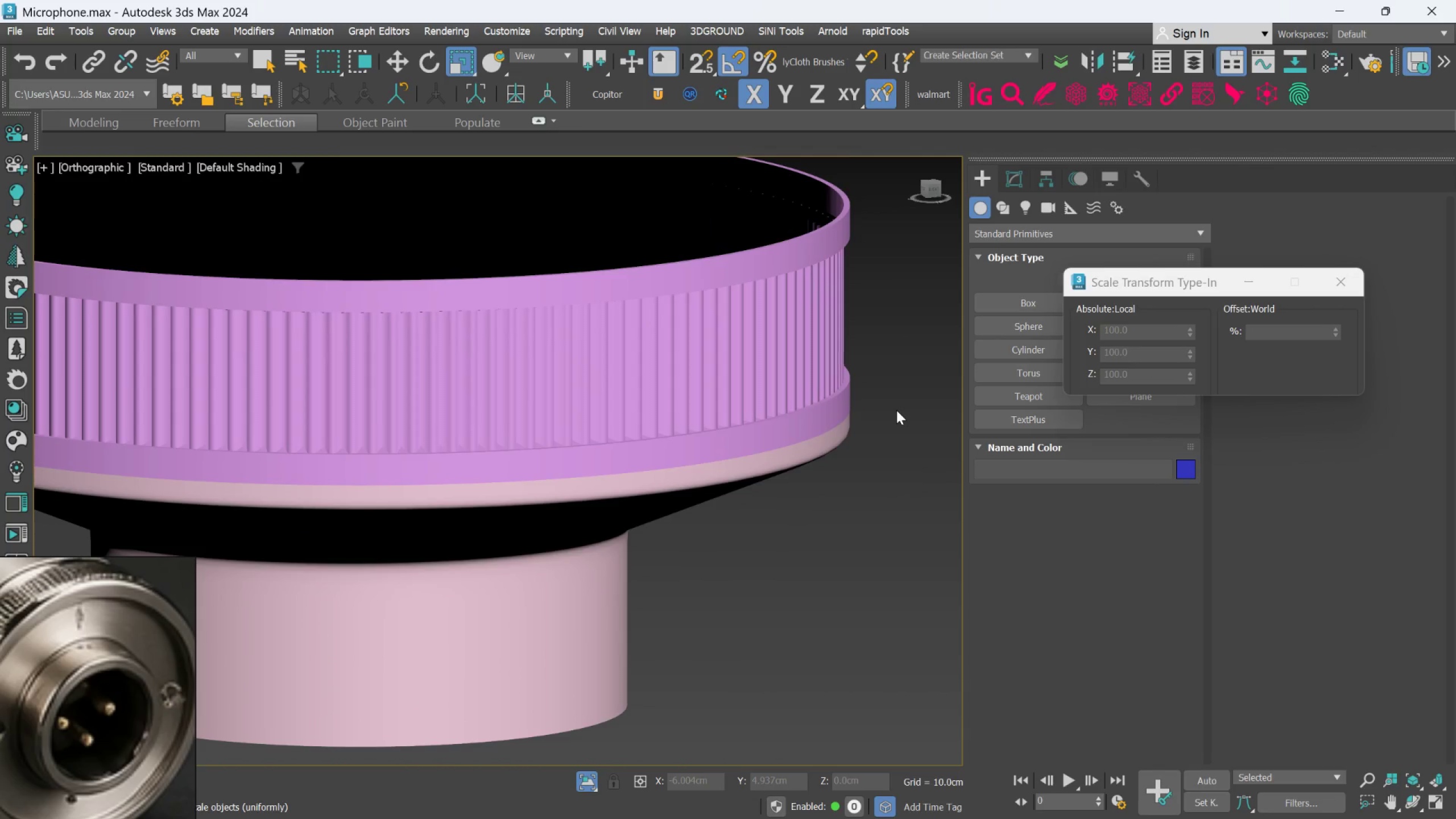 
scroll: coordinate [896, 410], scroll_direction: down, amount: 2.0
 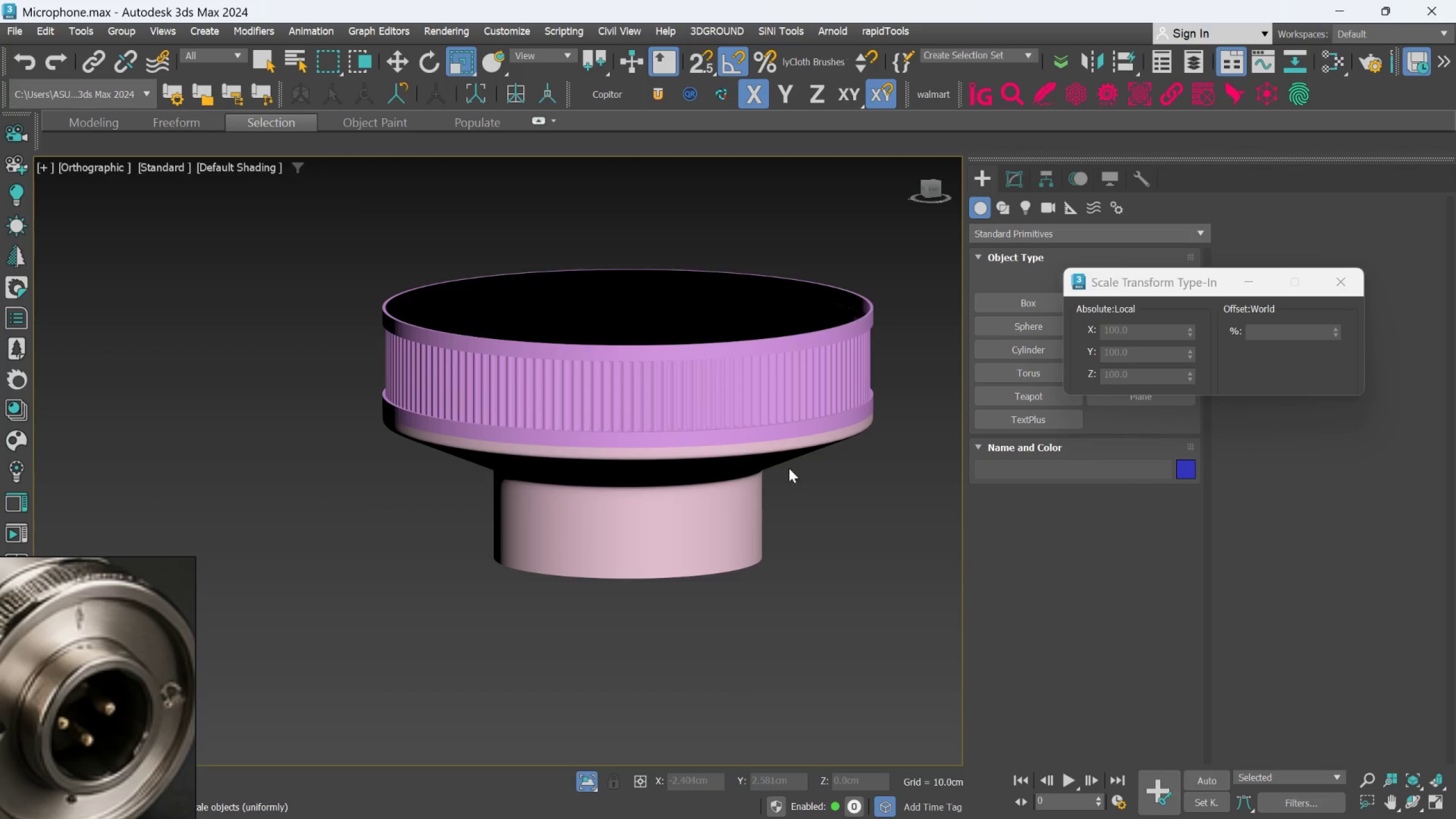 
left_click([757, 399])
 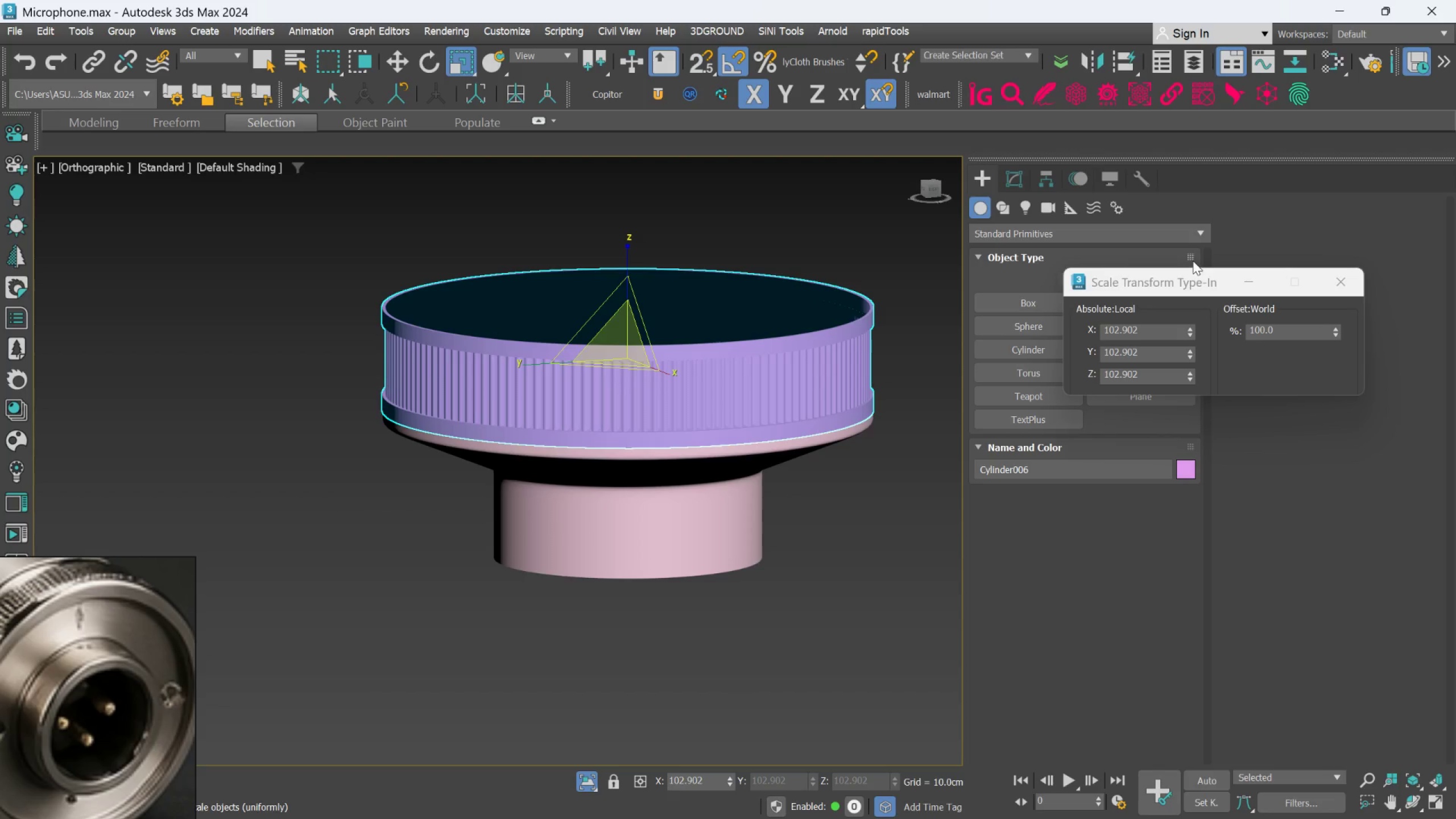 
left_click_drag(start_coordinate=[1184, 282], to_coordinate=[1314, 278])
 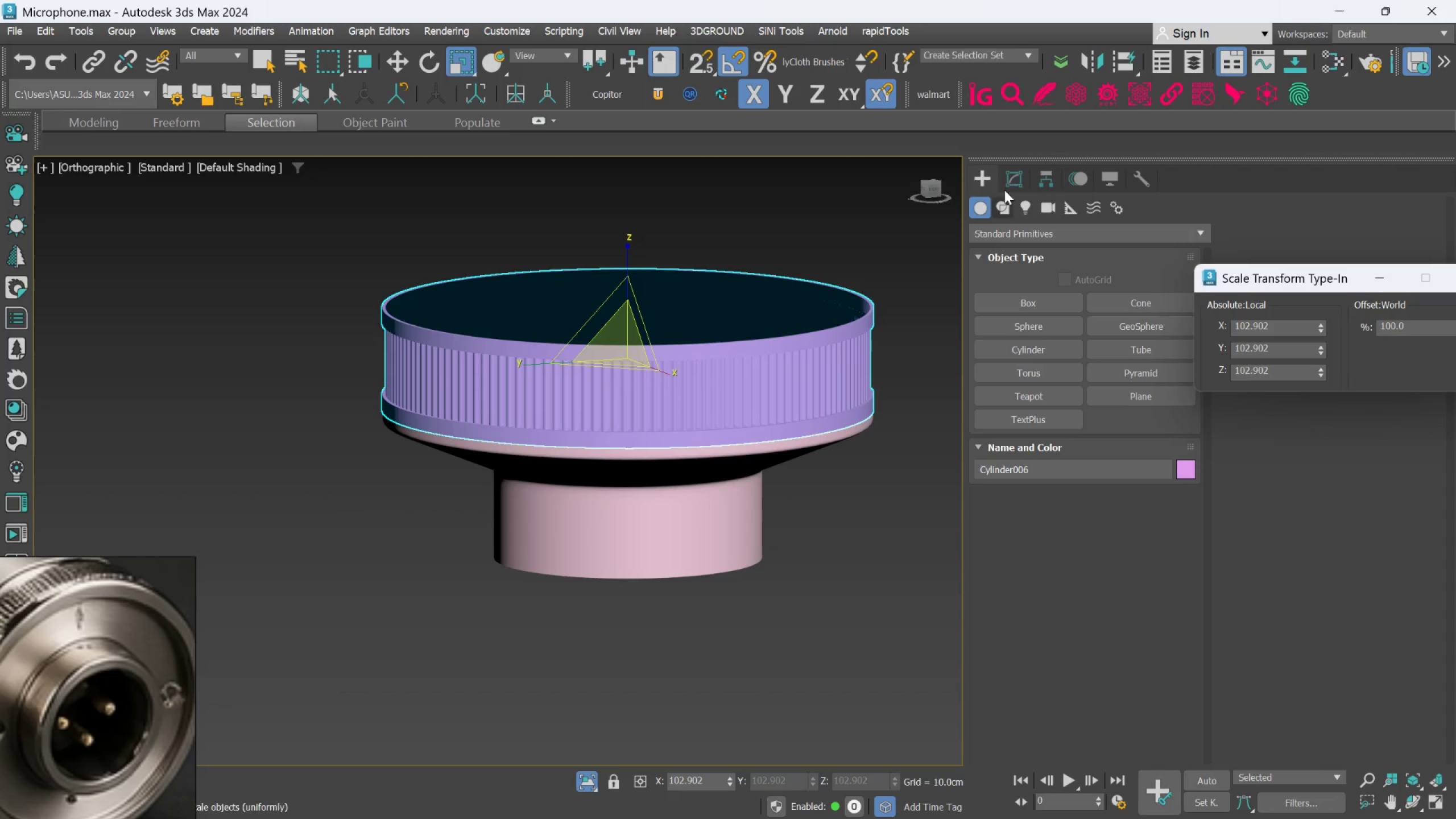 
left_click([1009, 167])
 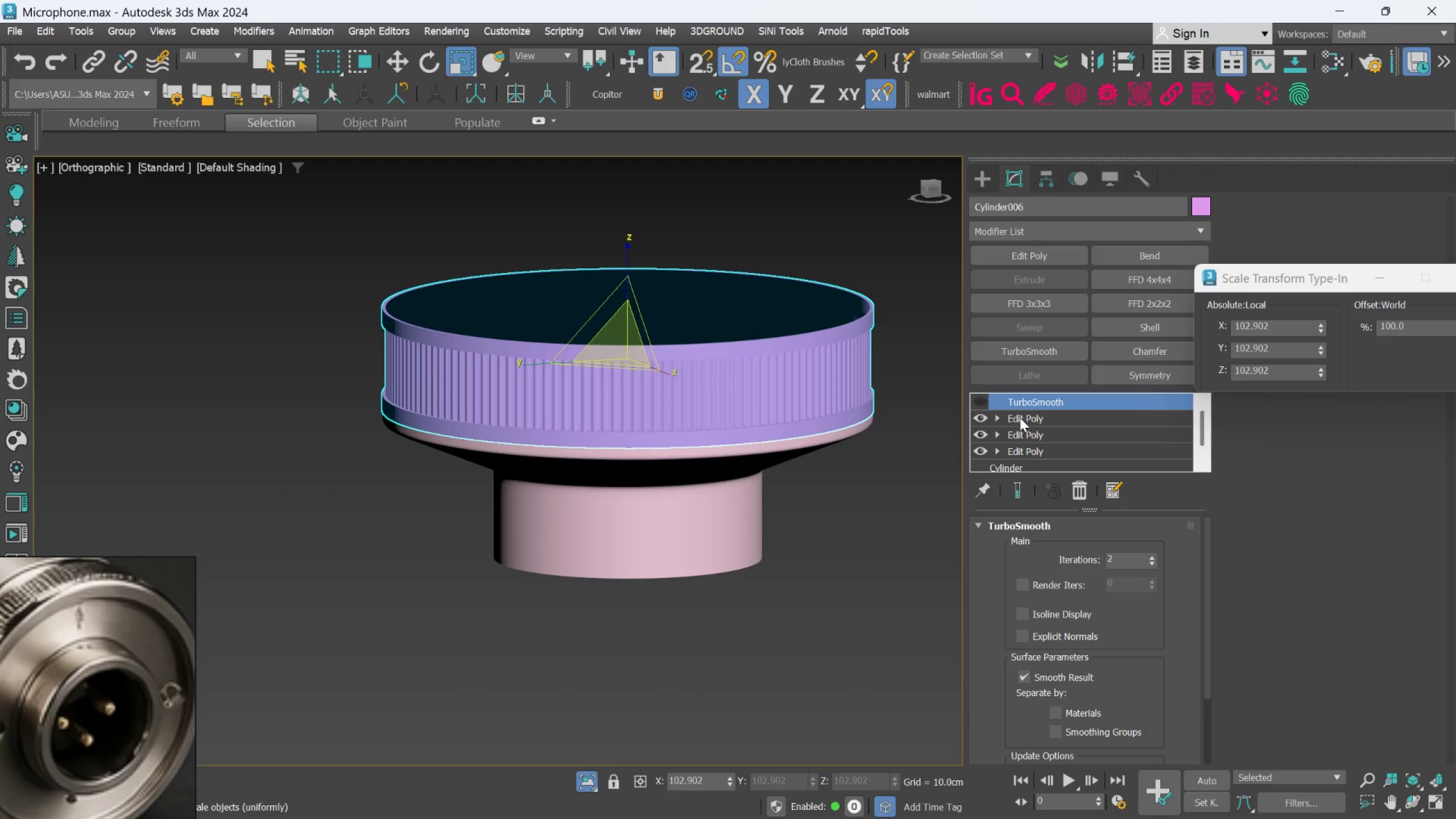 
left_click([734, 490])
 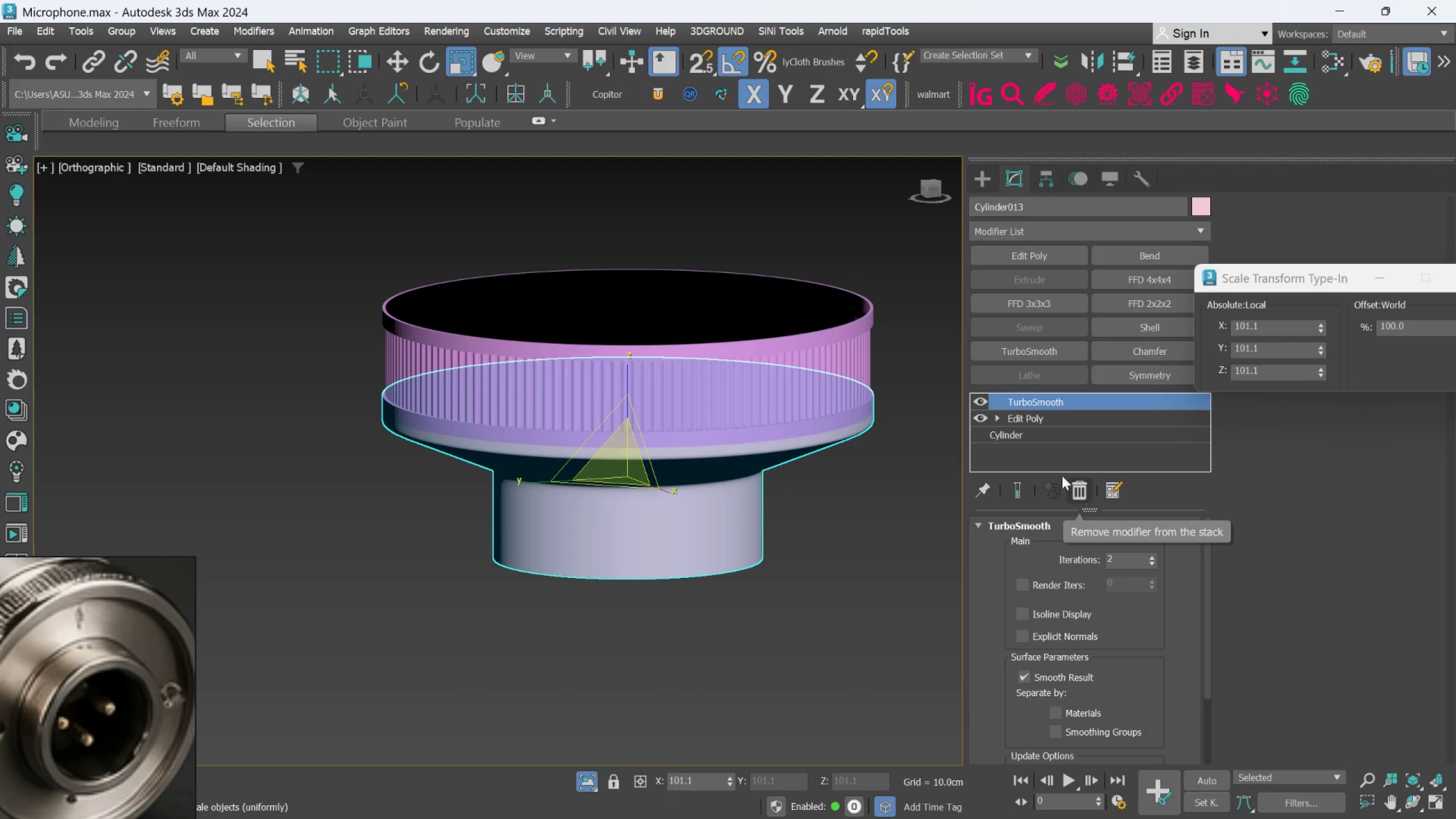 
left_click([819, 365])
 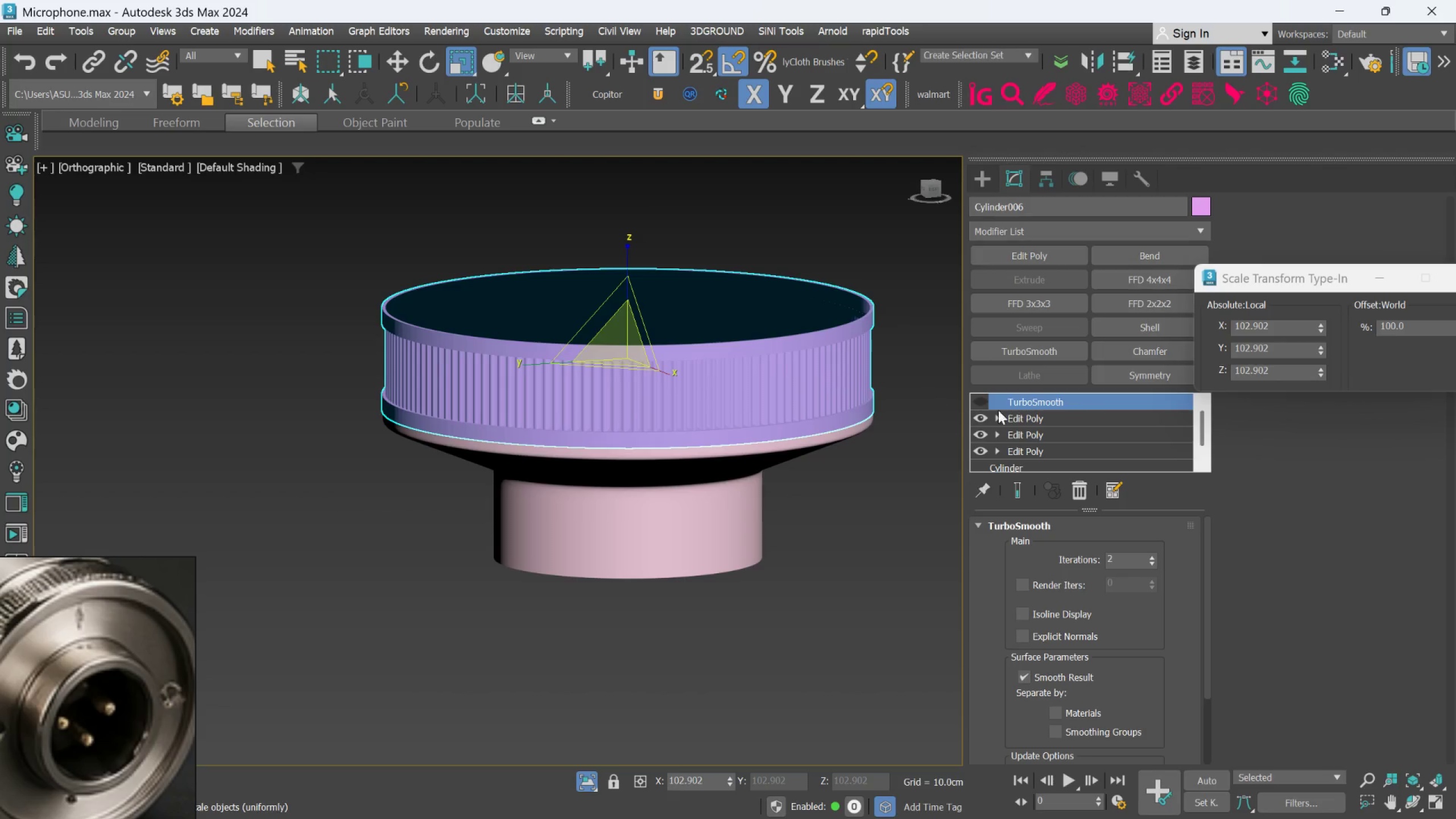 
left_click([1025, 417])
 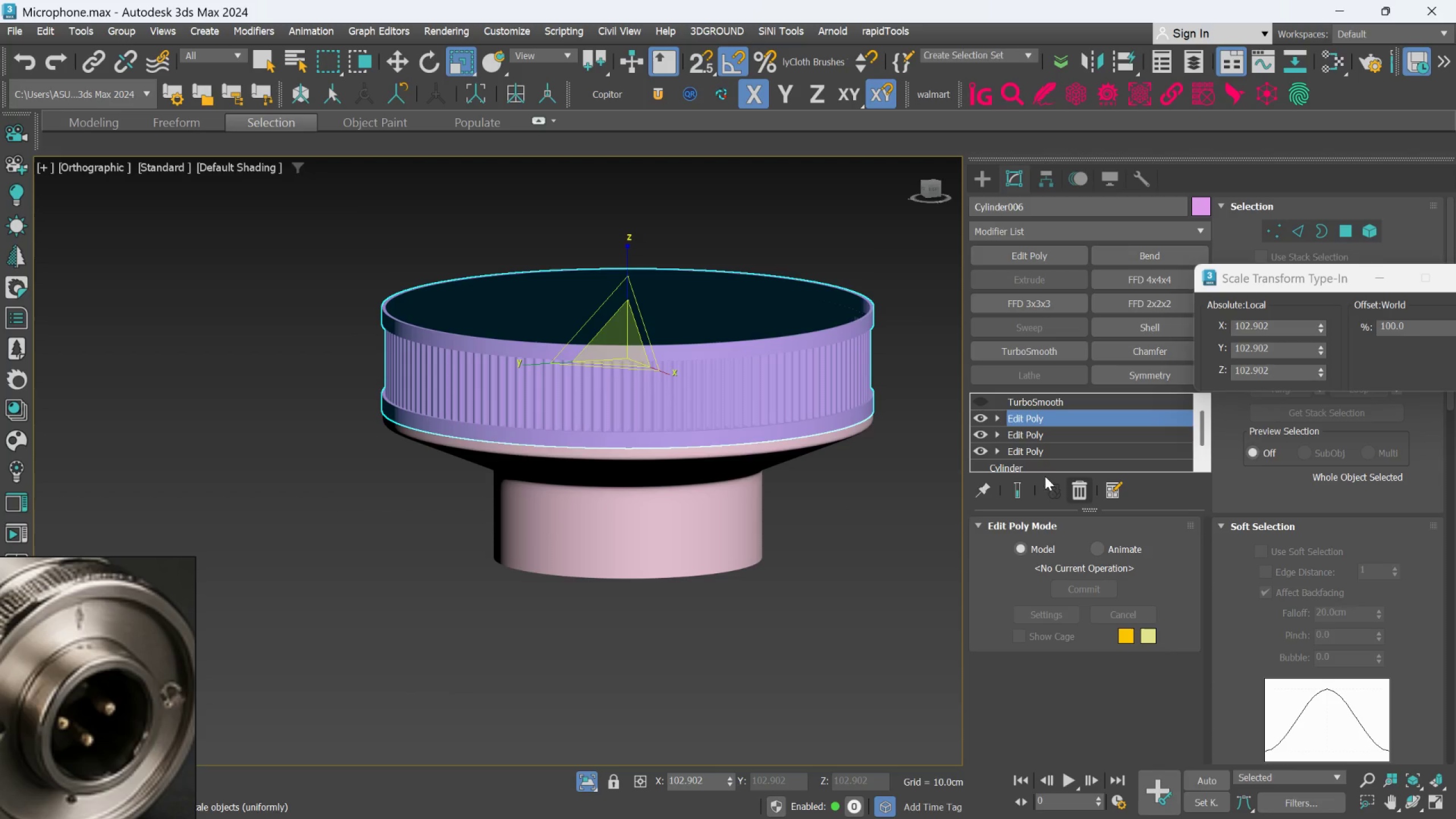 
left_click([735, 501])
 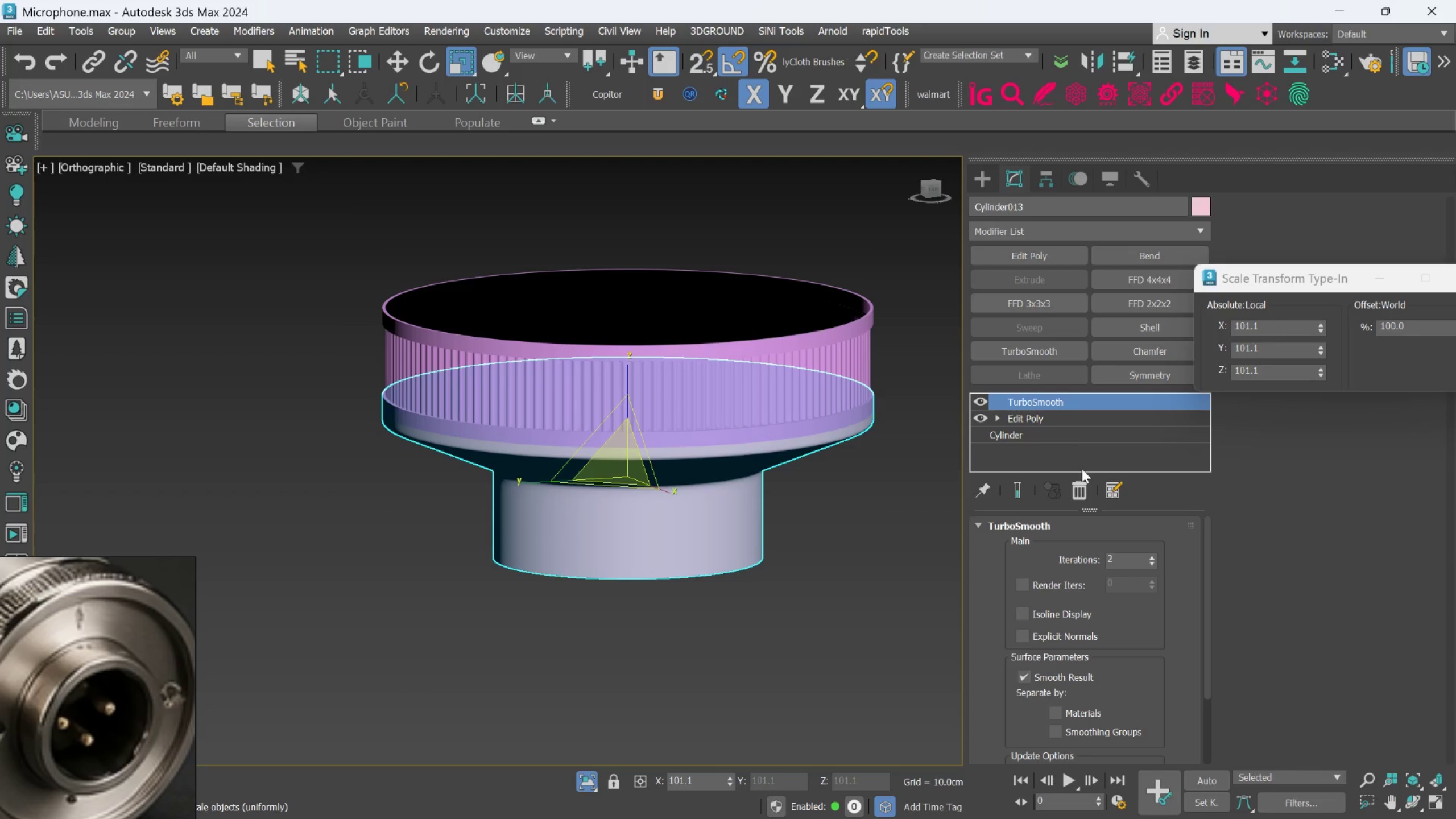 
left_click([1078, 483])
 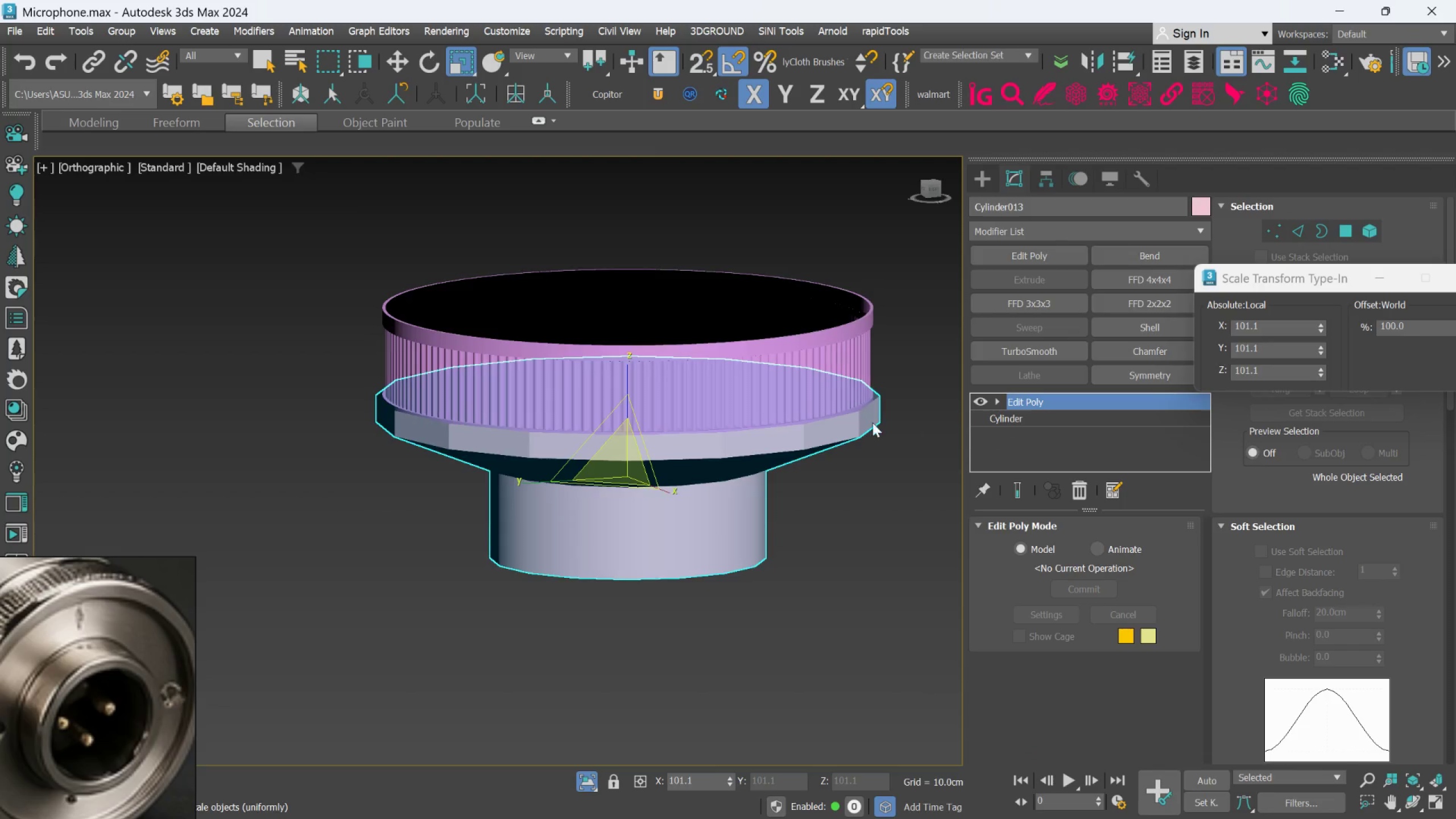 
left_click([804, 378])
 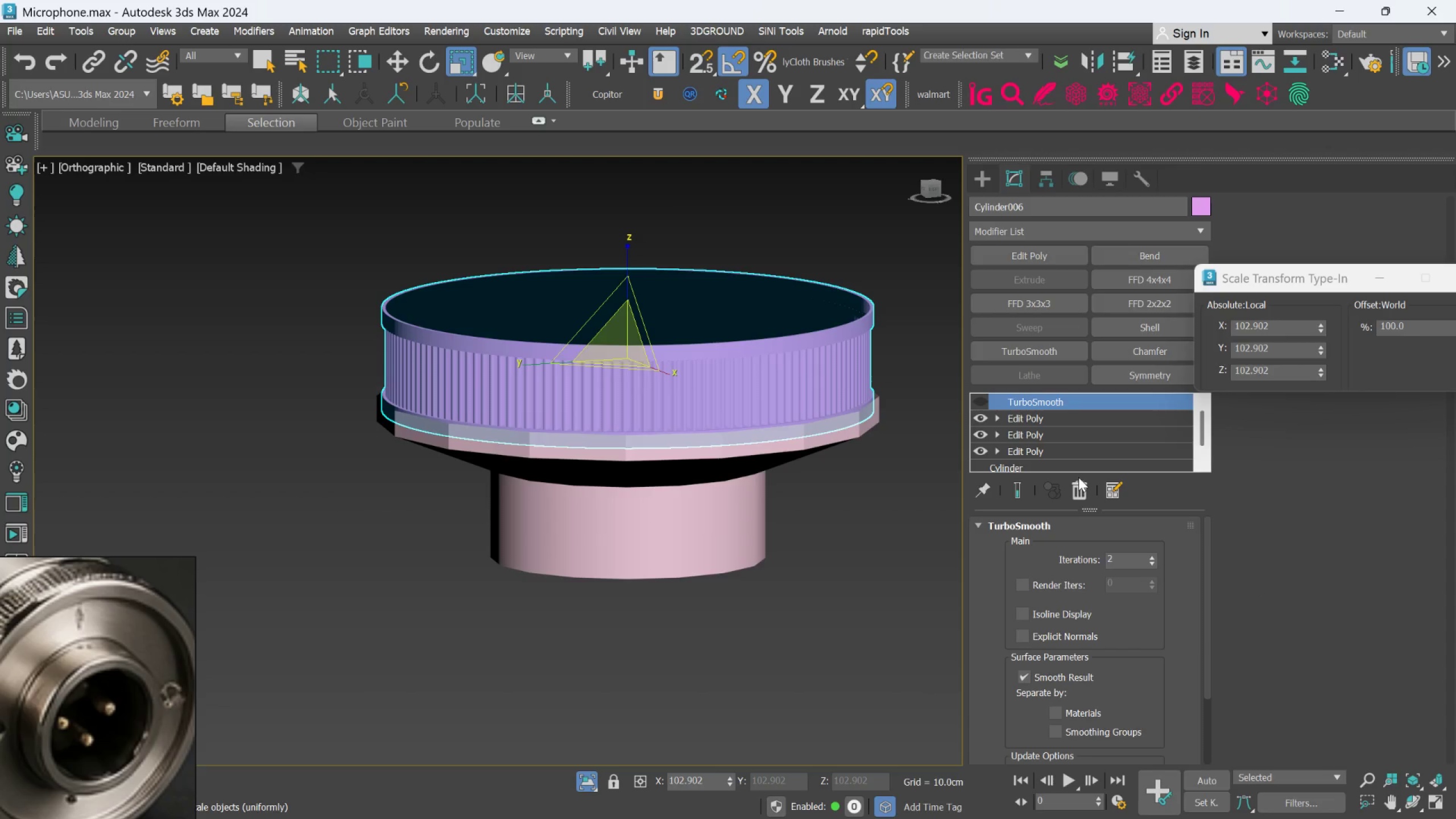 
left_click([1074, 485])
 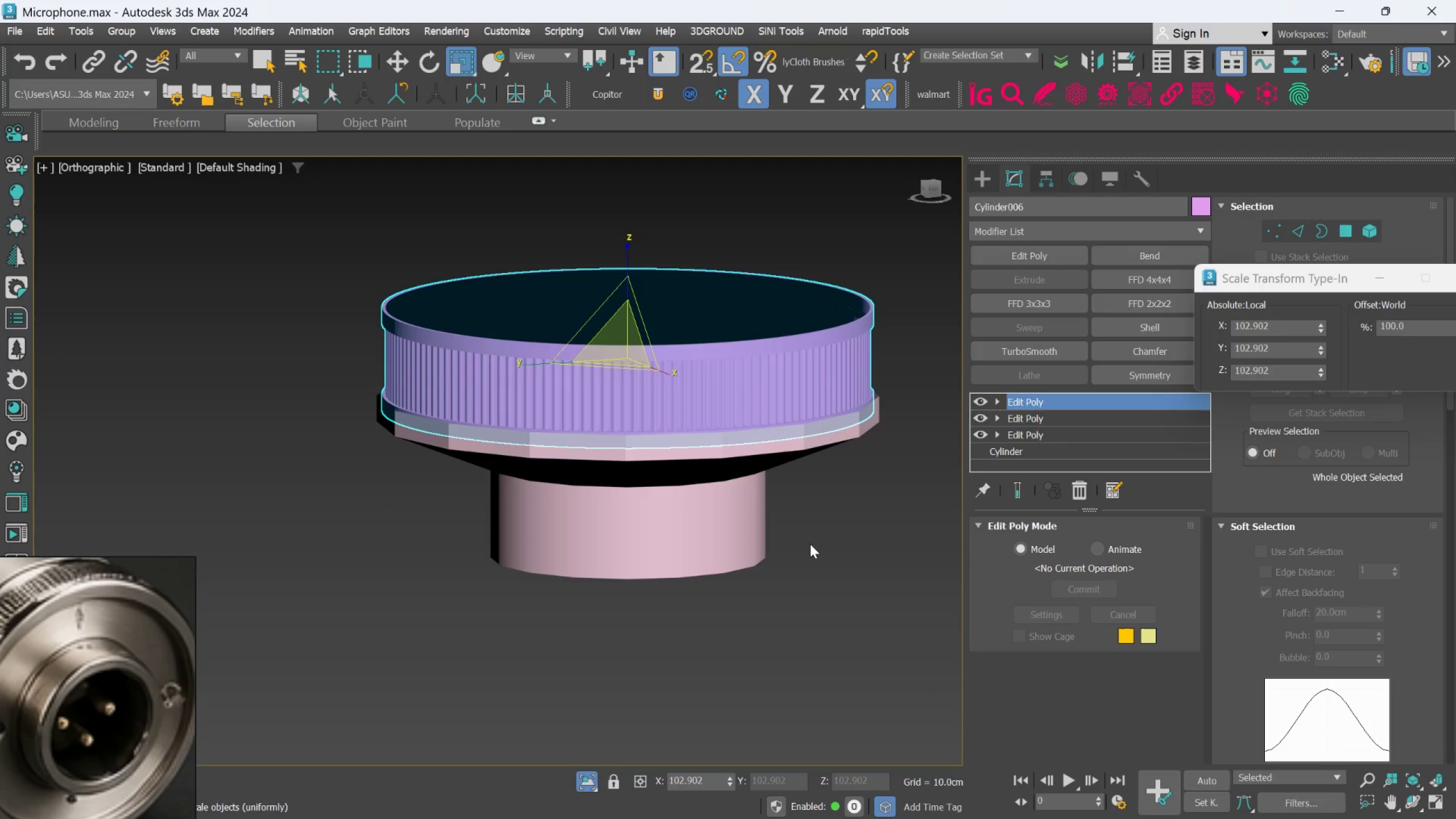 
left_click([875, 516])
 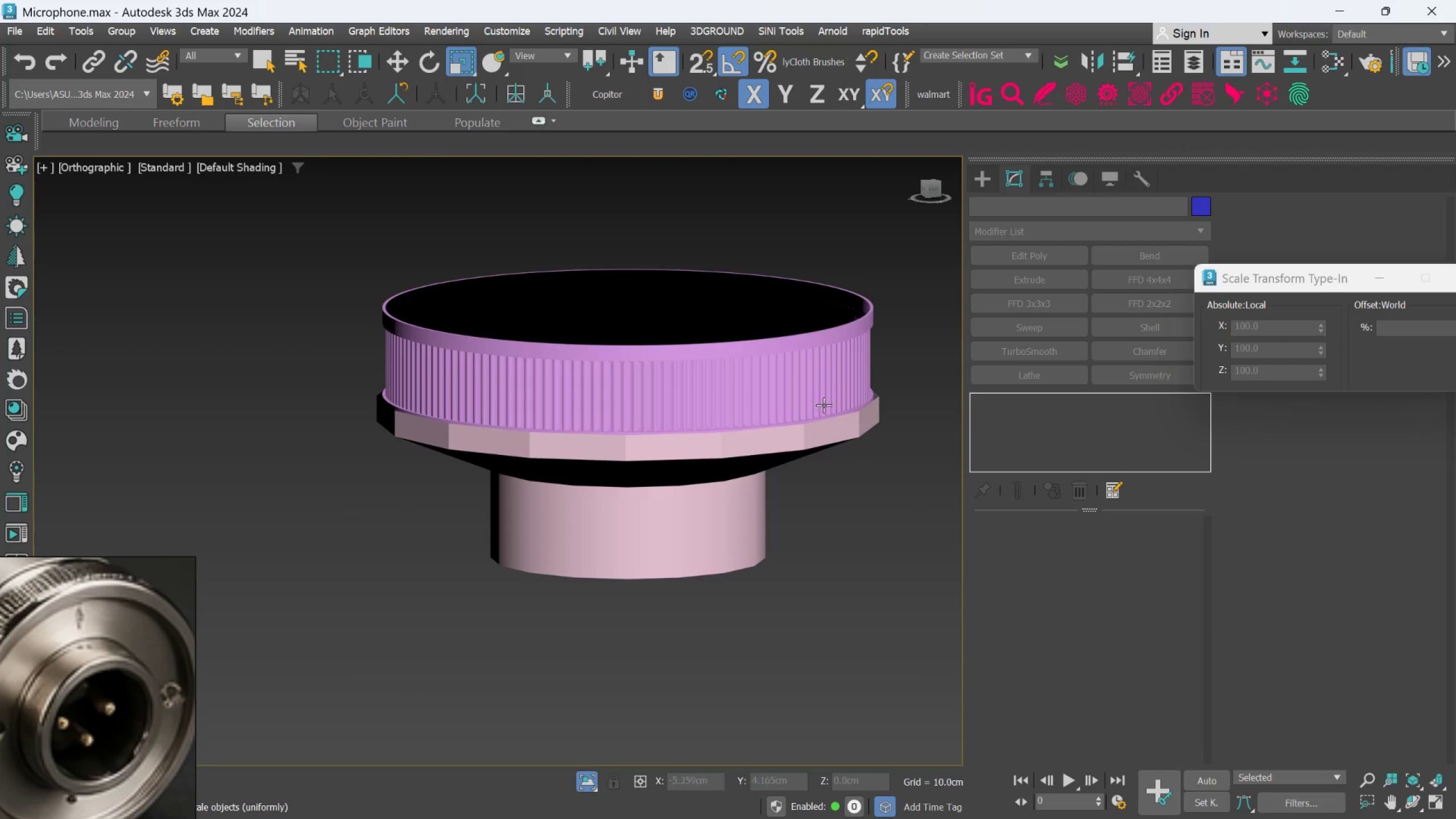 
left_click([802, 375])
 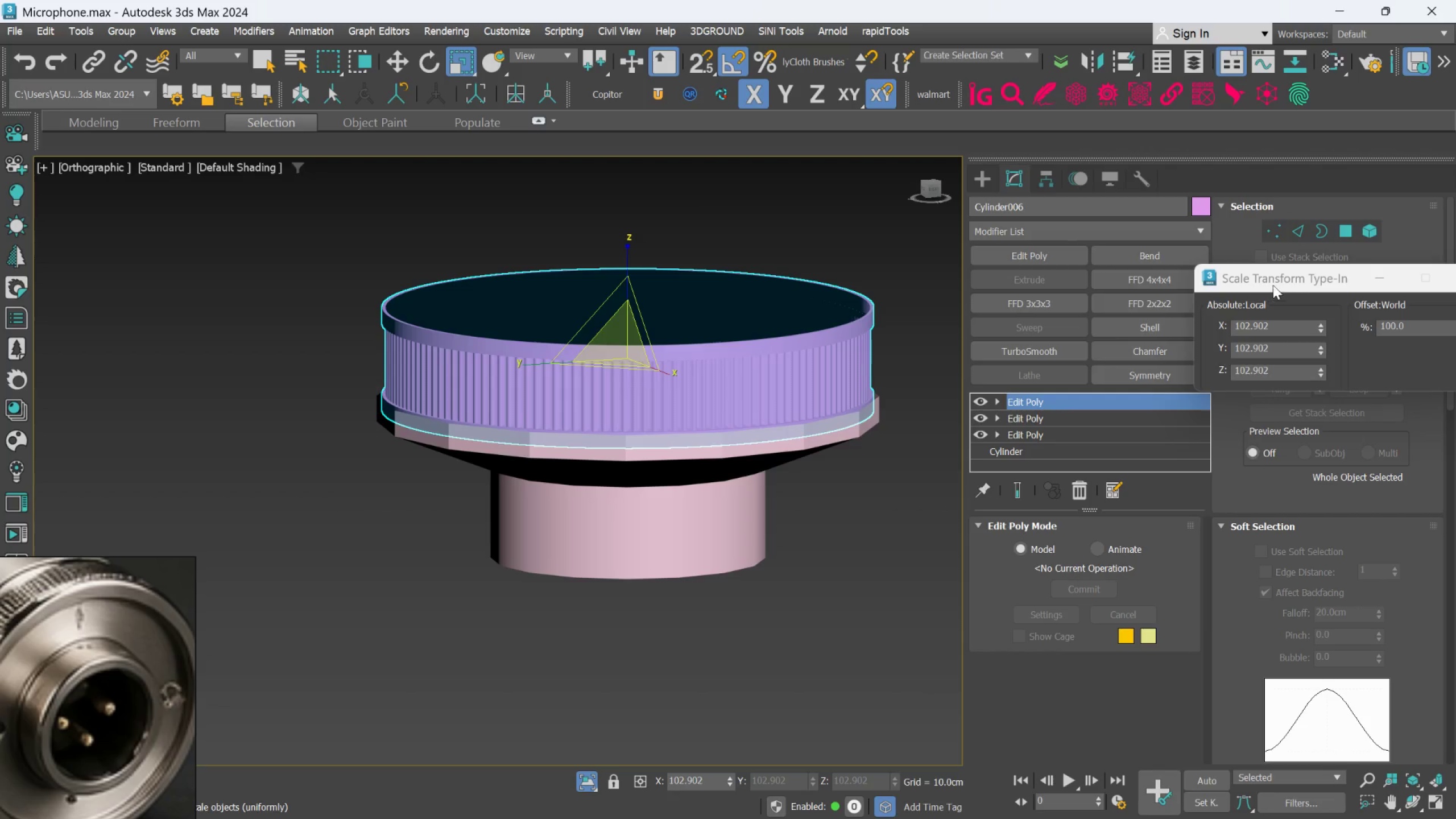 
left_click_drag(start_coordinate=[1274, 283], to_coordinate=[1051, 175])
 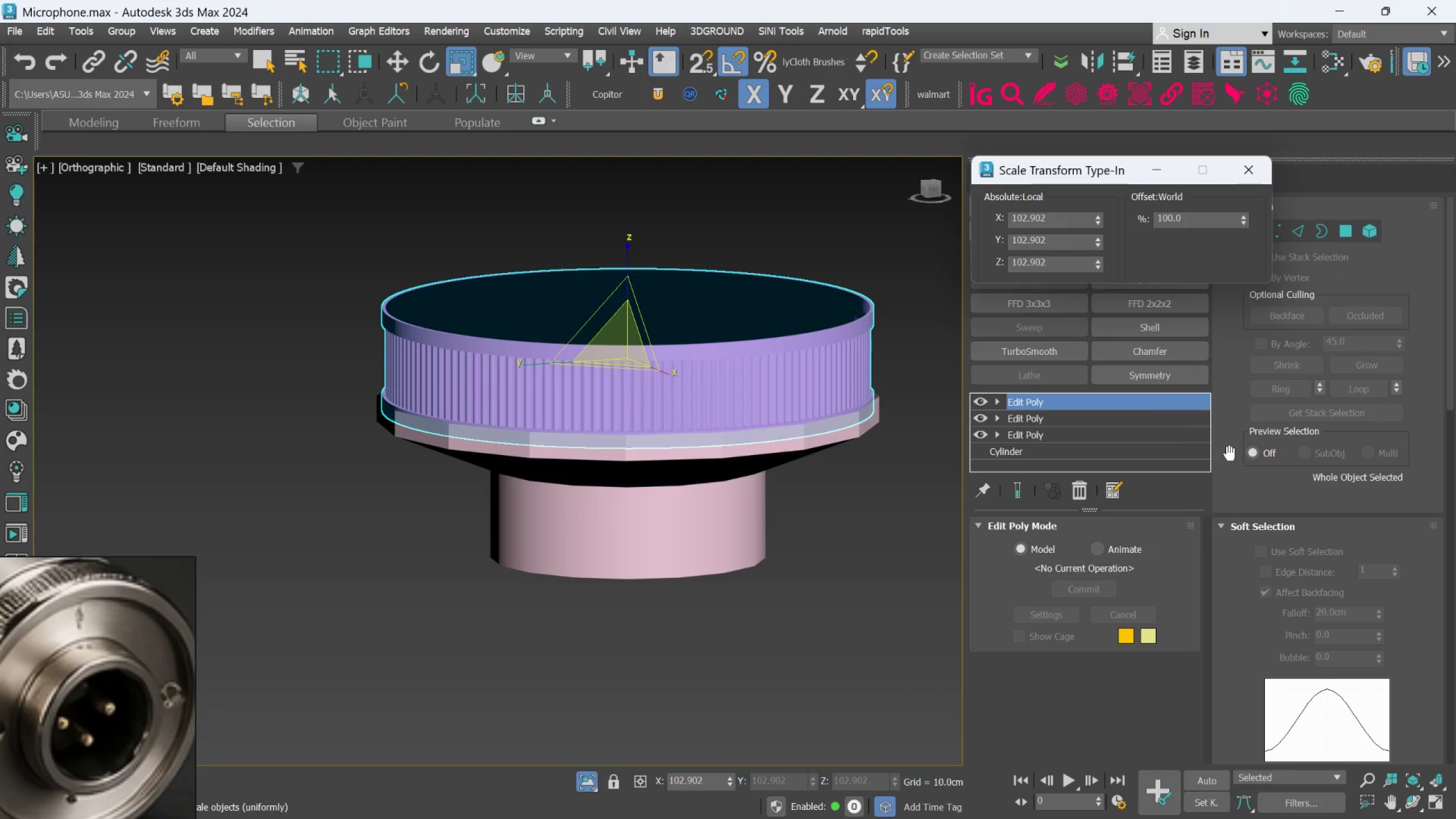 
scroll: coordinate [1333, 701], scroll_direction: down, amount: 27.0
 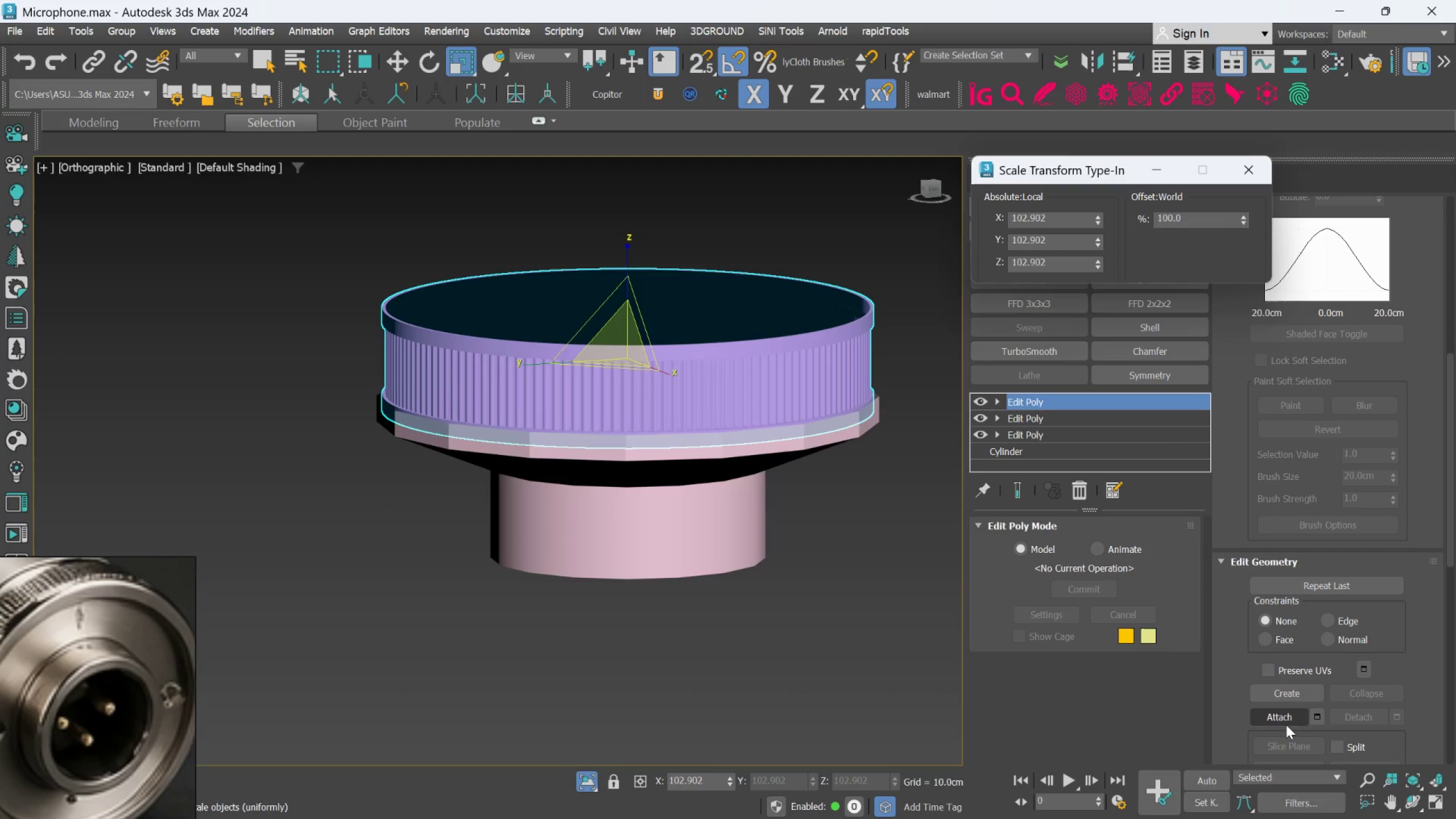 
left_click_drag(start_coordinate=[1285, 723], to_coordinate=[1281, 722])
 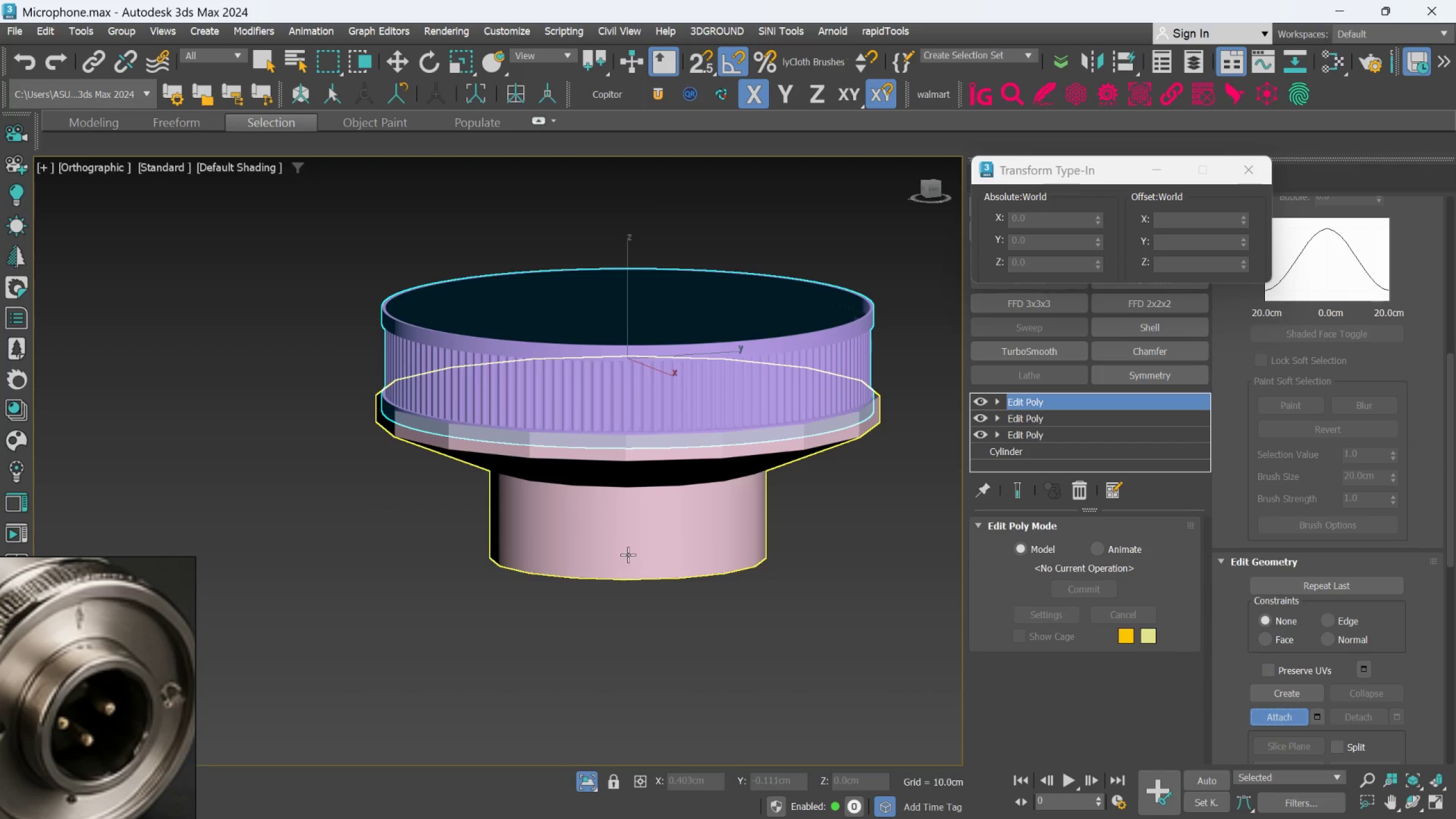 
left_click([628, 555])
 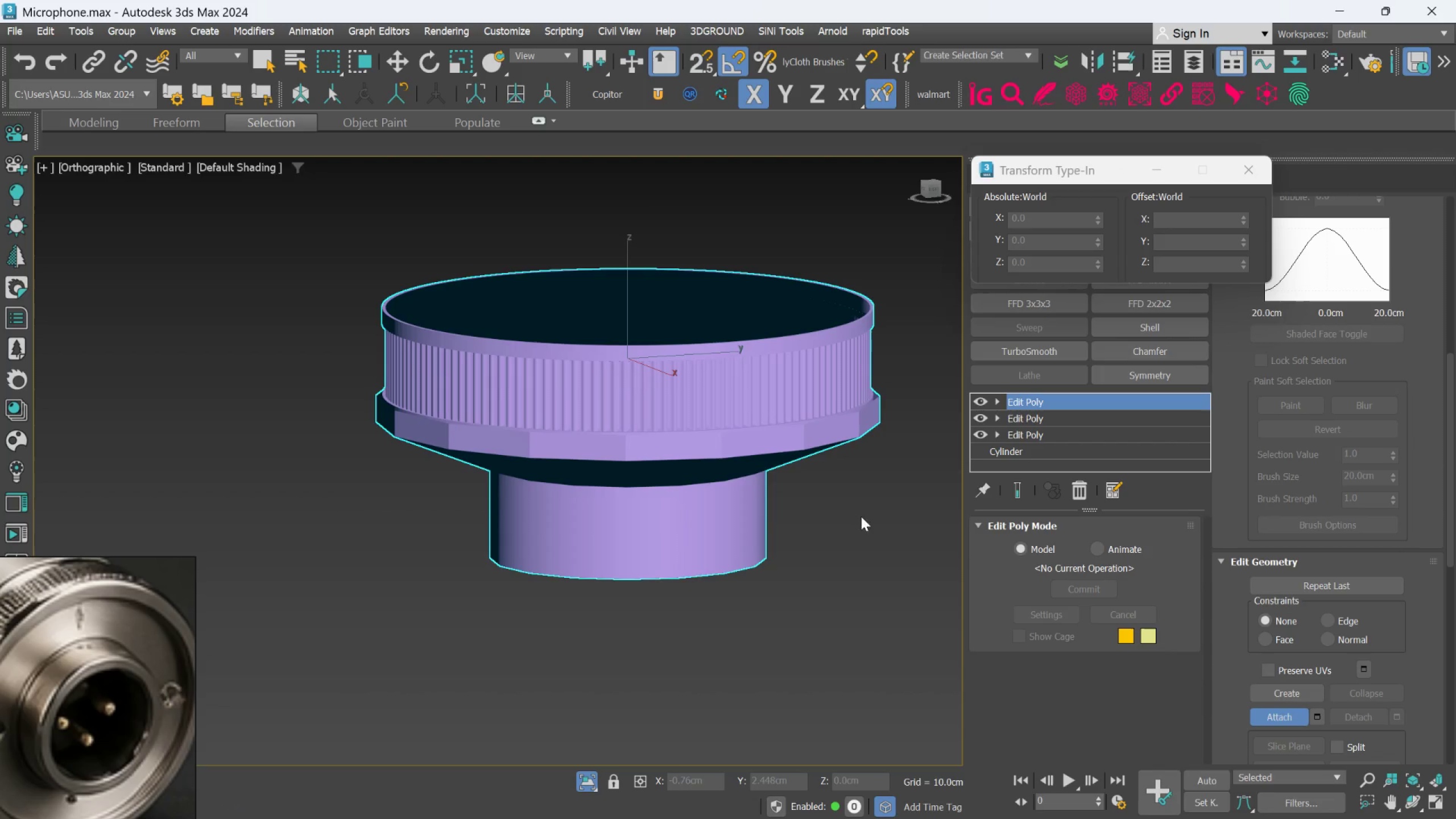 
right_click([905, 519])
 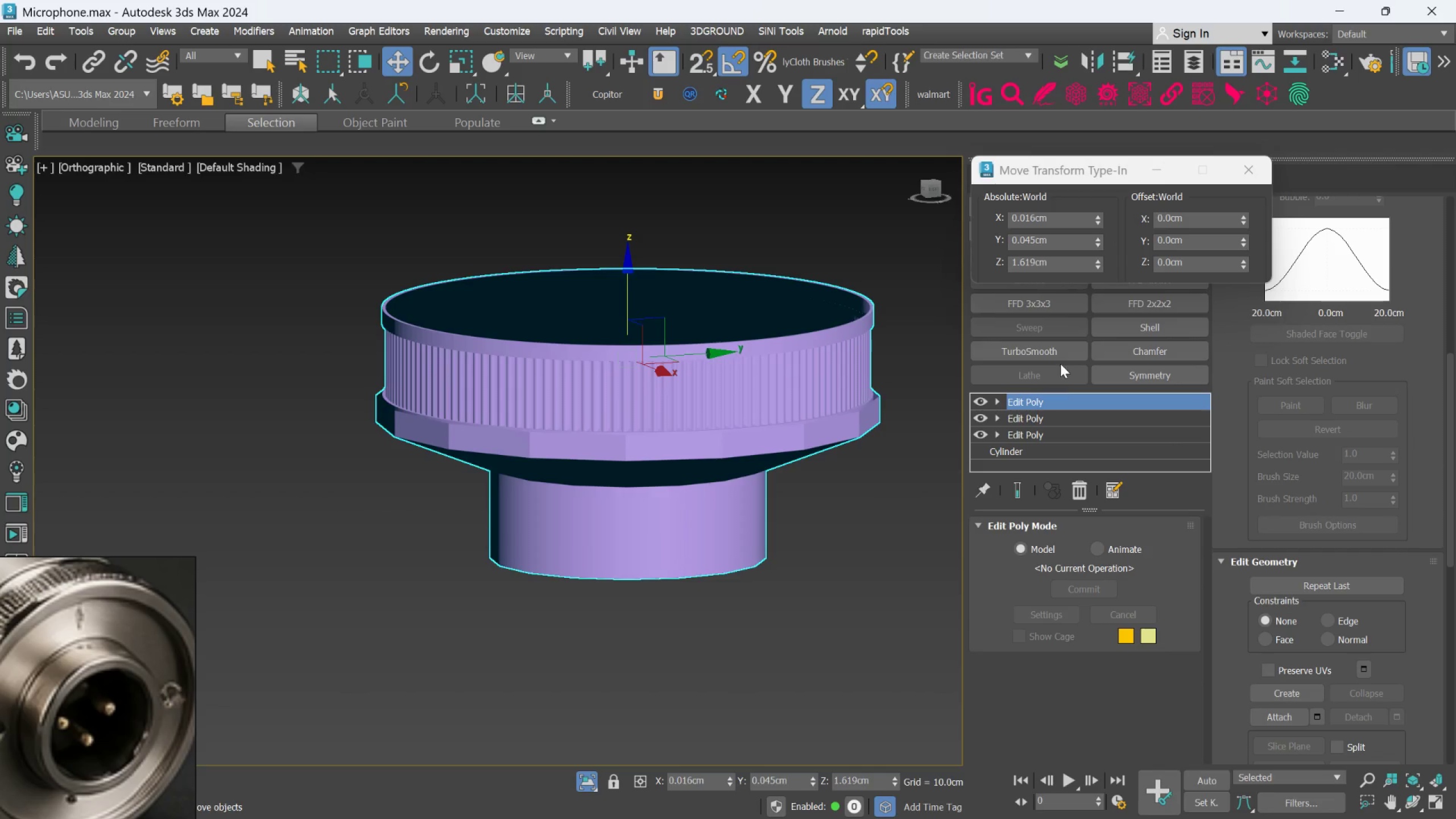 
left_click([1061, 354])
 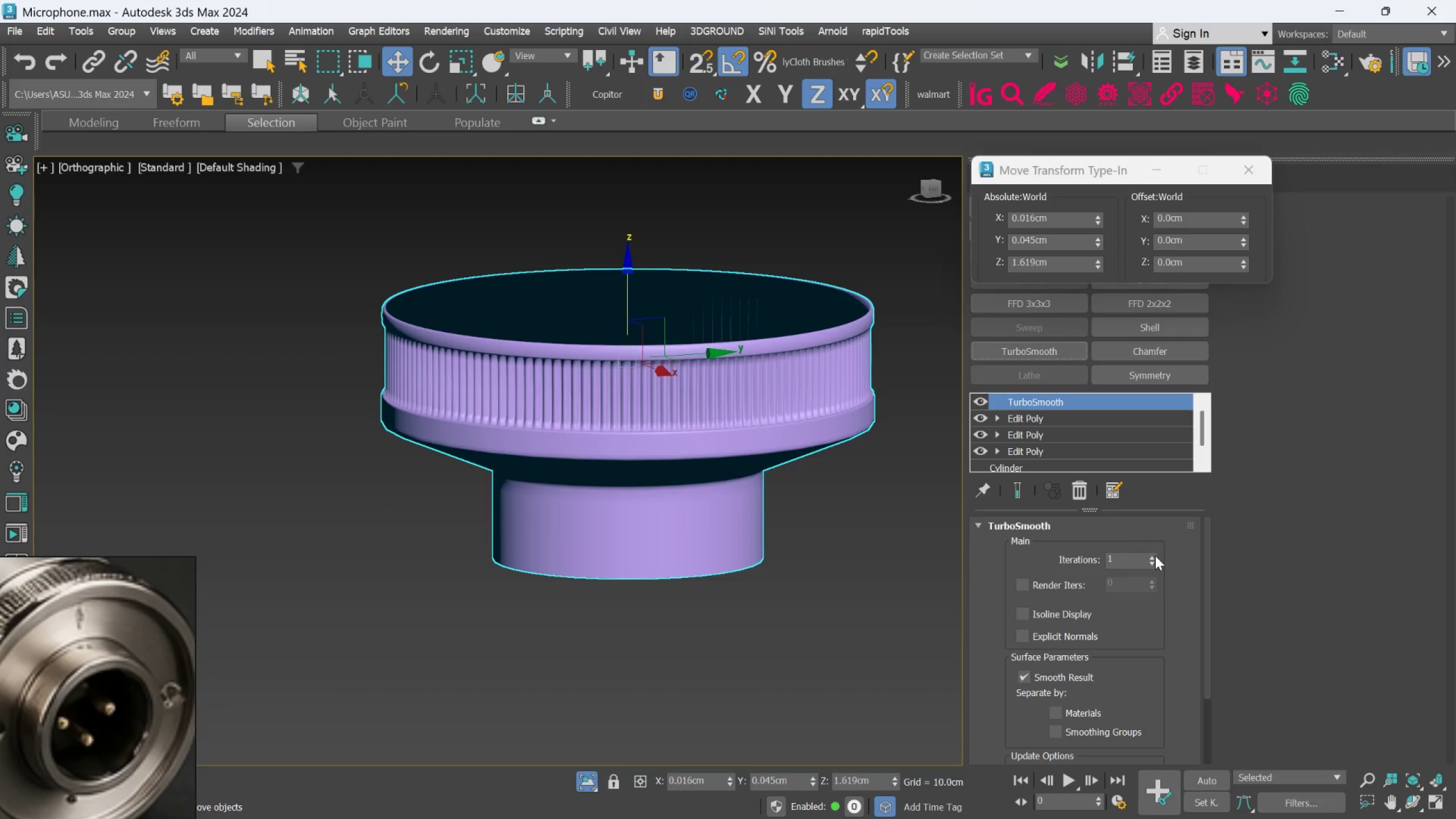 
left_click([1153, 560])
 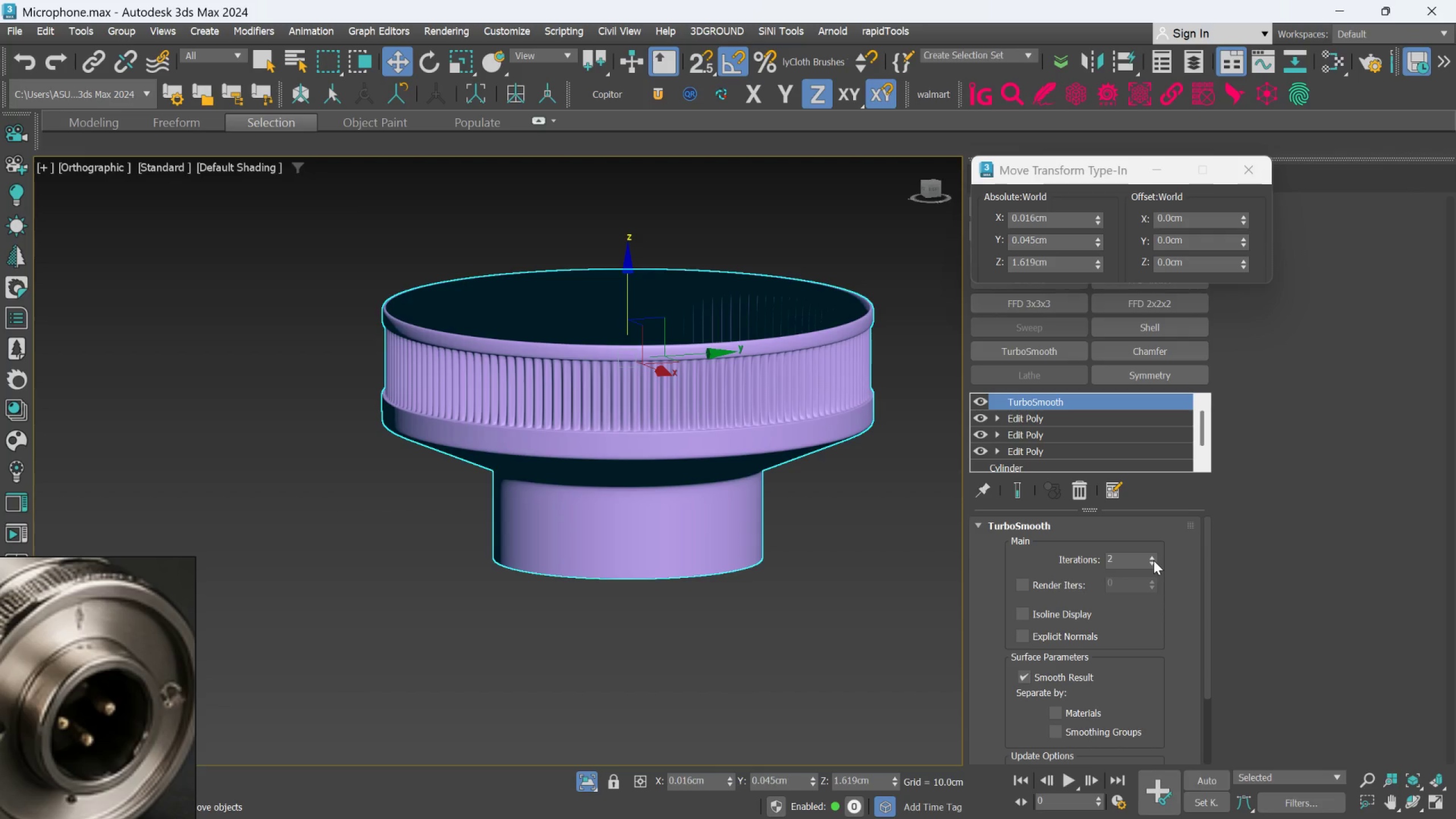 
scroll: coordinate [763, 511], scroll_direction: down, amount: 2.0
 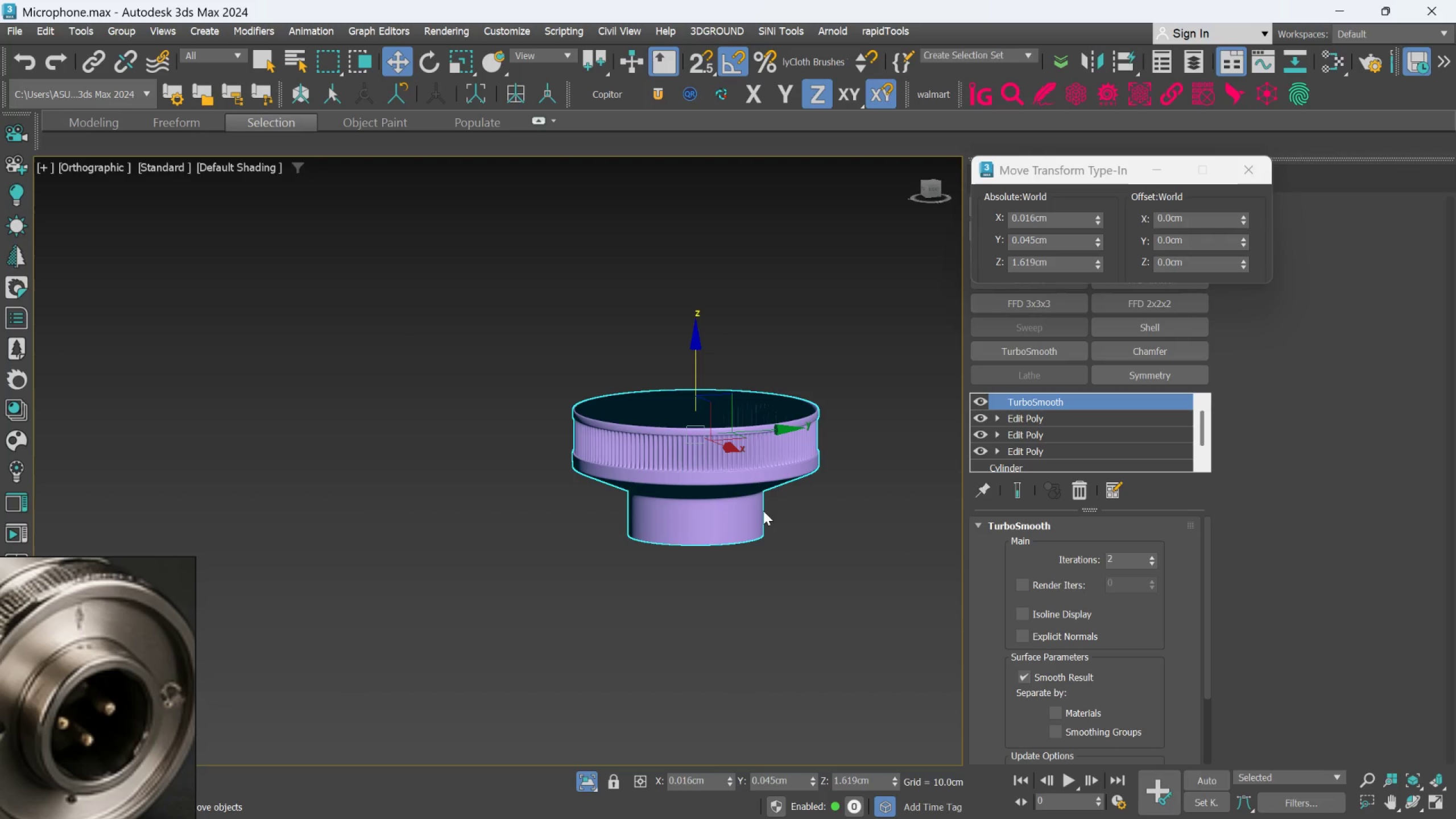 
hold_key(key=AltLeft, duration=1.32)
 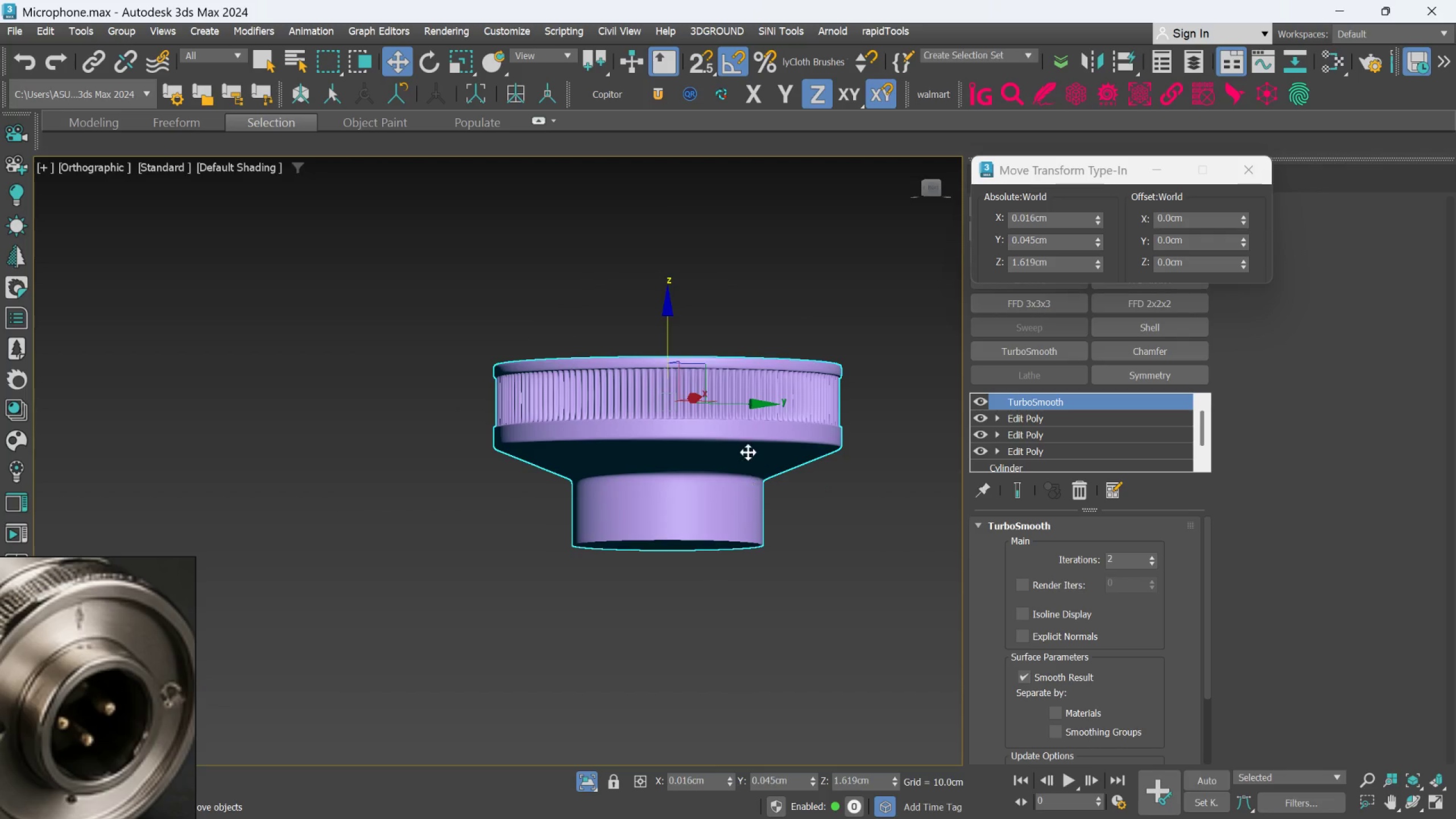 
scroll: coordinate [763, 511], scroll_direction: up, amount: 1.0
 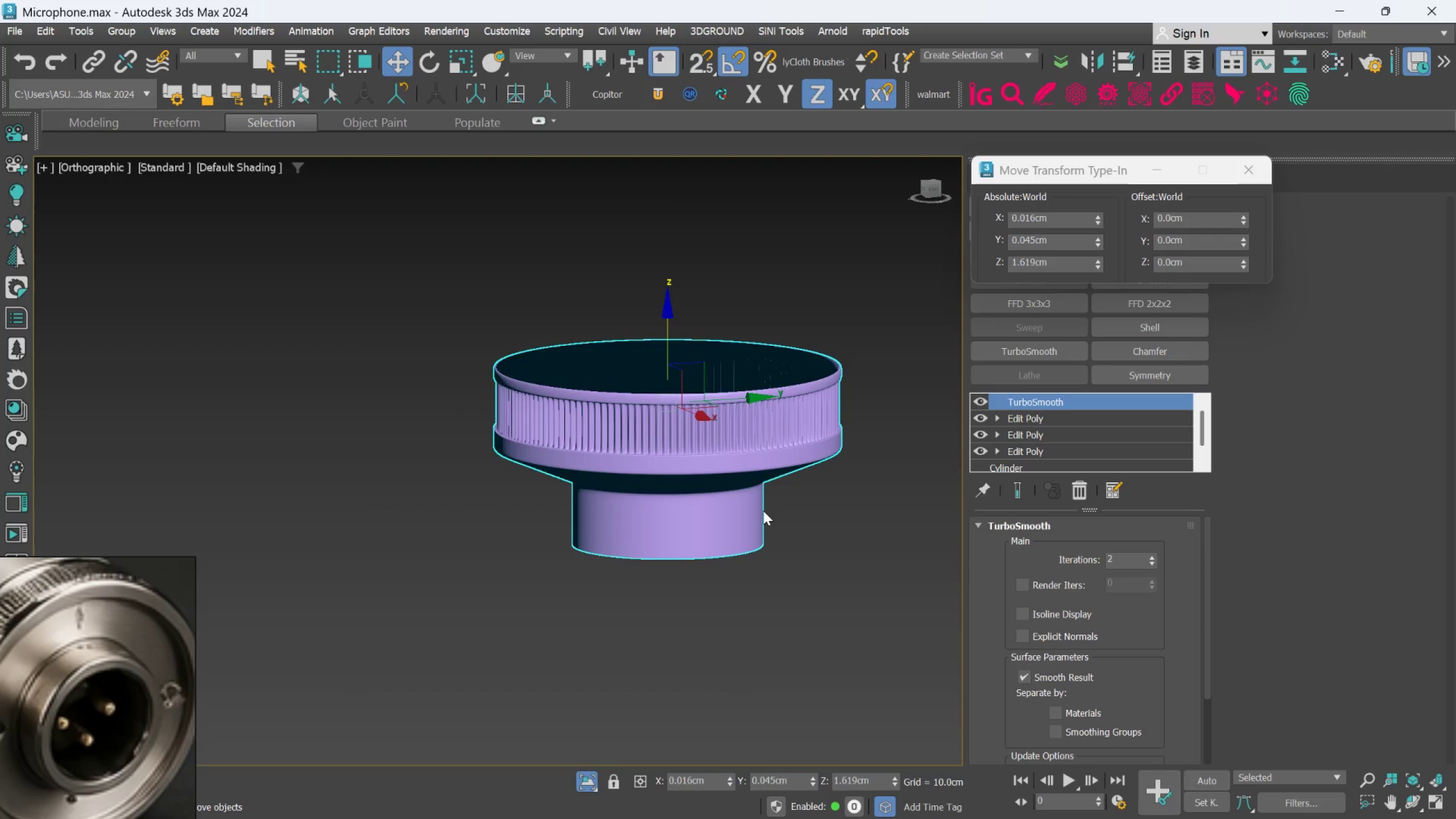 
hold_key(key=AltLeft, duration=0.92)
 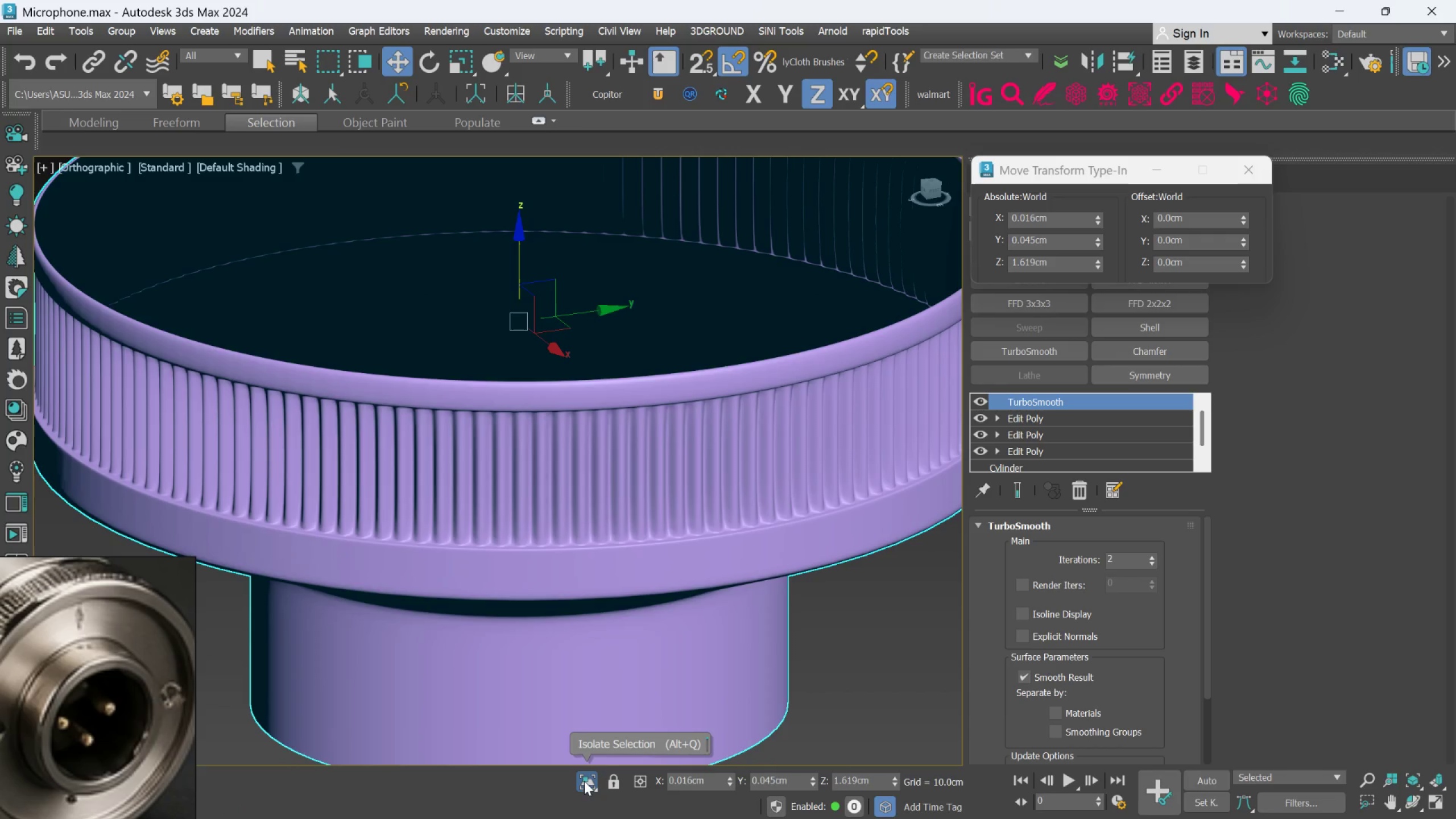 
scroll: coordinate [748, 451], scroll_direction: up, amount: 3.0
 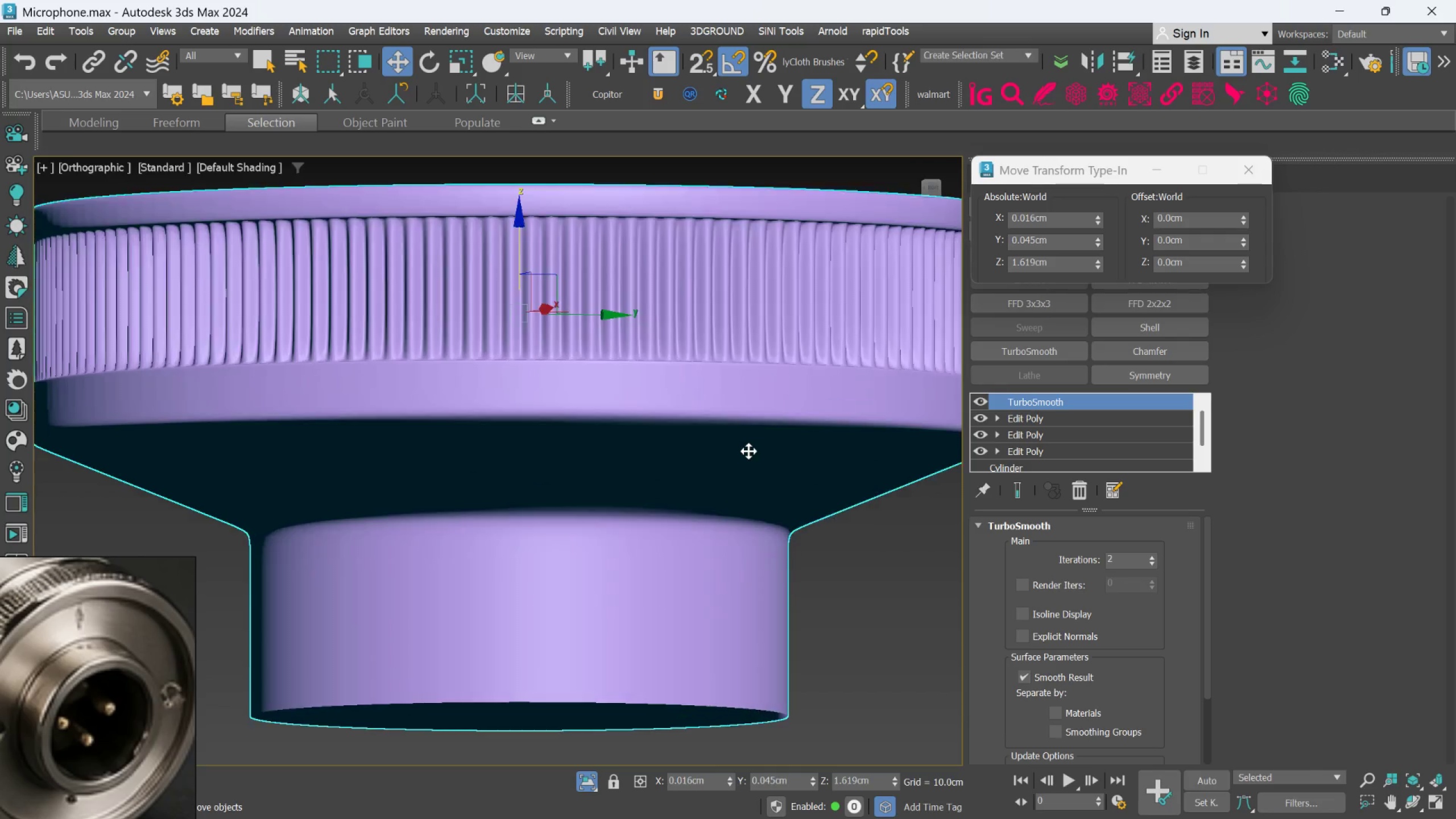 
scroll: coordinate [635, 688], scroll_direction: down, amount: 4.0
 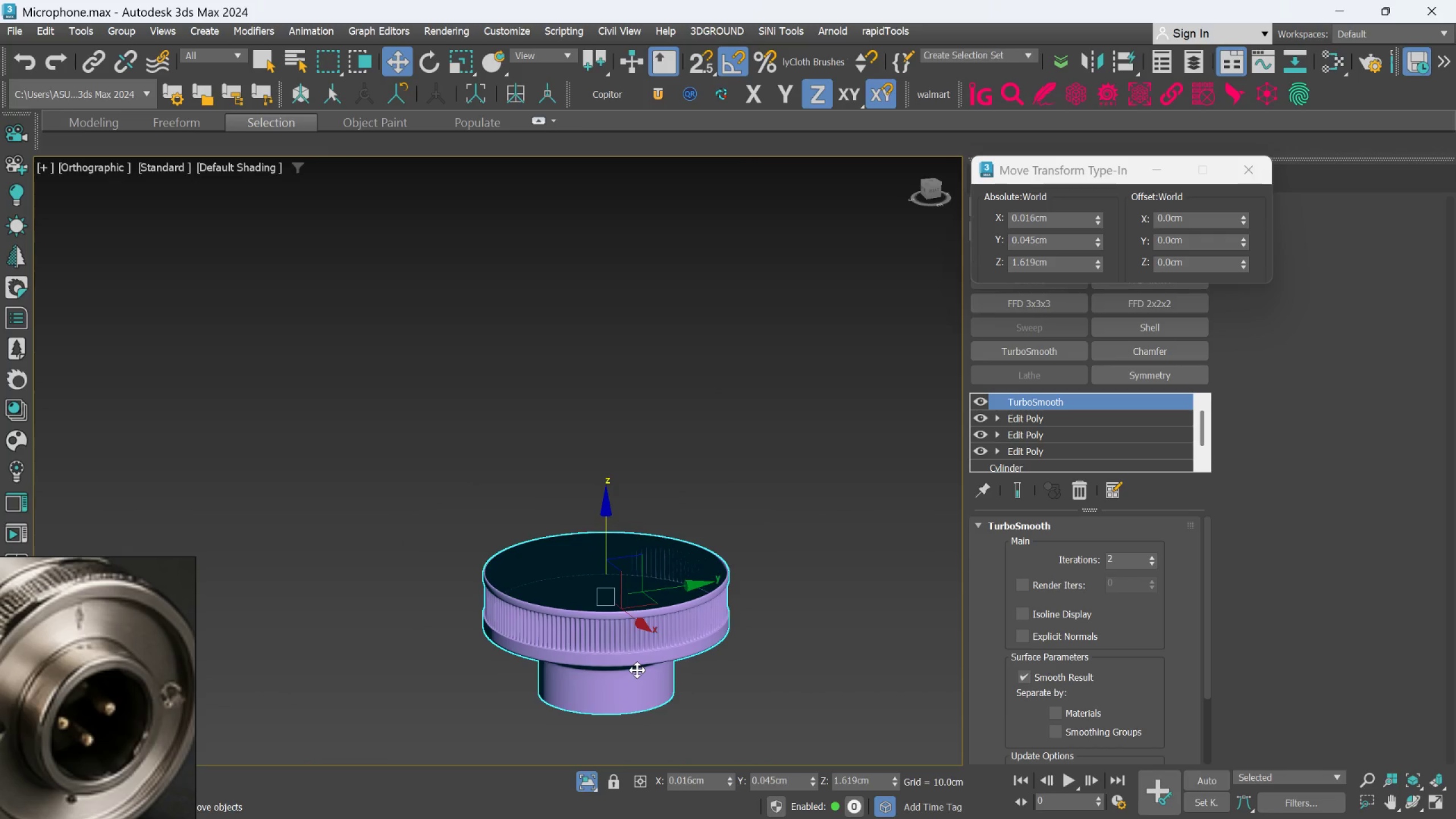 
hold_key(key=AltLeft, duration=0.5)
 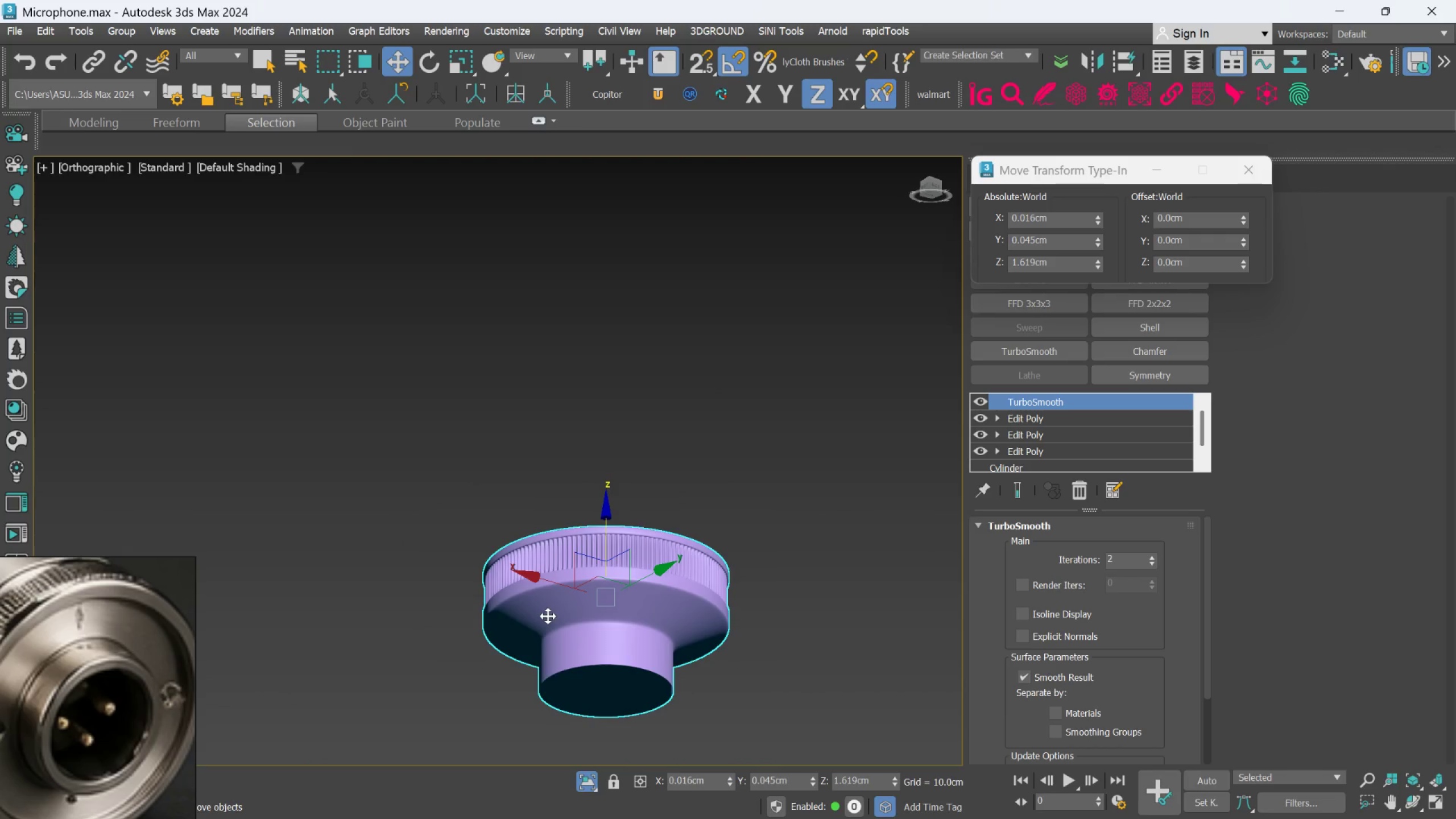 
key(F4)
 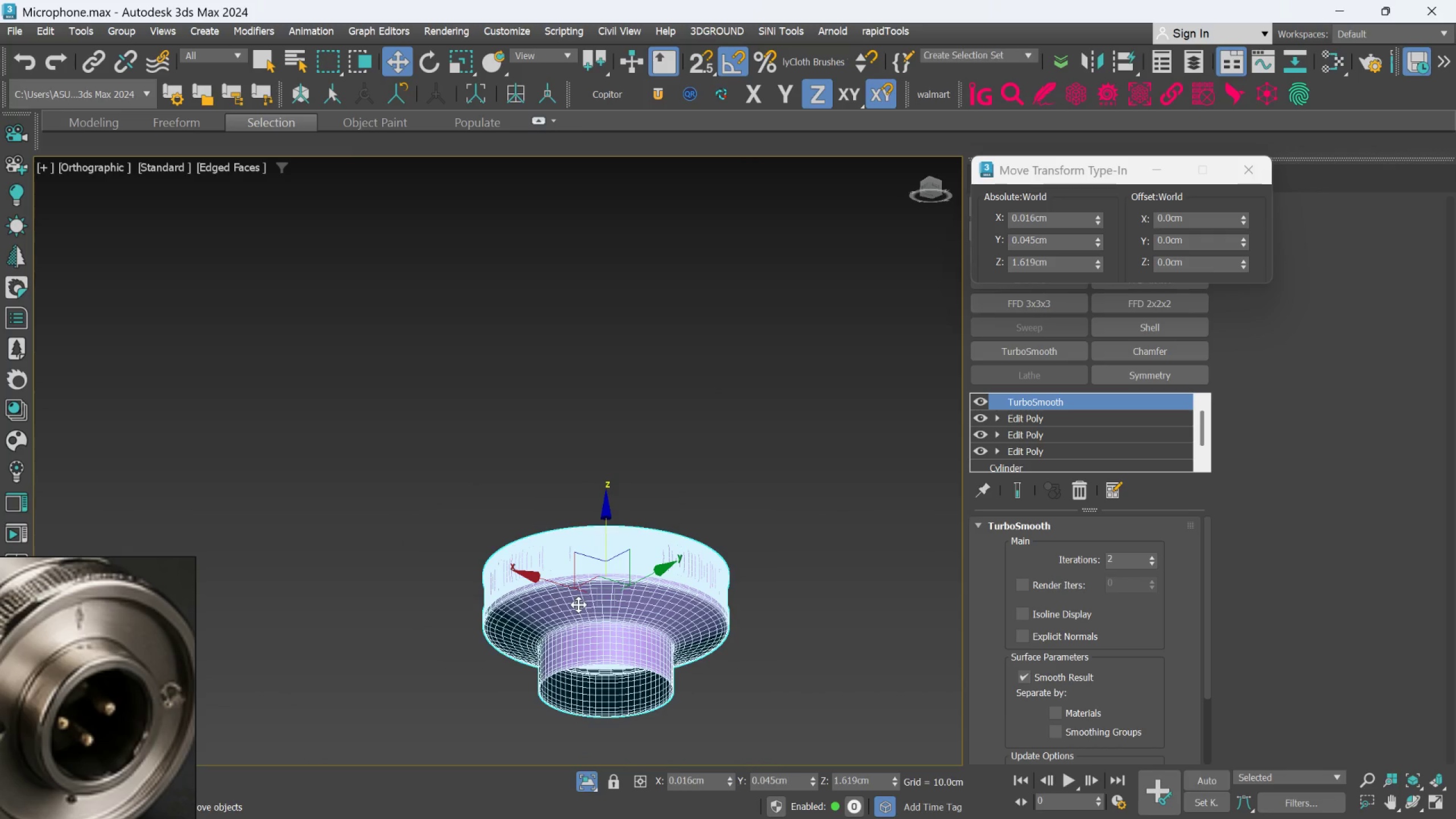 
scroll: coordinate [594, 609], scroll_direction: up, amount: 5.0
 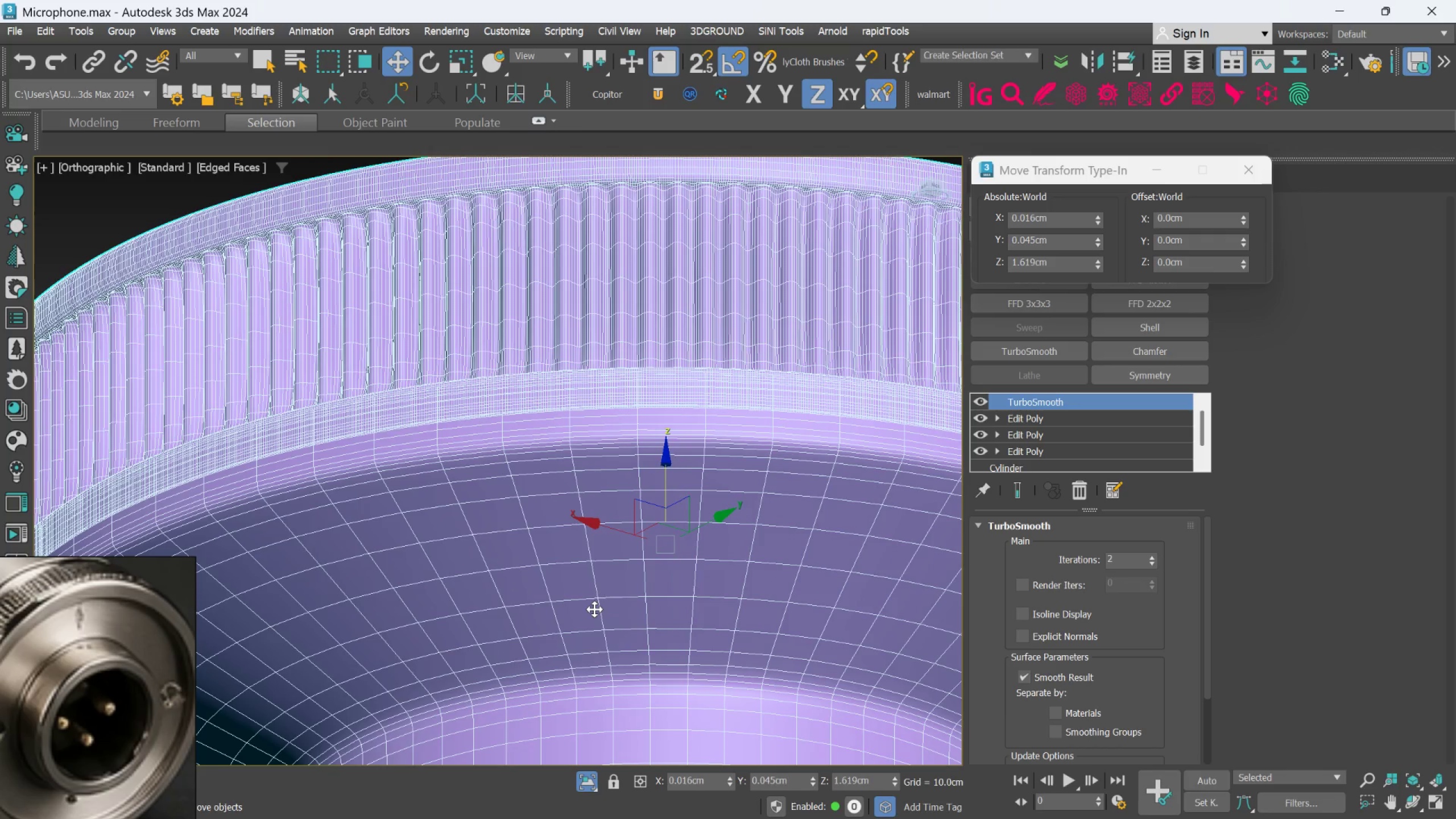 
key(F4)
 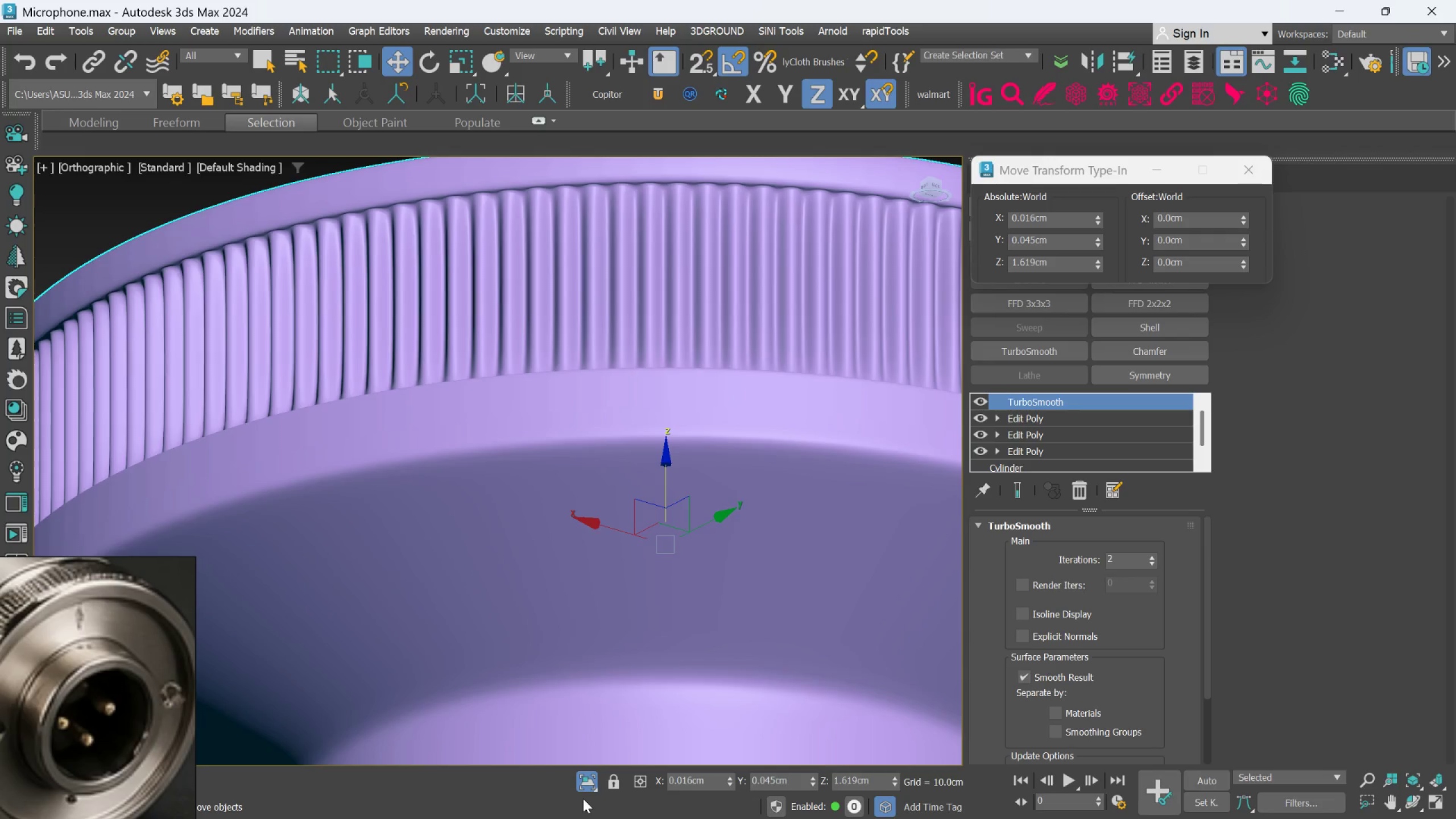 
left_click([588, 788])
 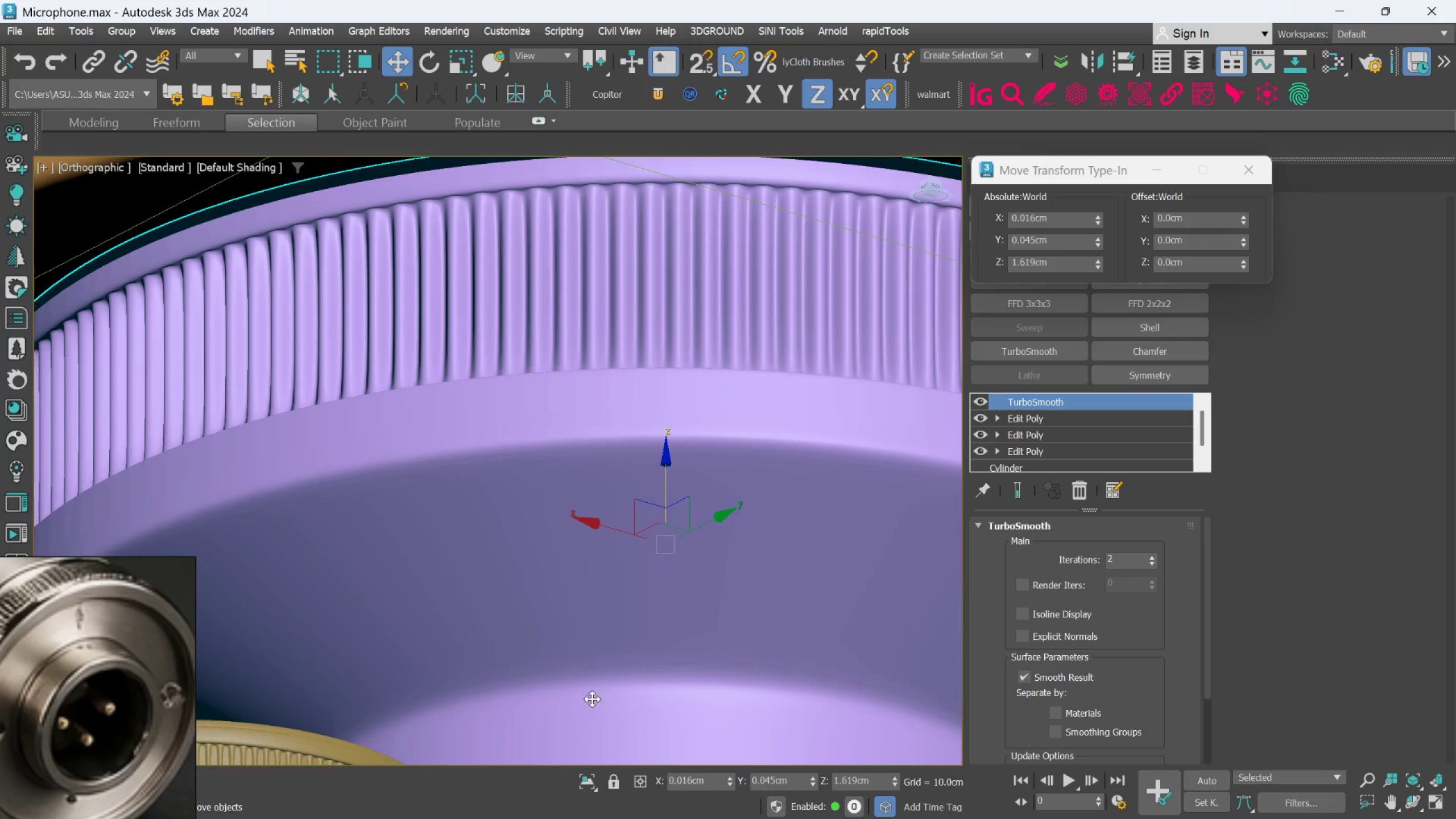 
scroll: coordinate [592, 688], scroll_direction: down, amount: 4.0
 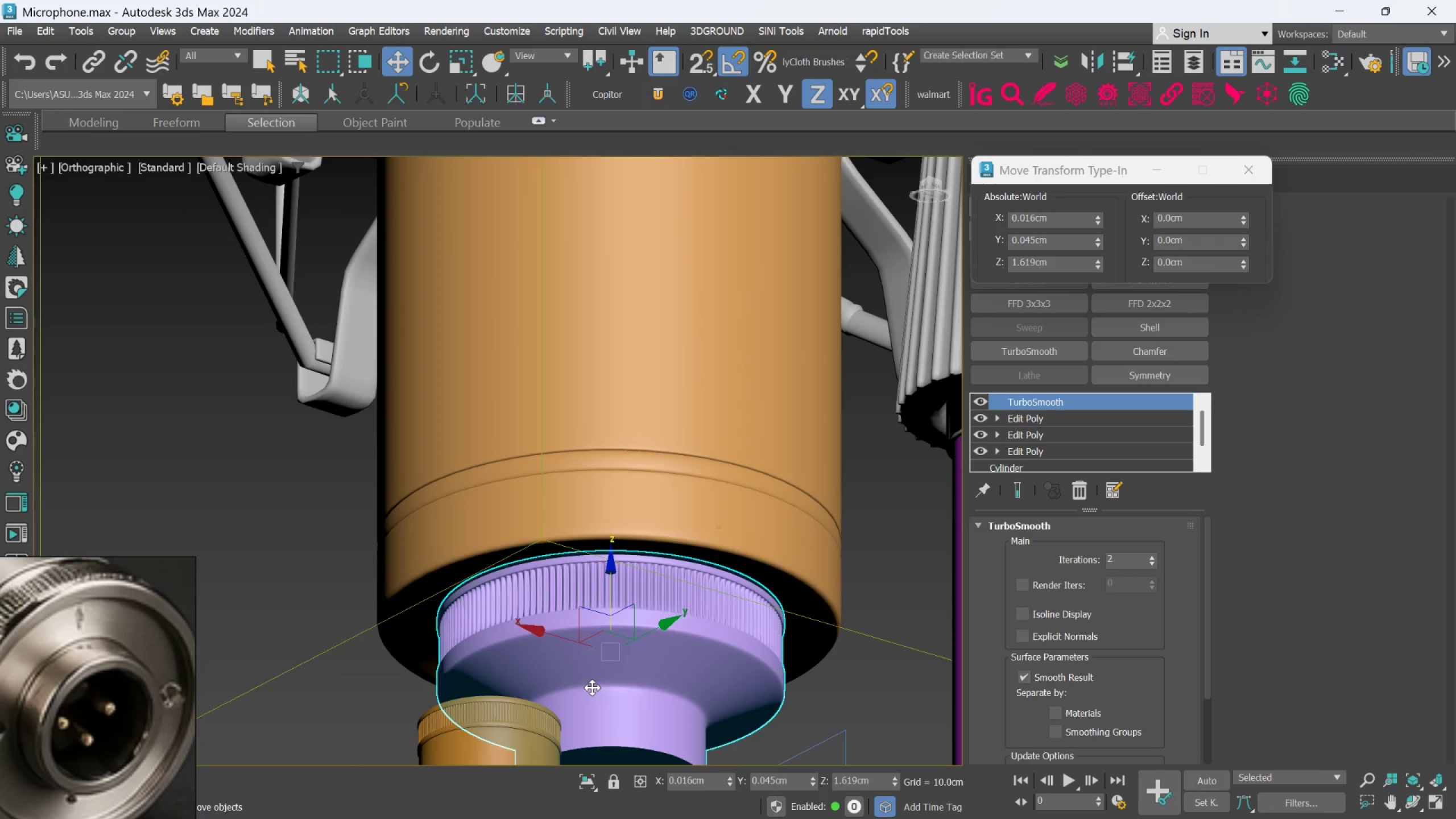 
hold_key(key=AltLeft, duration=1.04)
 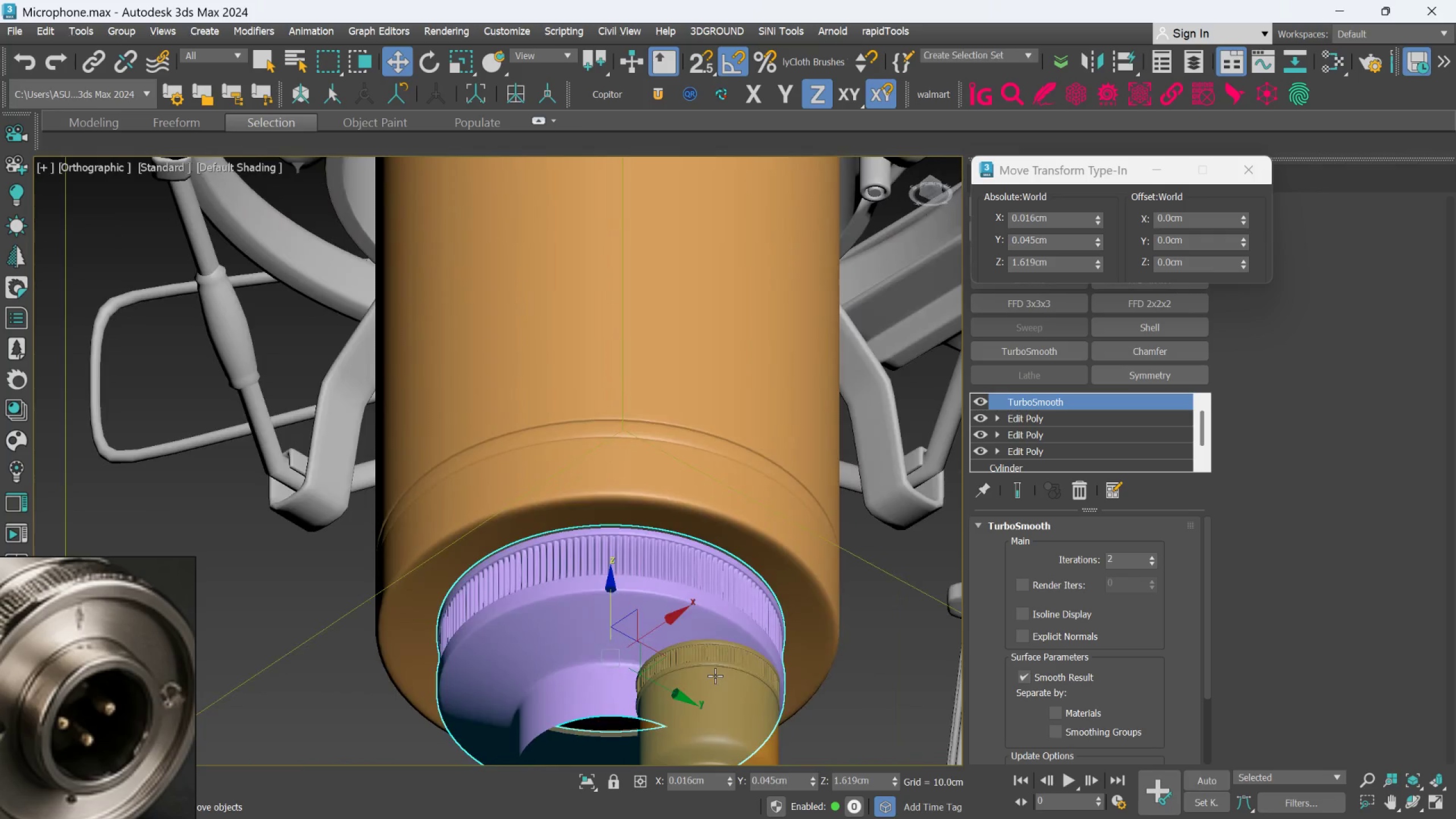 
hold_key(key=AltLeft, duration=0.64)
 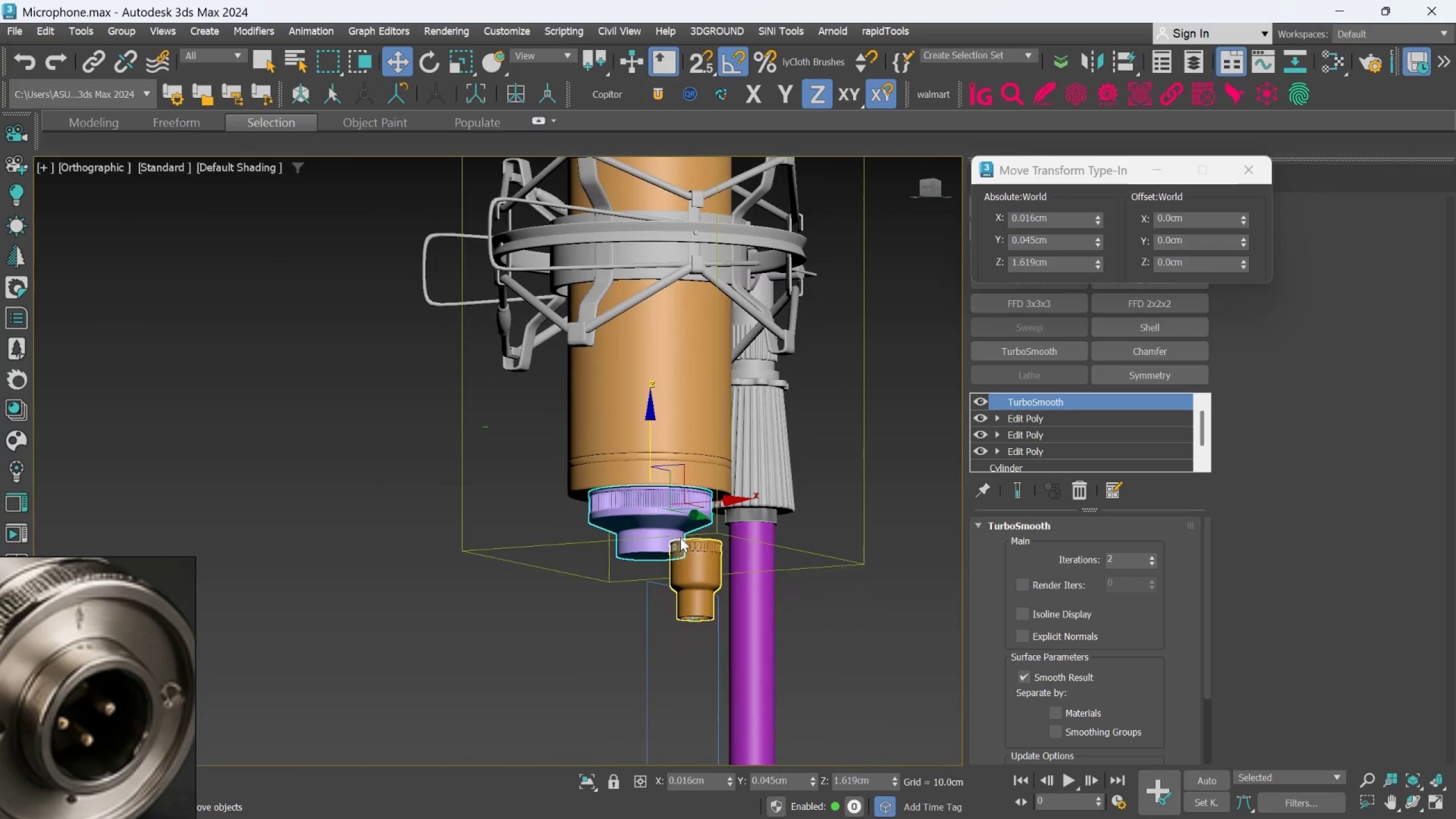 
scroll: coordinate [715, 676], scroll_direction: down, amount: 3.0
 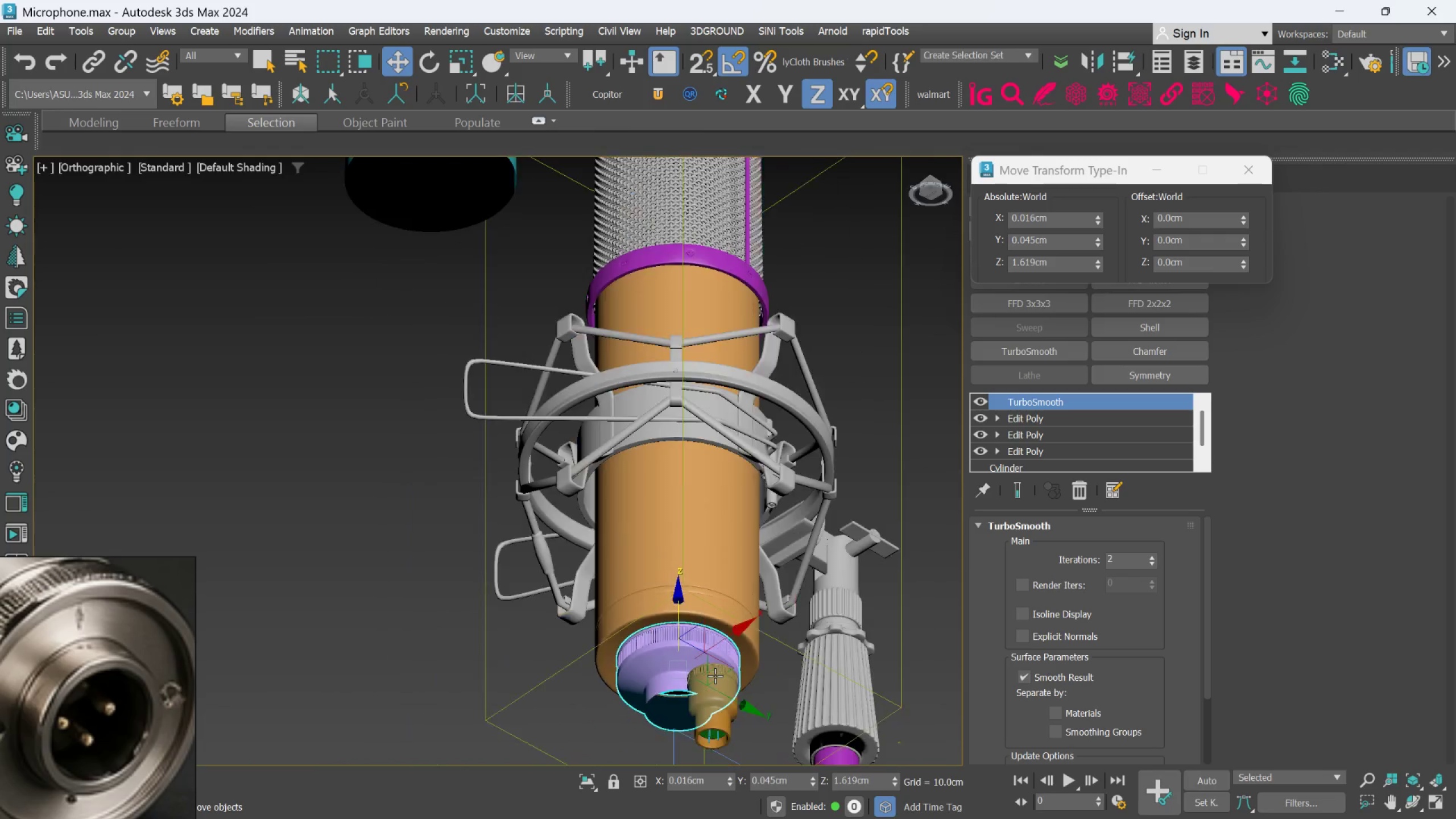 
scroll: coordinate [687, 544], scroll_direction: up, amount: 4.0
 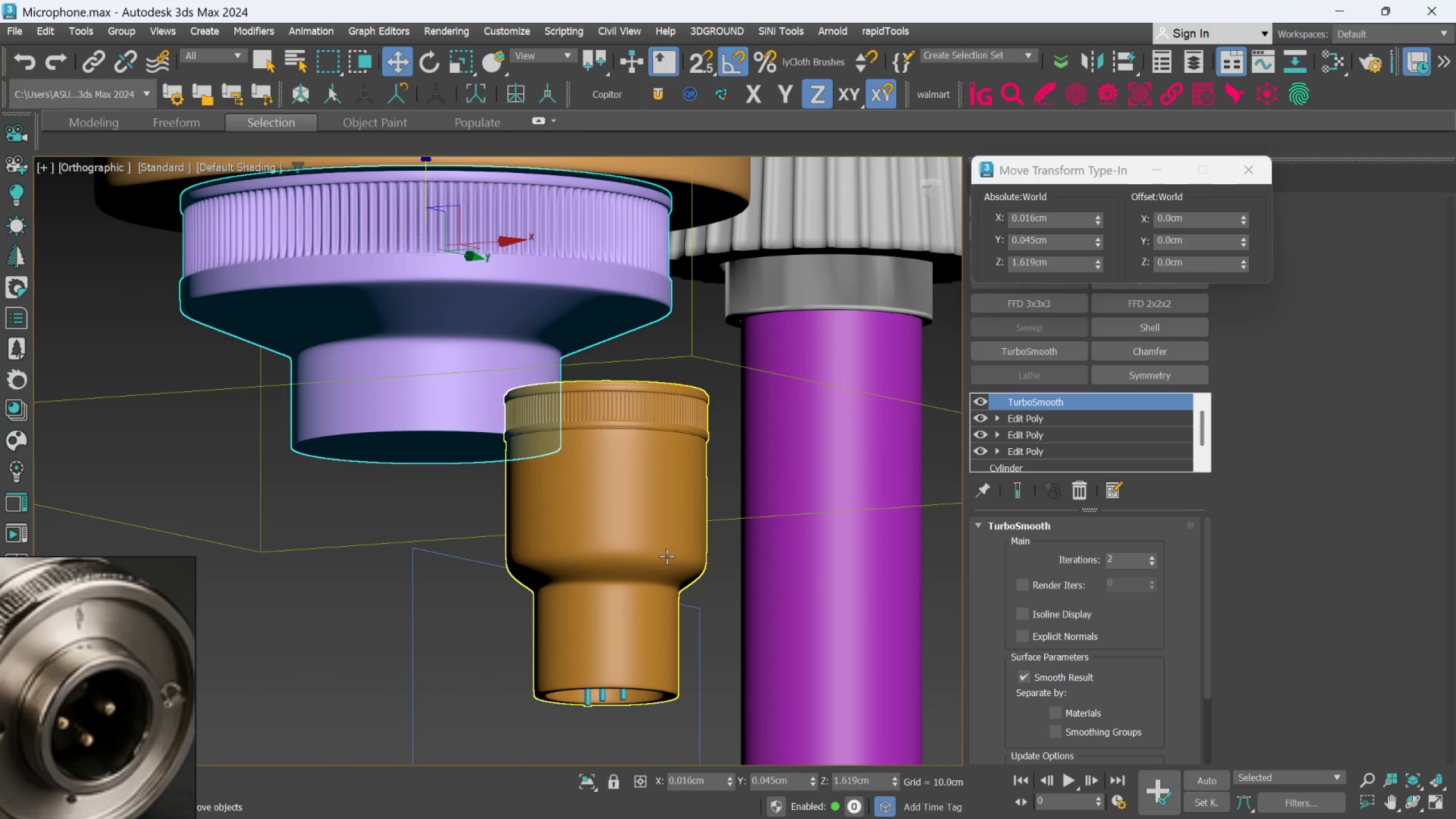 
left_click([667, 543])
 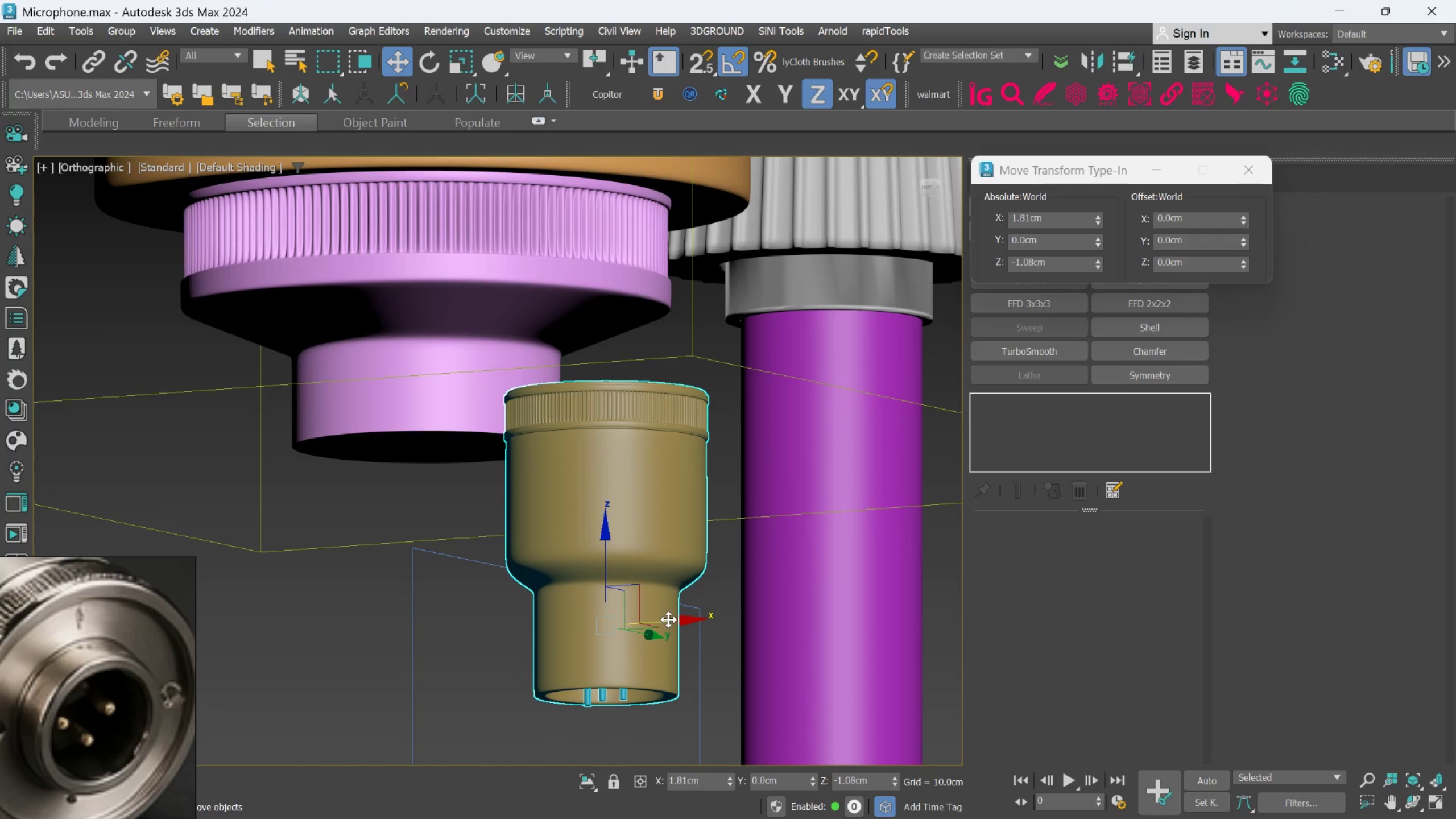 
left_click_drag(start_coordinate=[673, 620], to_coordinate=[493, 622])
 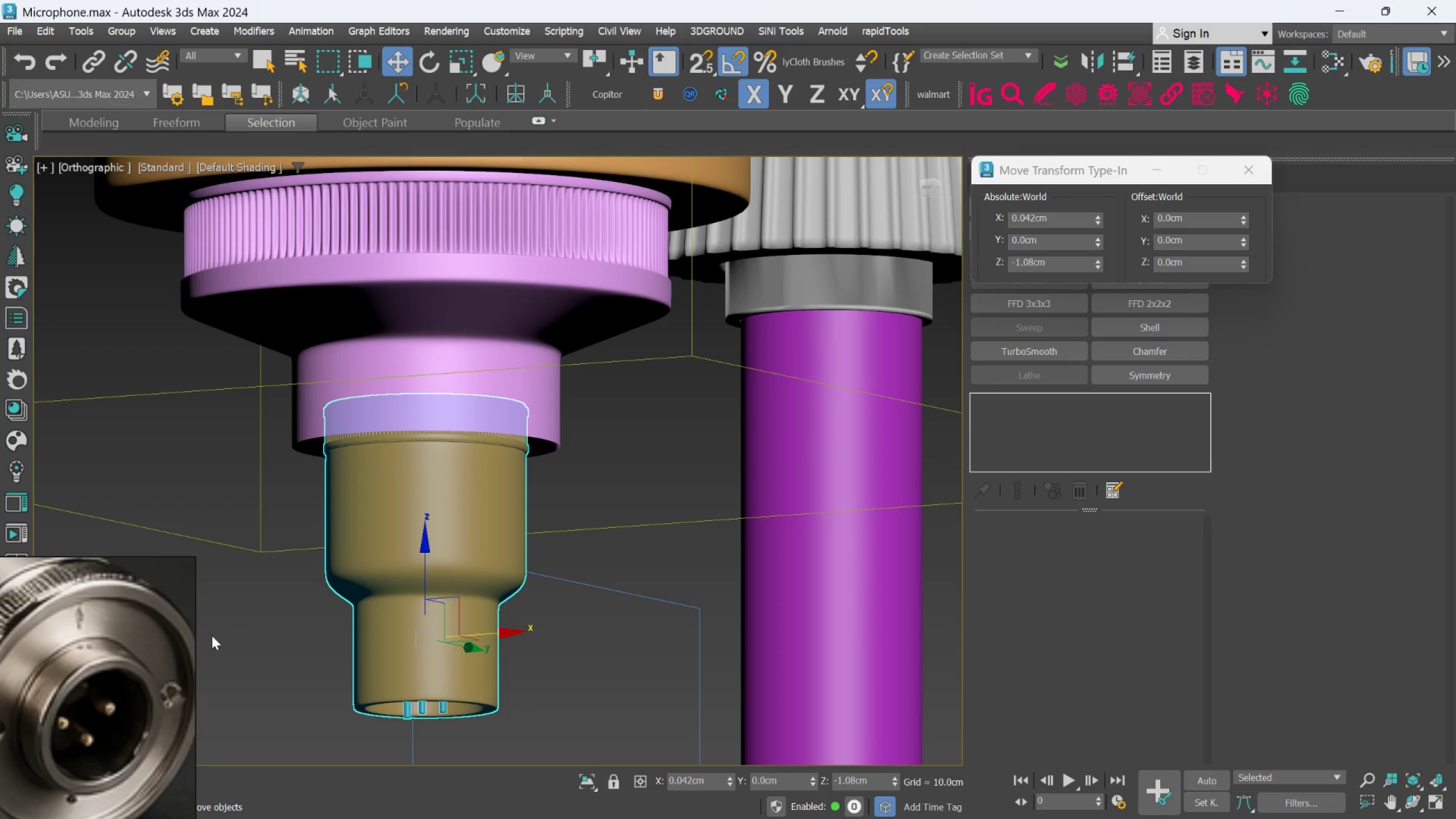 
scroll: coordinate [201, 644], scroll_direction: down, amount: 3.0
 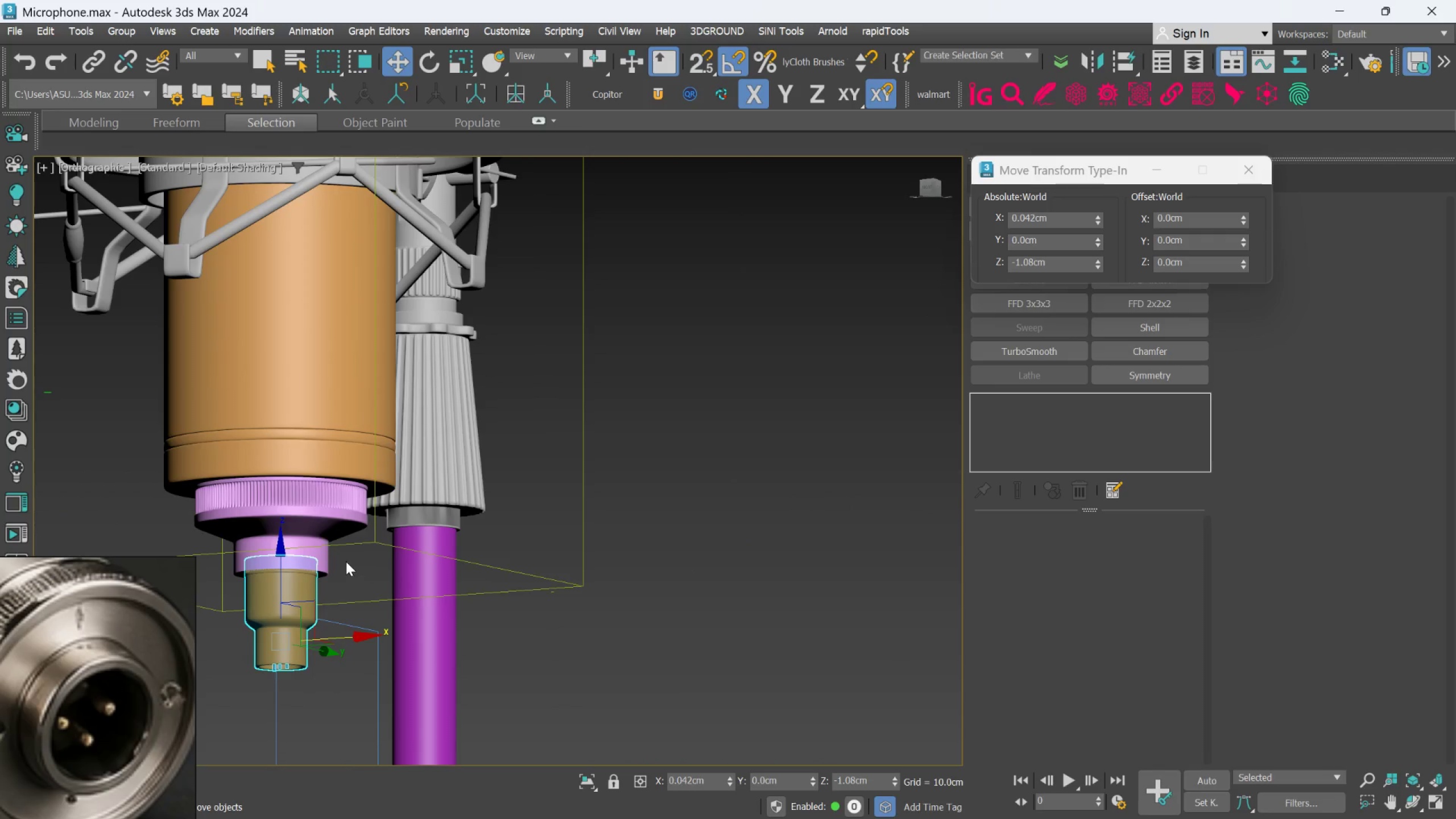 
middle_click([351, 568])
 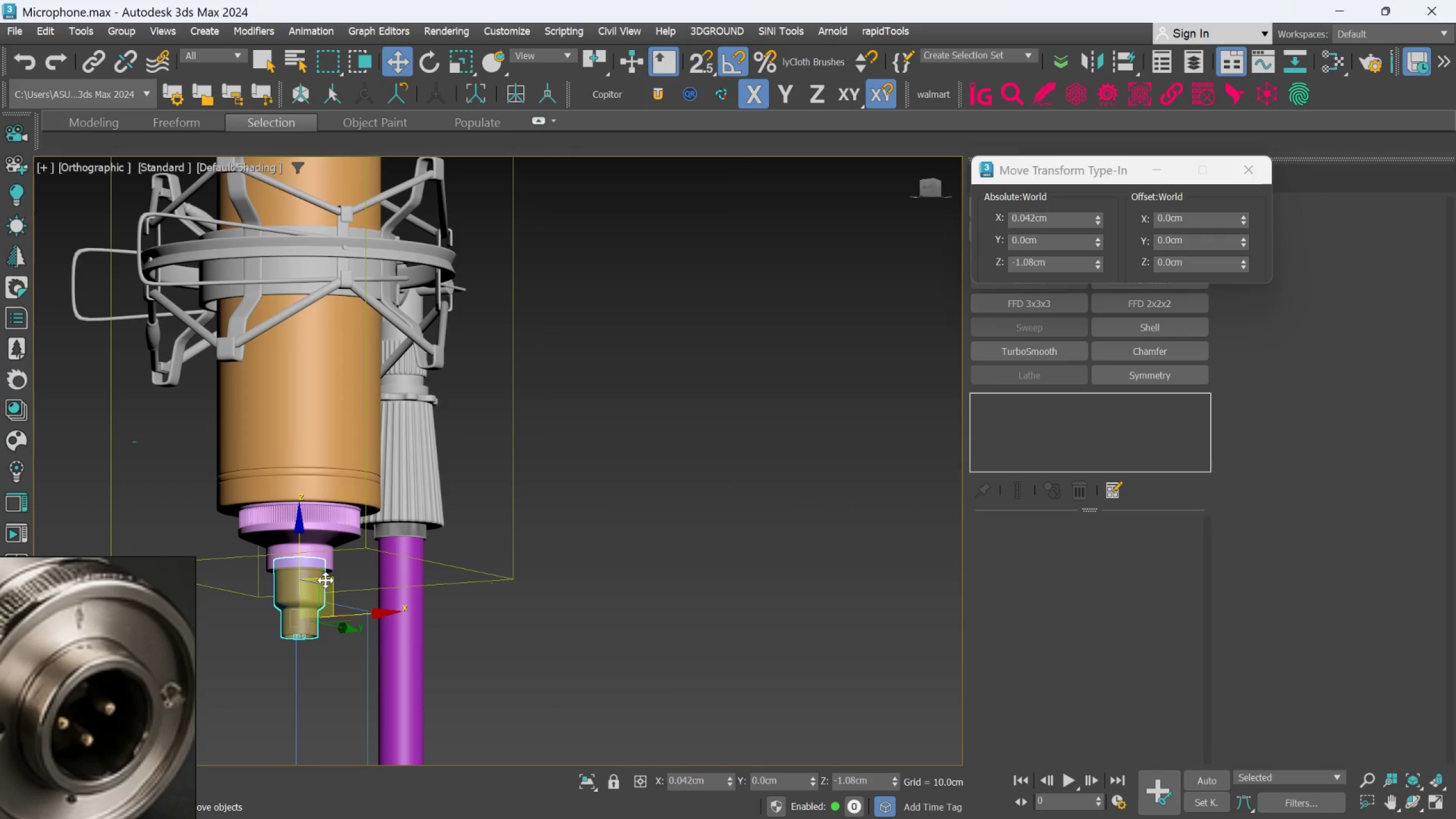 
scroll: coordinate [344, 561], scroll_direction: down, amount: 1.0
 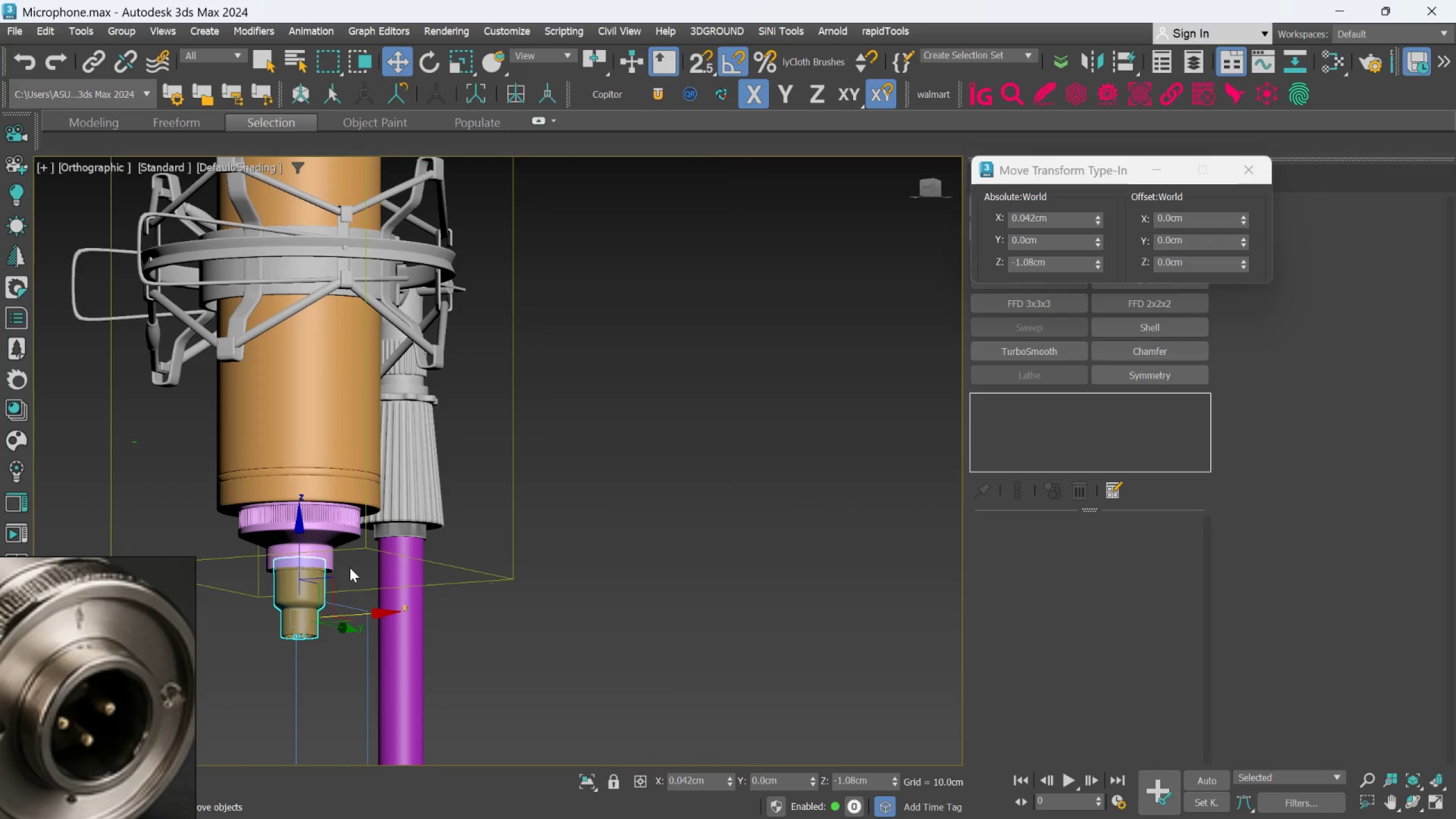 
hold_key(key=AltLeft, duration=0.54)
 